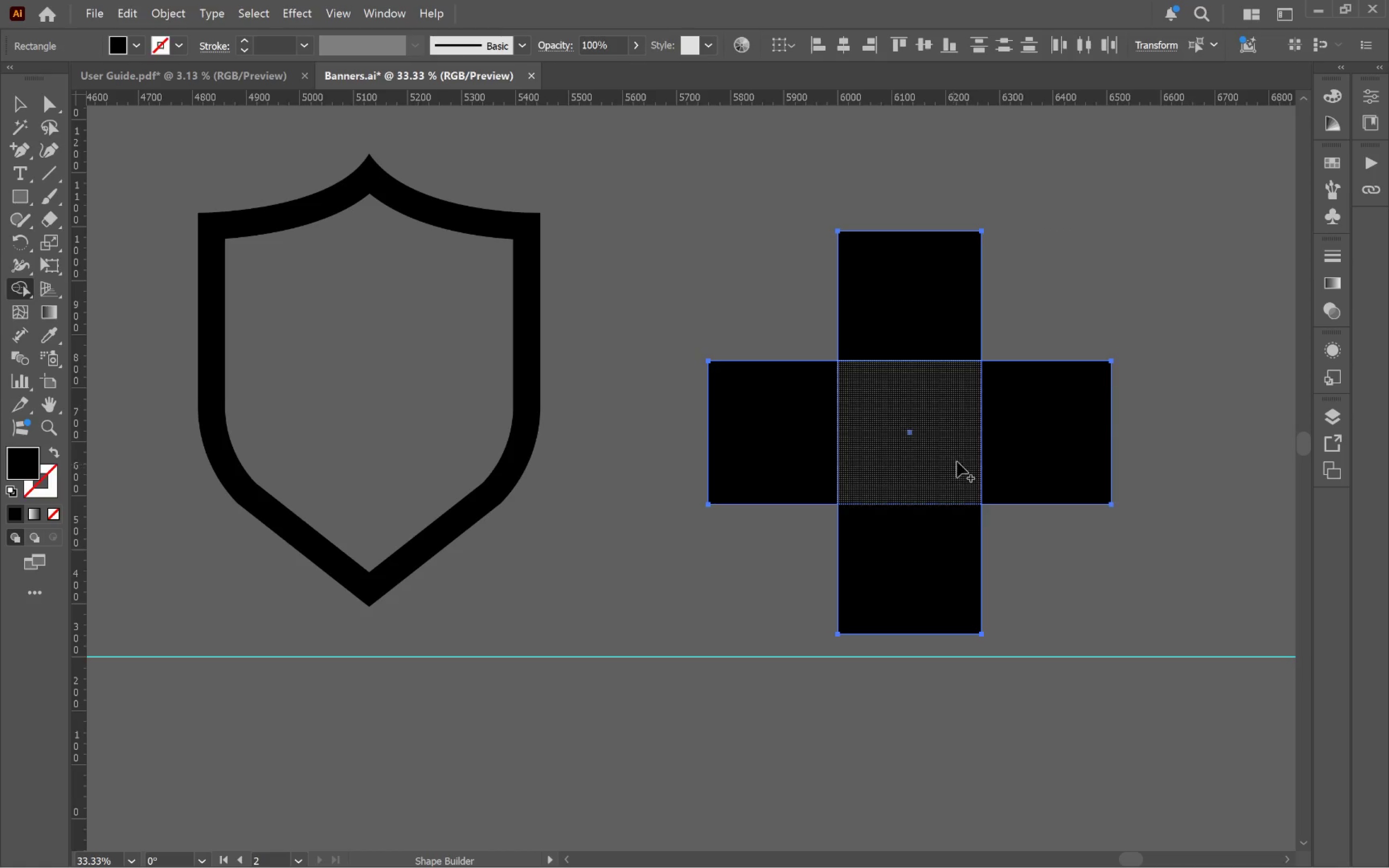 
left_click_drag(start_coordinate=[1035, 446], to_coordinate=[916, 581])
 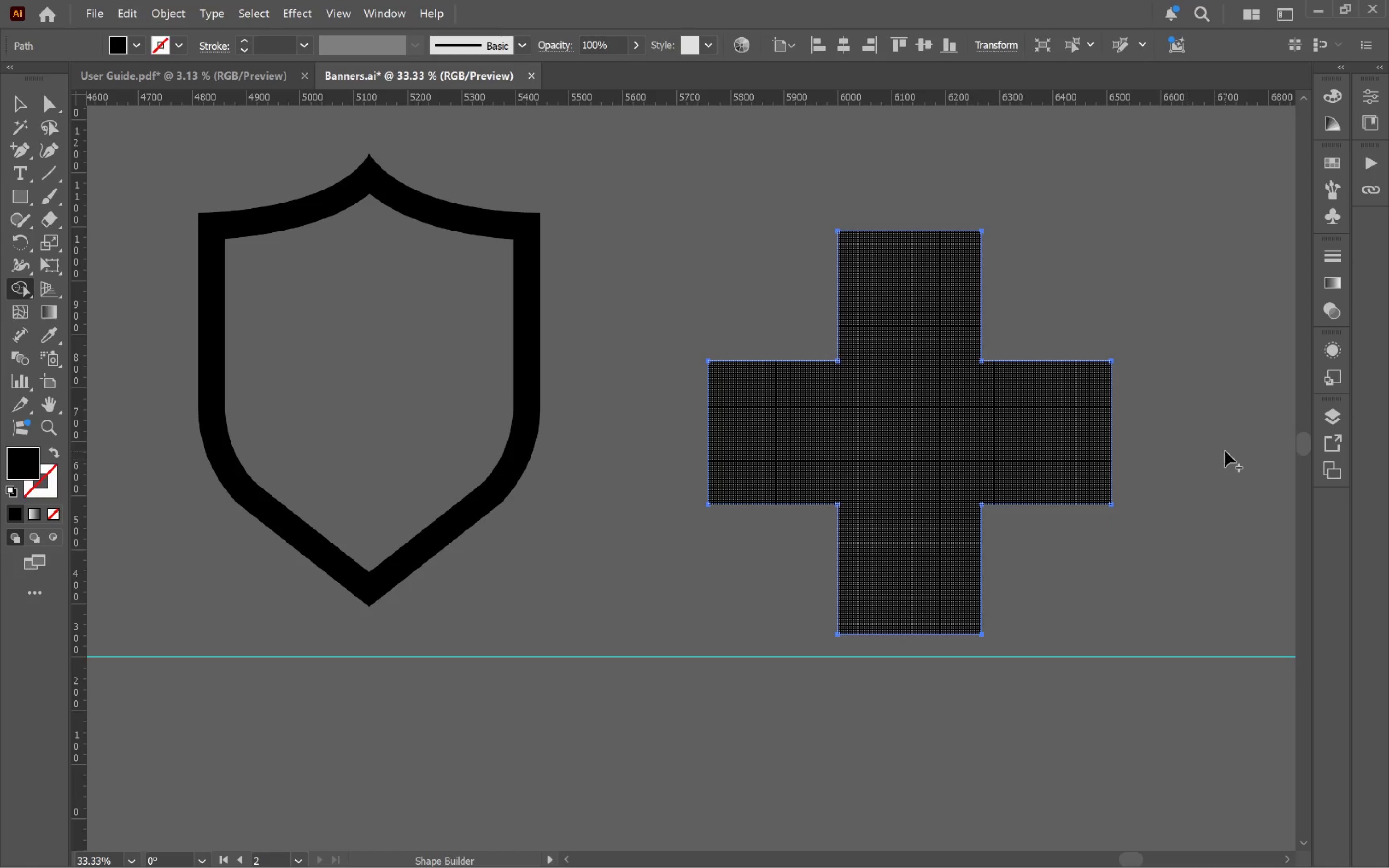 
hold_key(key=ControlLeft, duration=0.39)
left_click([1218, 450])
 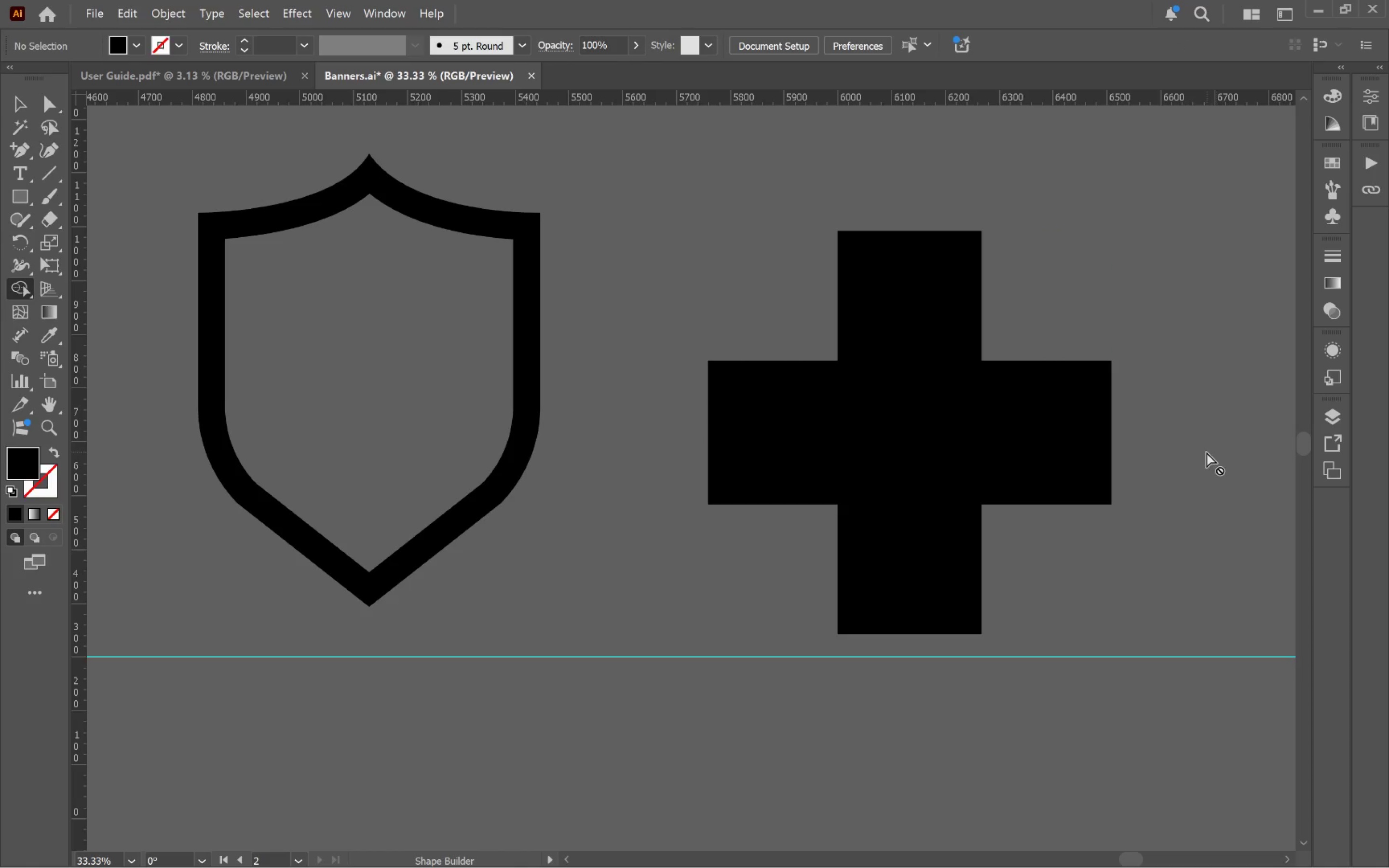 
key(V)
 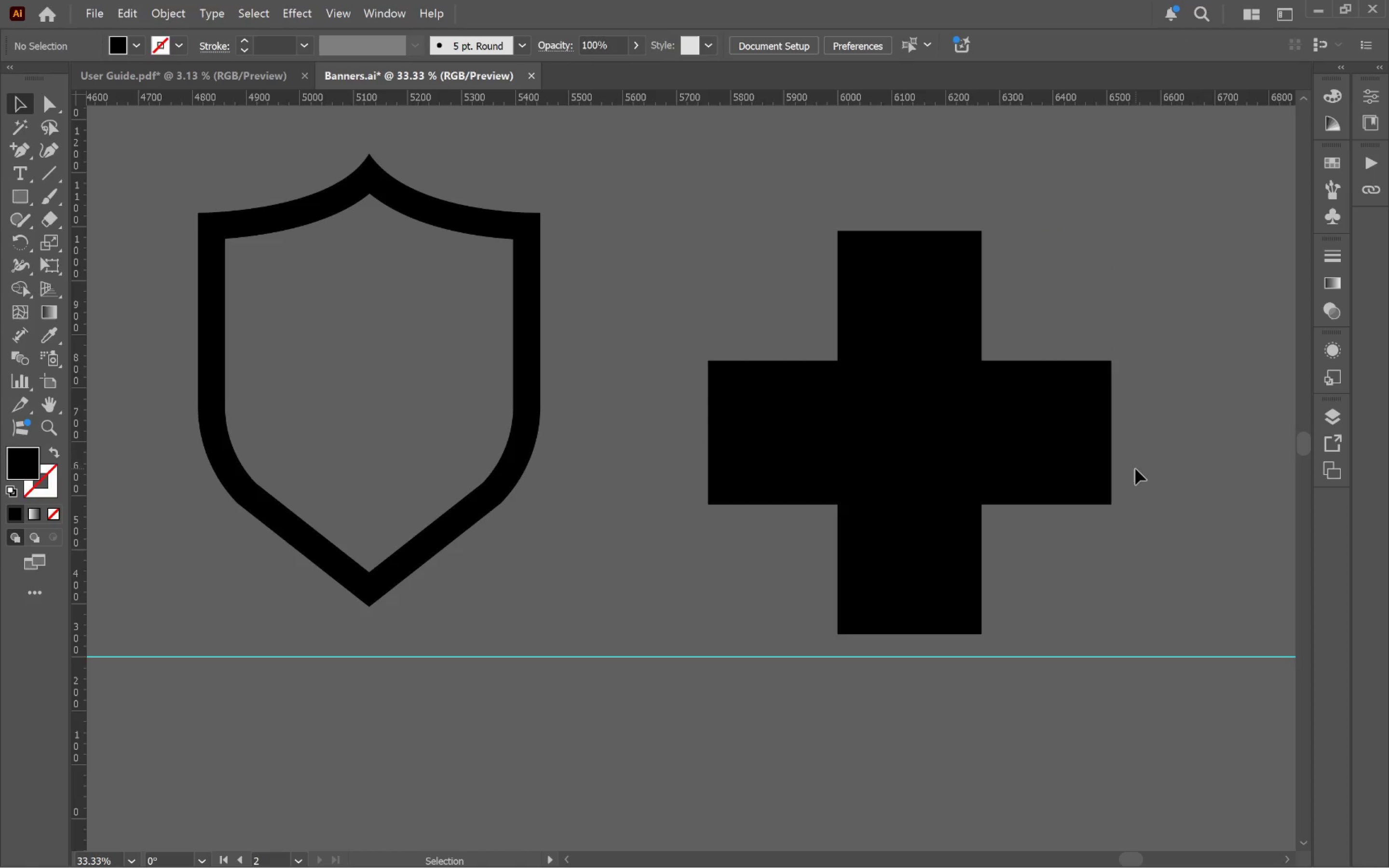 
left_click([980, 445])
 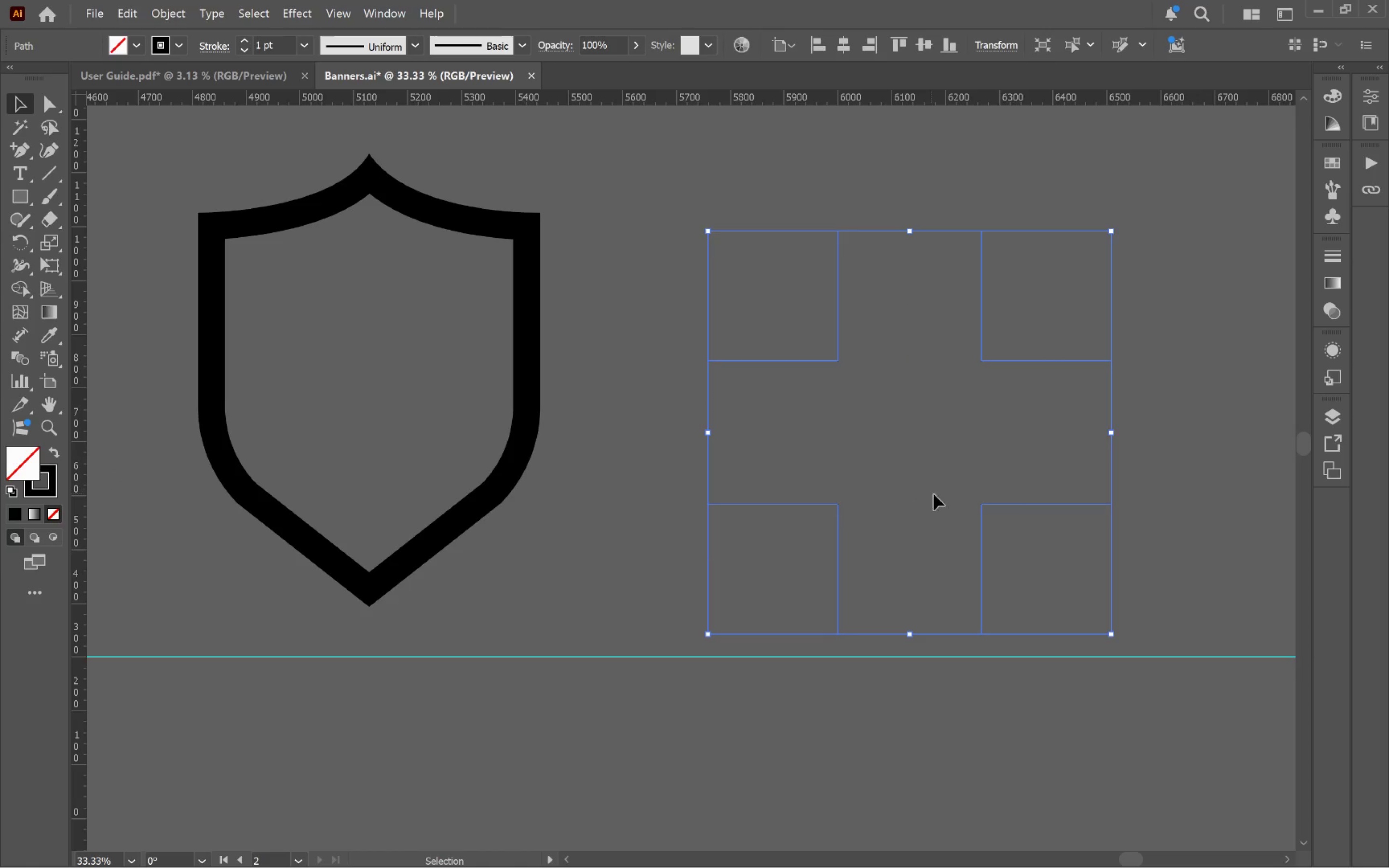 
hold_key(key=ShiftLeft, duration=2.13)
double_click([244, 44])
 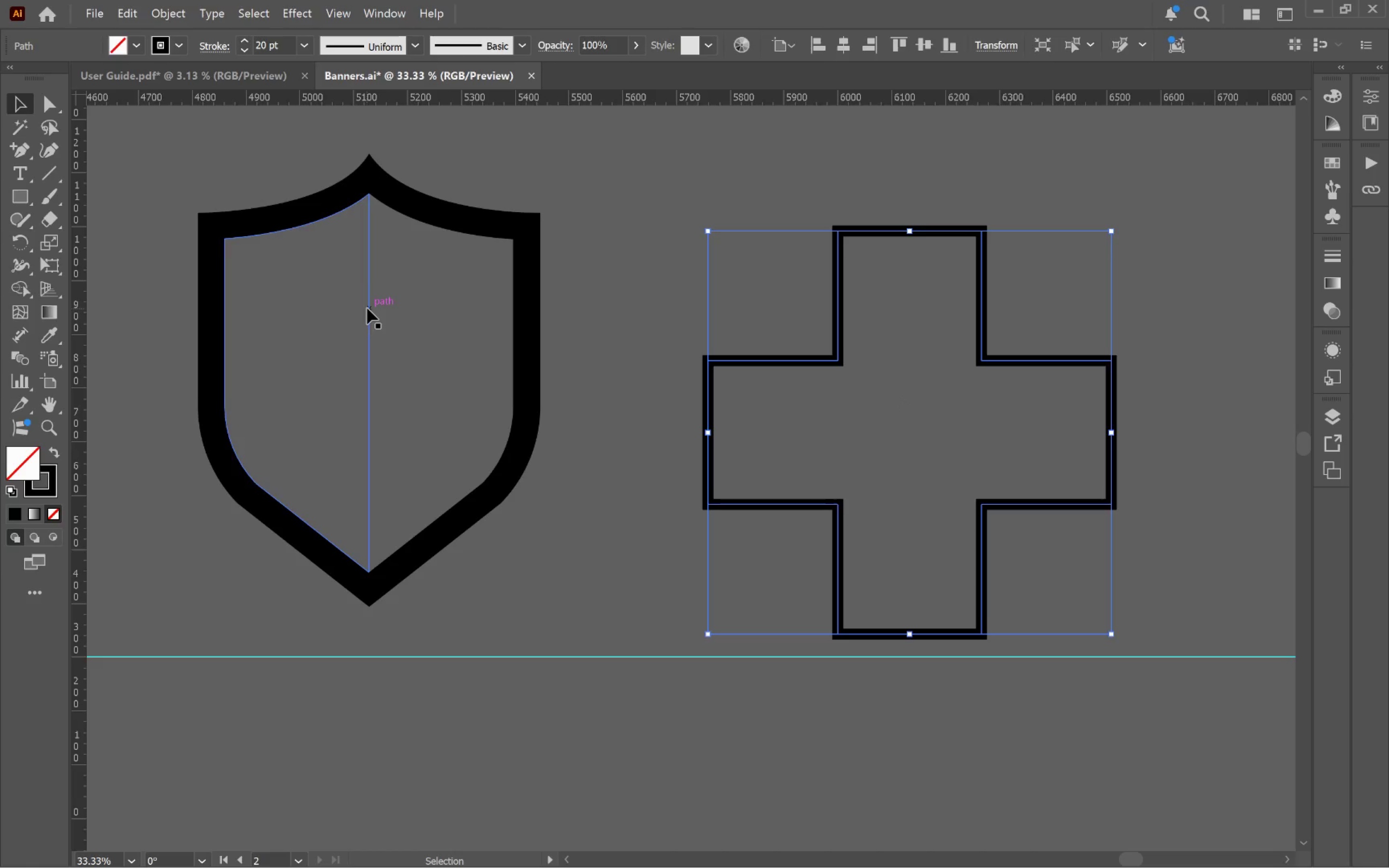 
left_click_drag(start_coordinate=[1113, 433], to_coordinate=[1051, 428])
 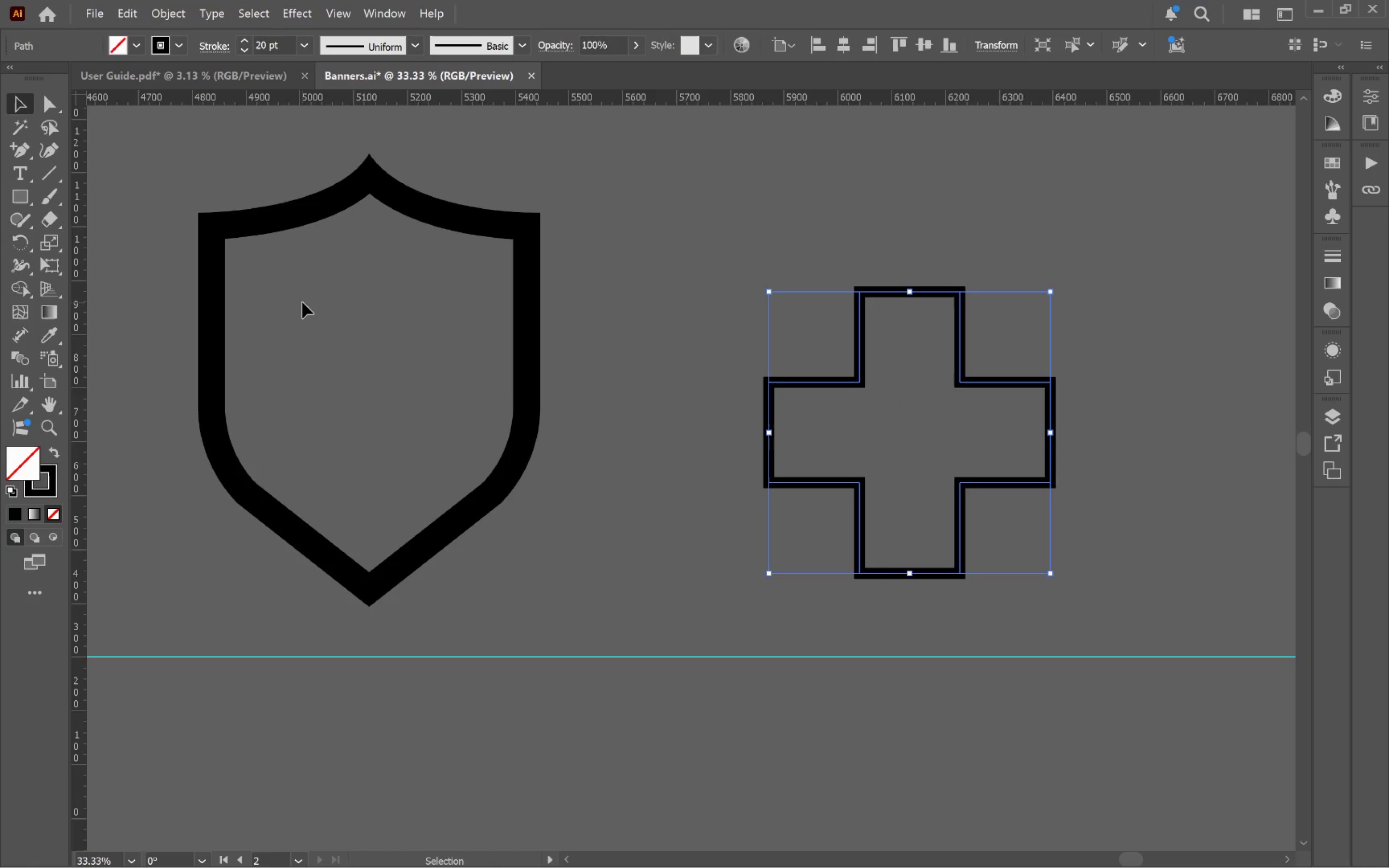 
hold_key(key=AltLeft, duration=1.17)
 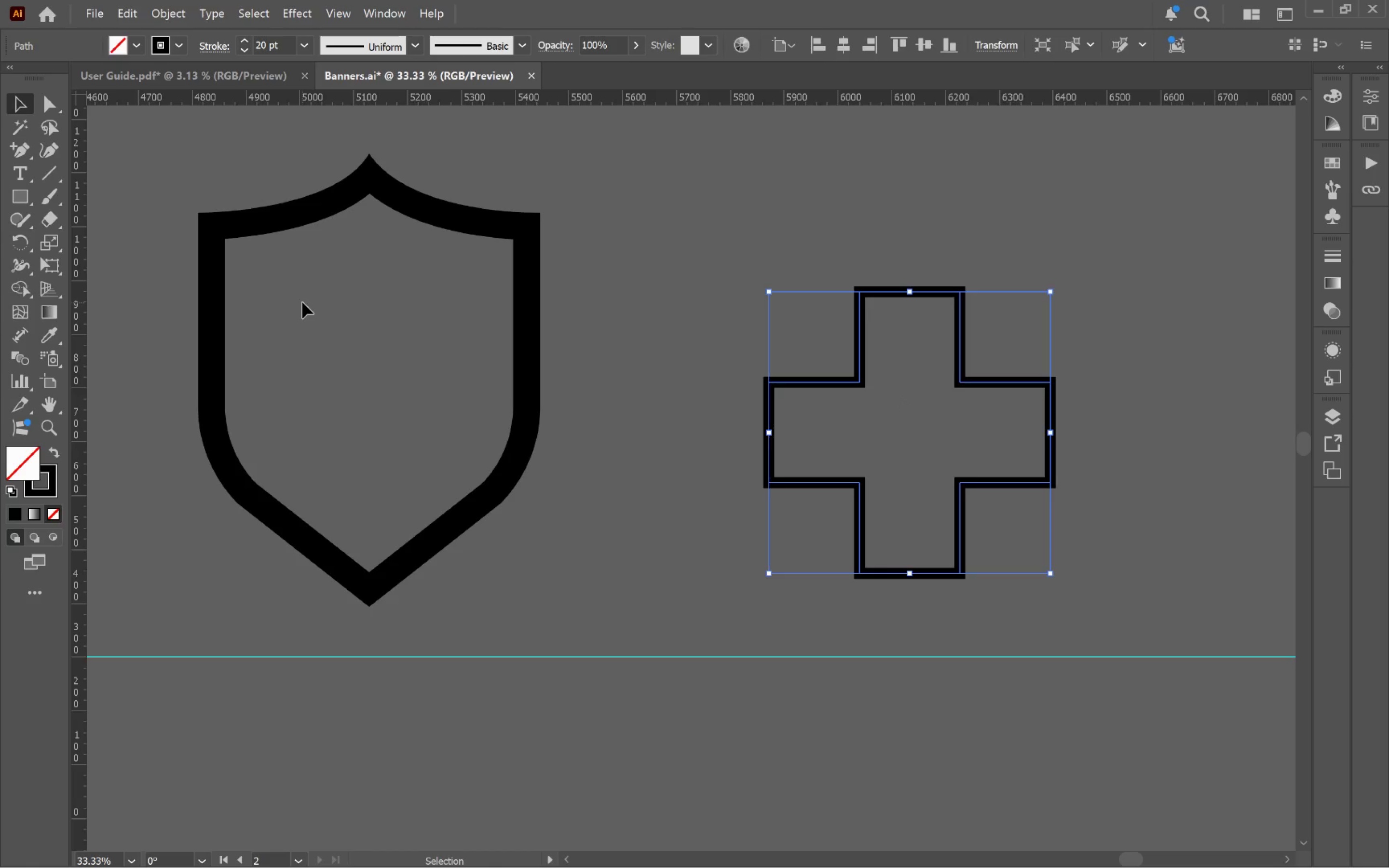 
hold_key(key=ShiftLeft, duration=1.1)
 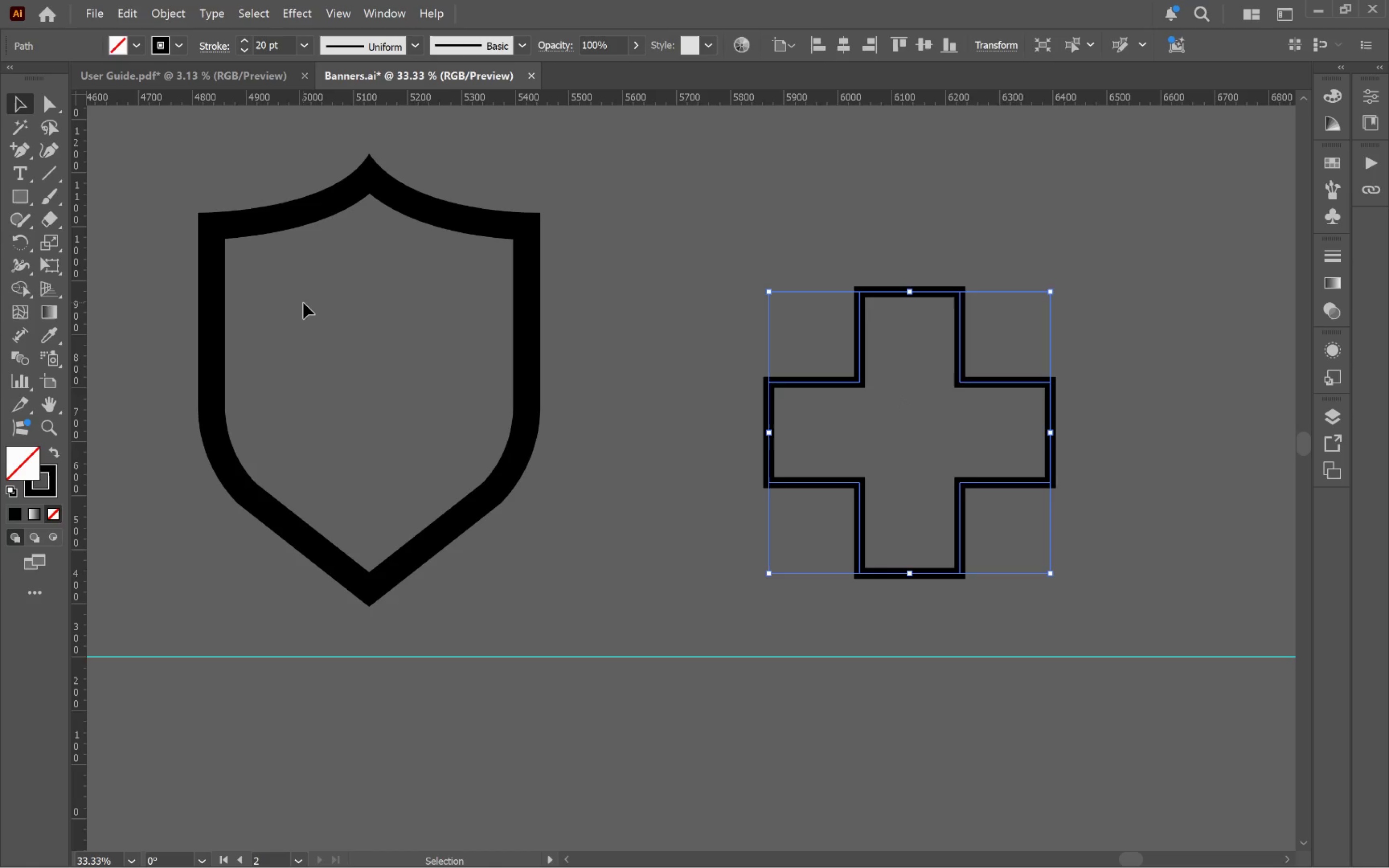 
left_click([303, 303])
 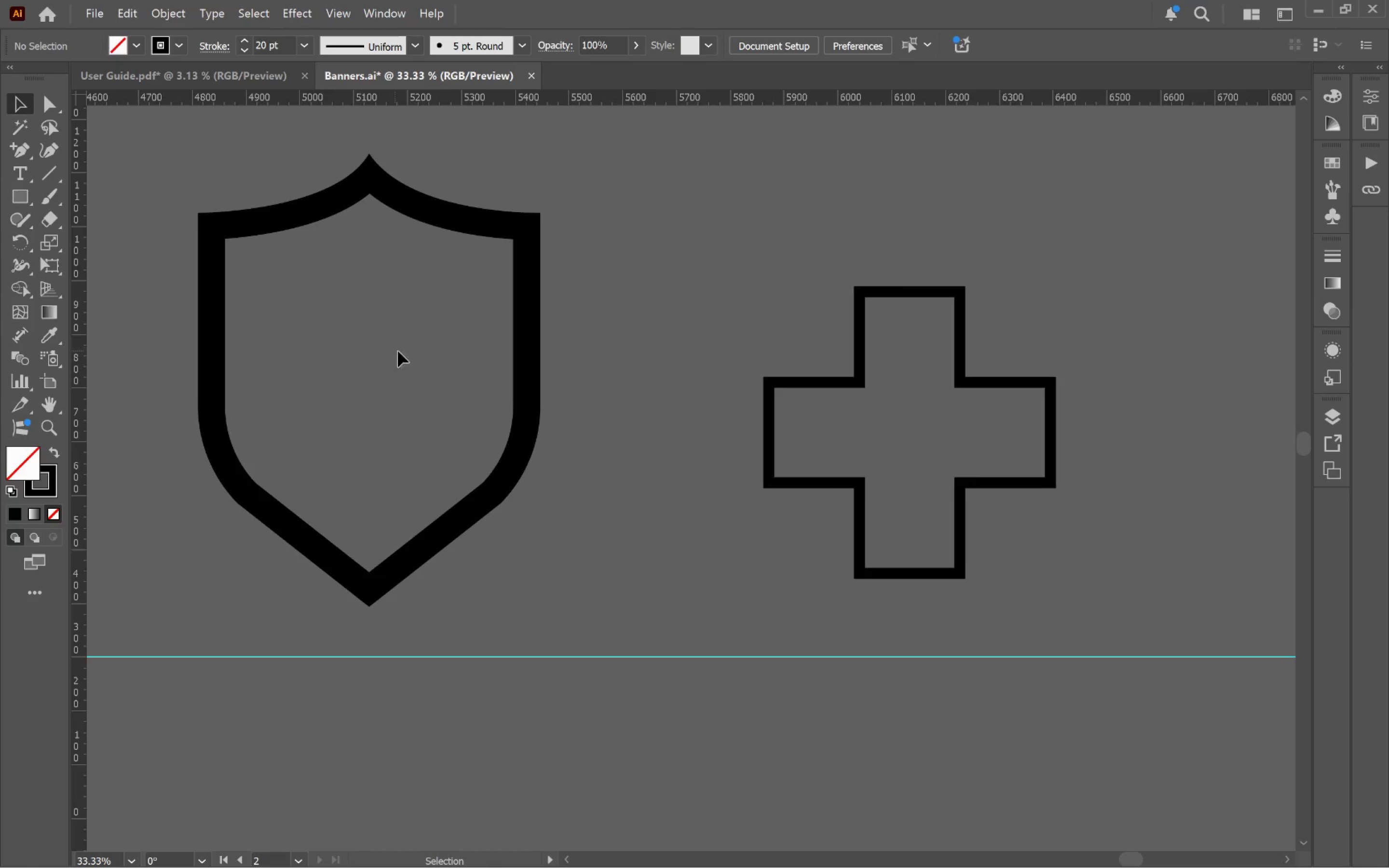 
left_click_drag(start_coordinate=[409, 325], to_coordinate=[270, 378])
 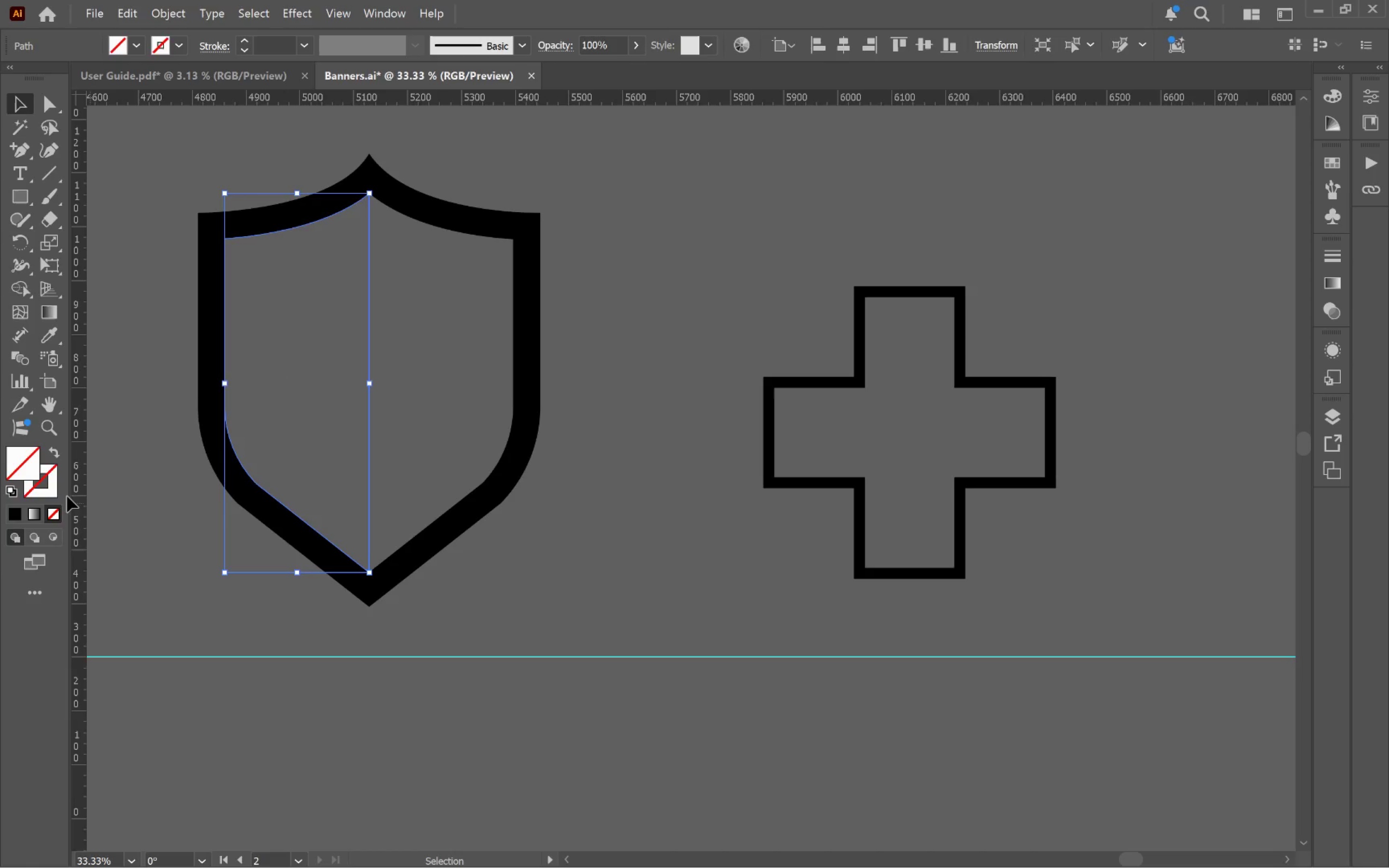 
left_click([14, 515])
 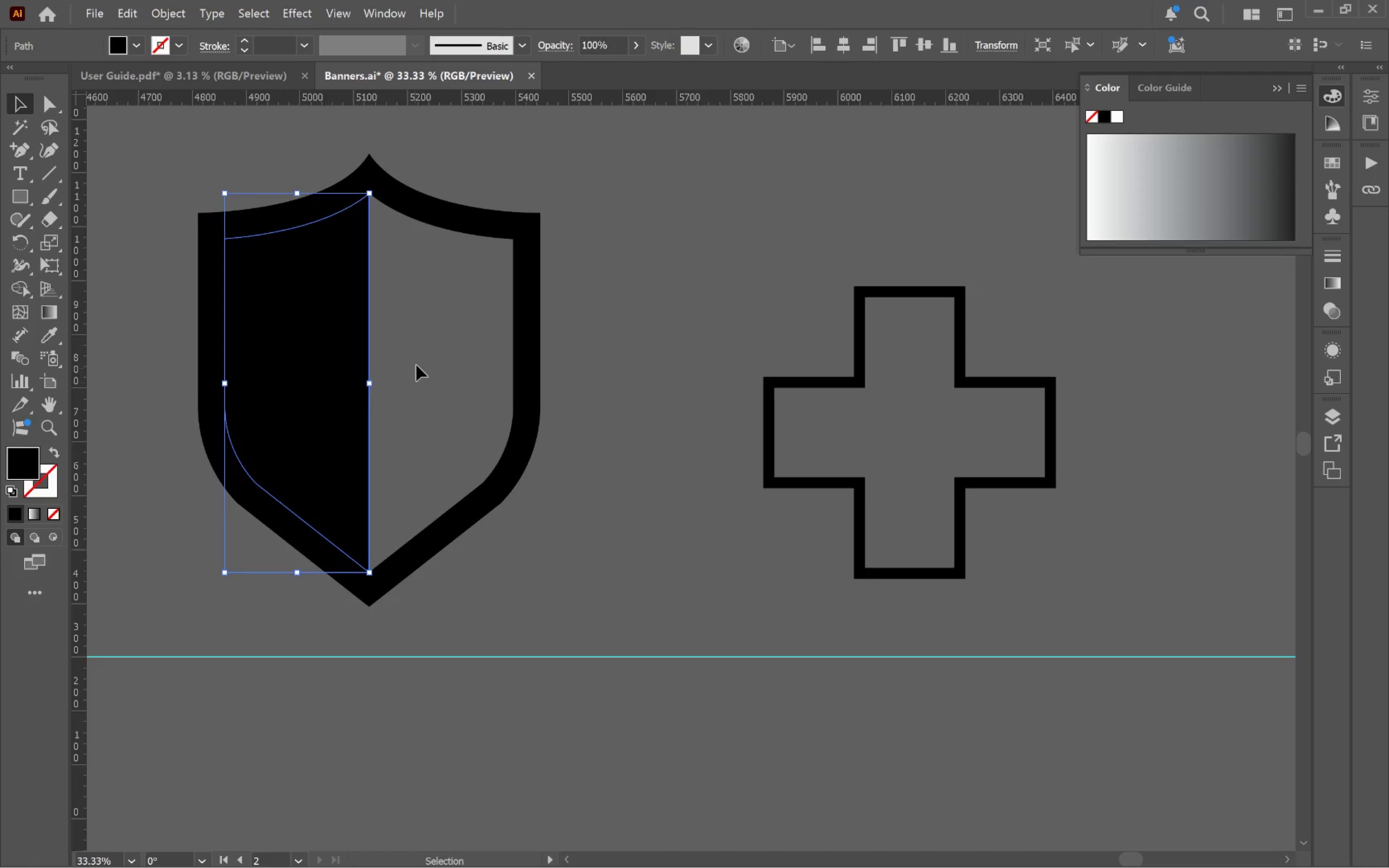 
left_click([431, 353])
 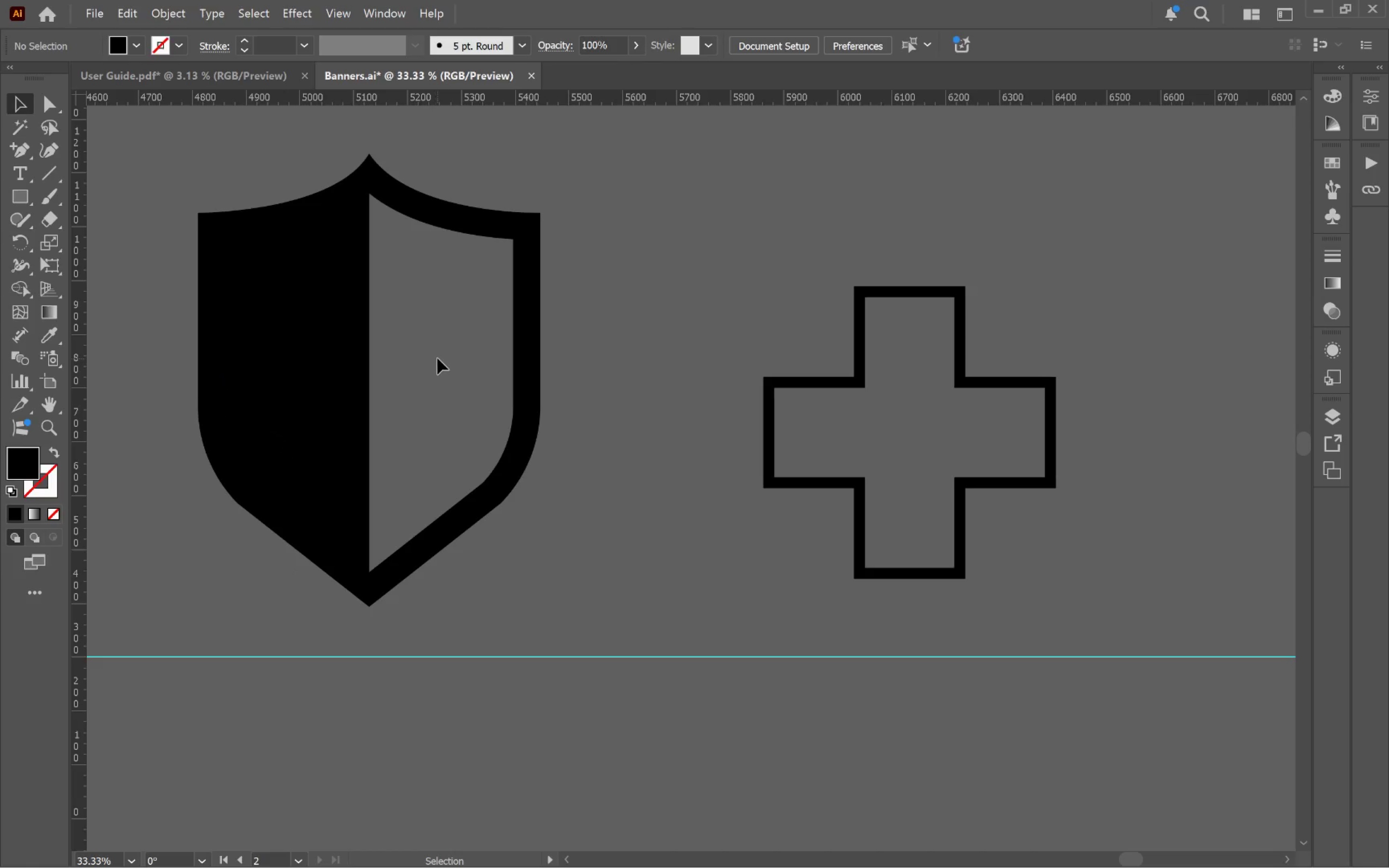 
hold_key(key=Space, duration=1.34)
 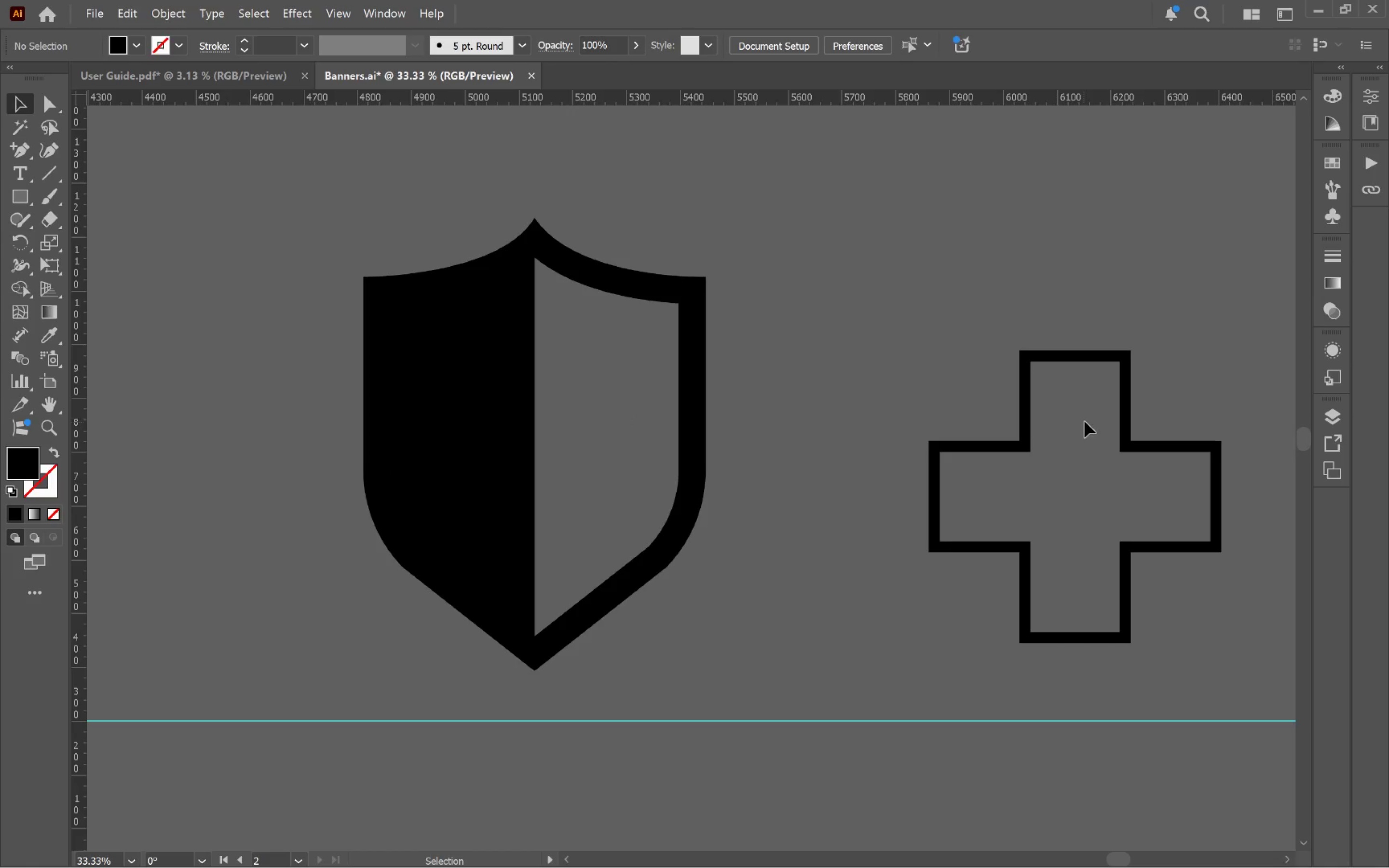 
left_click_drag(start_coordinate=[461, 353], to_coordinate=[627, 418])
 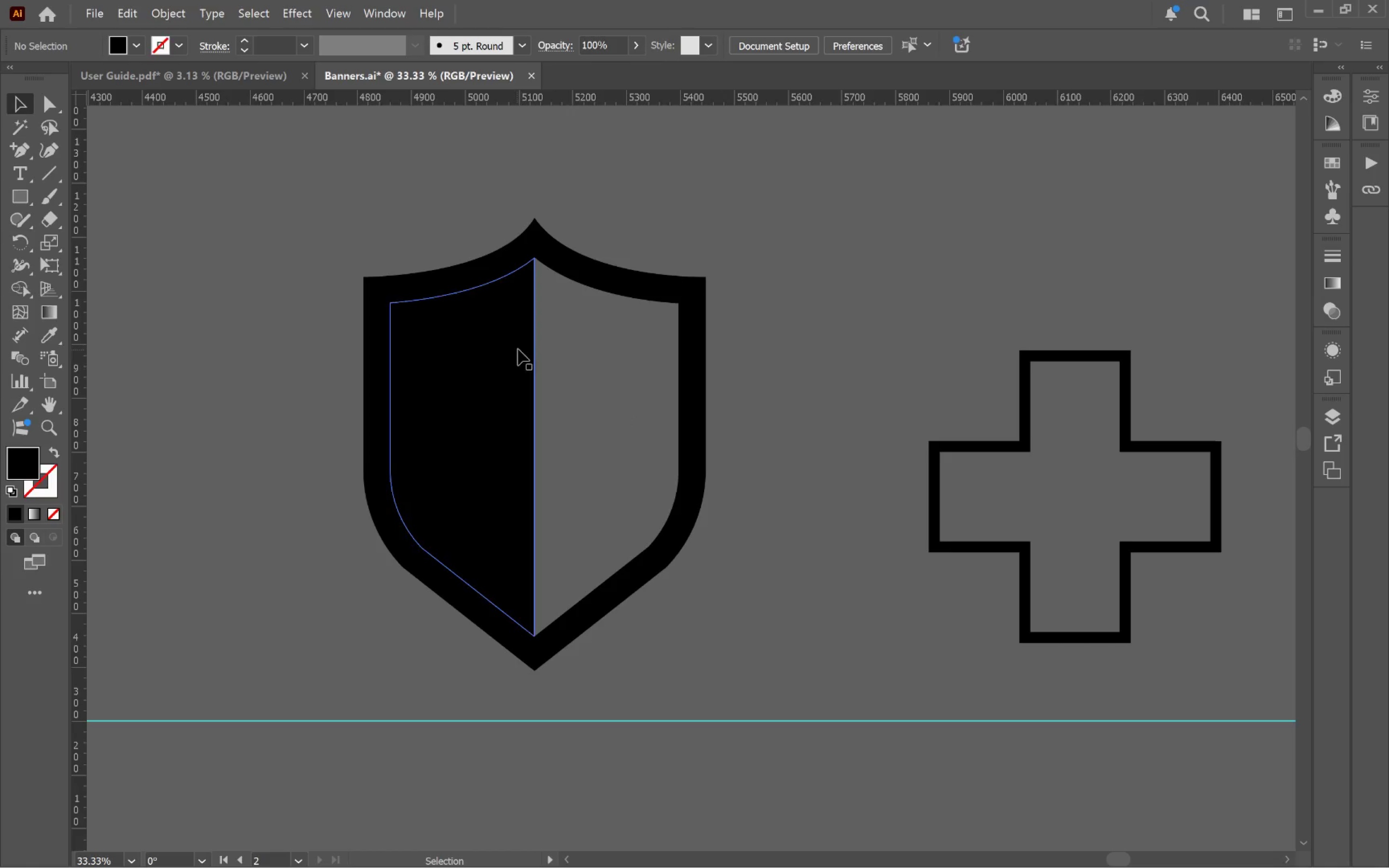 
left_click_drag(start_coordinate=[571, 356], to_coordinate=[484, 234])
 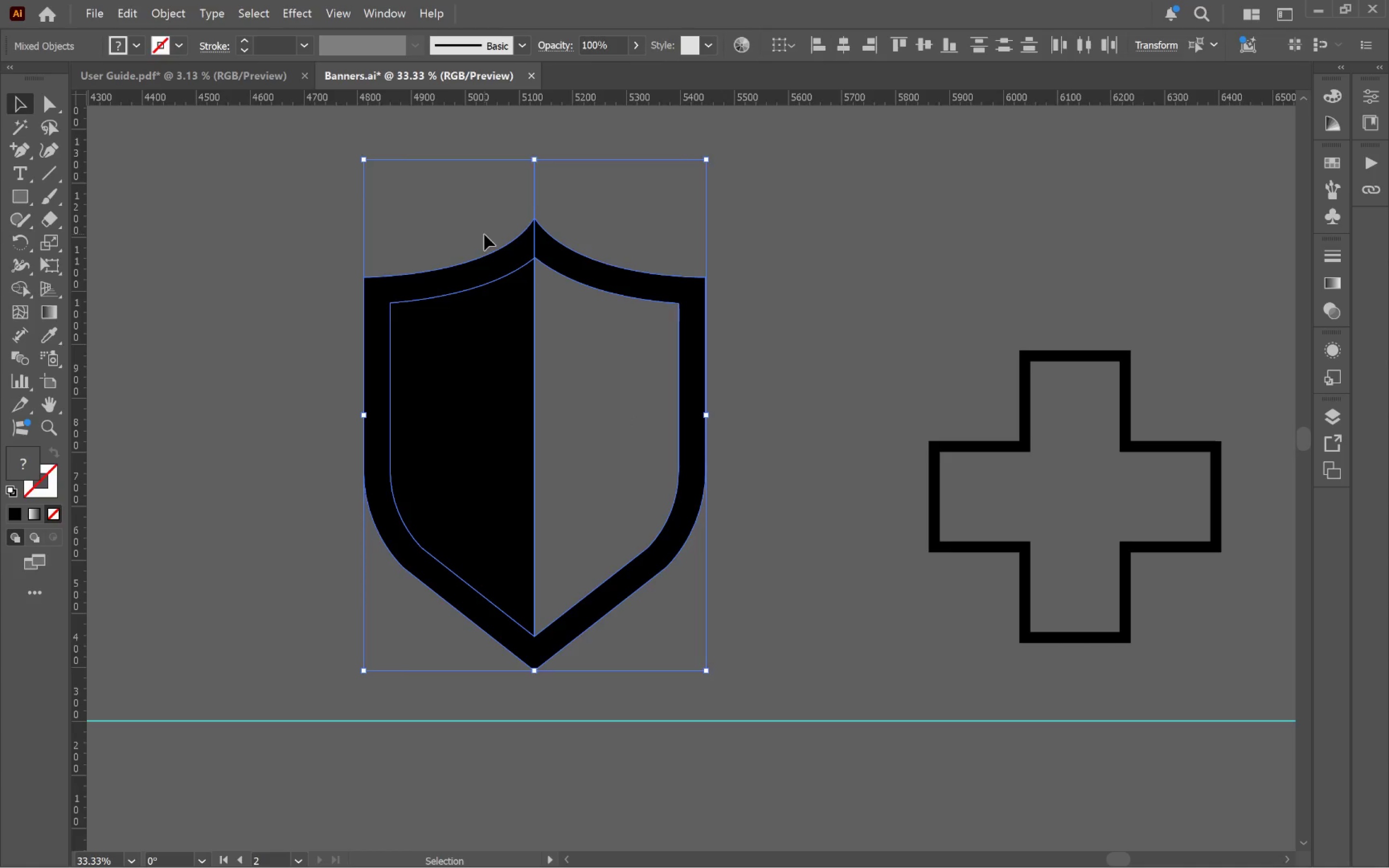 
key(Control+G)
 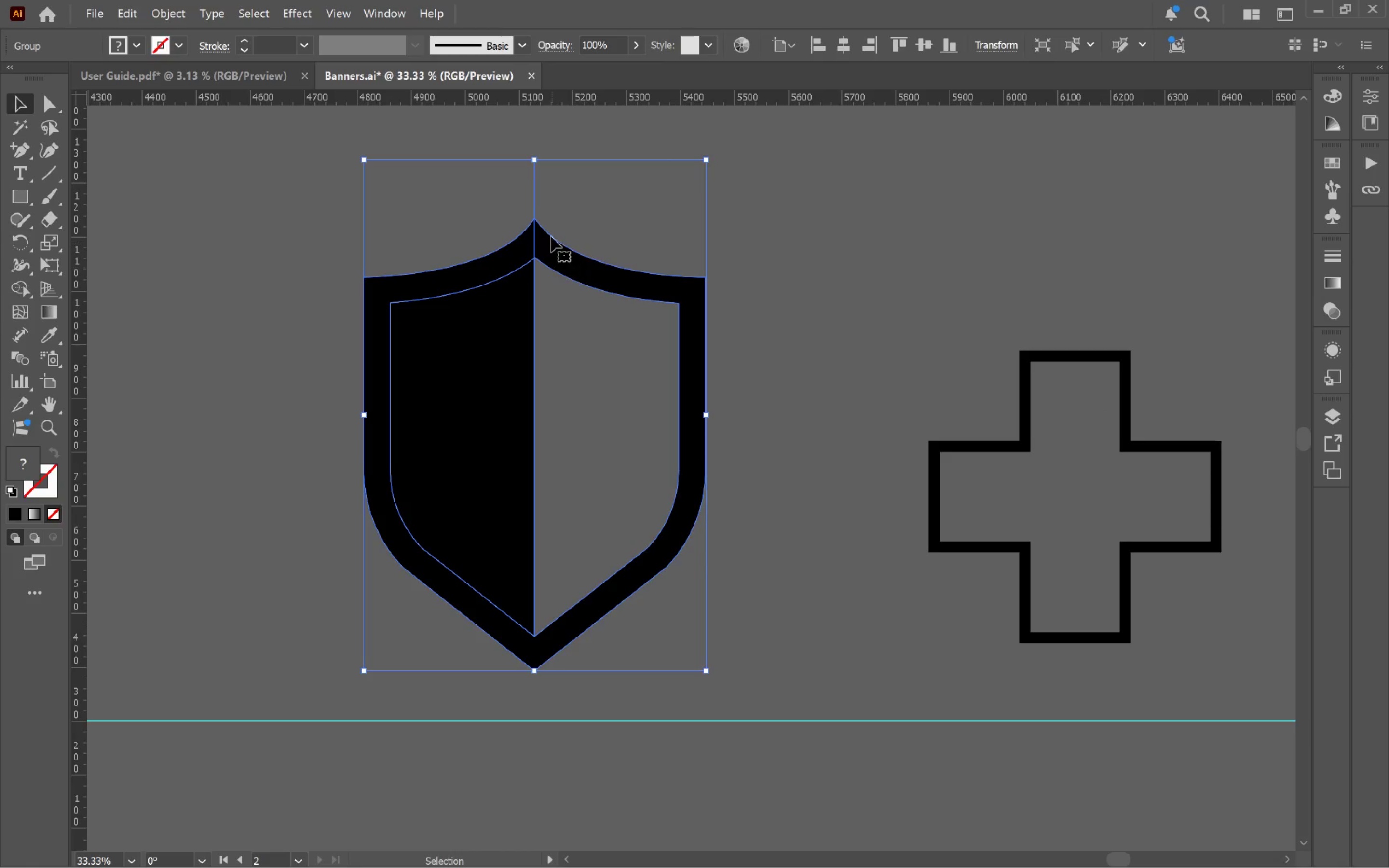 
double_click([536, 196])
 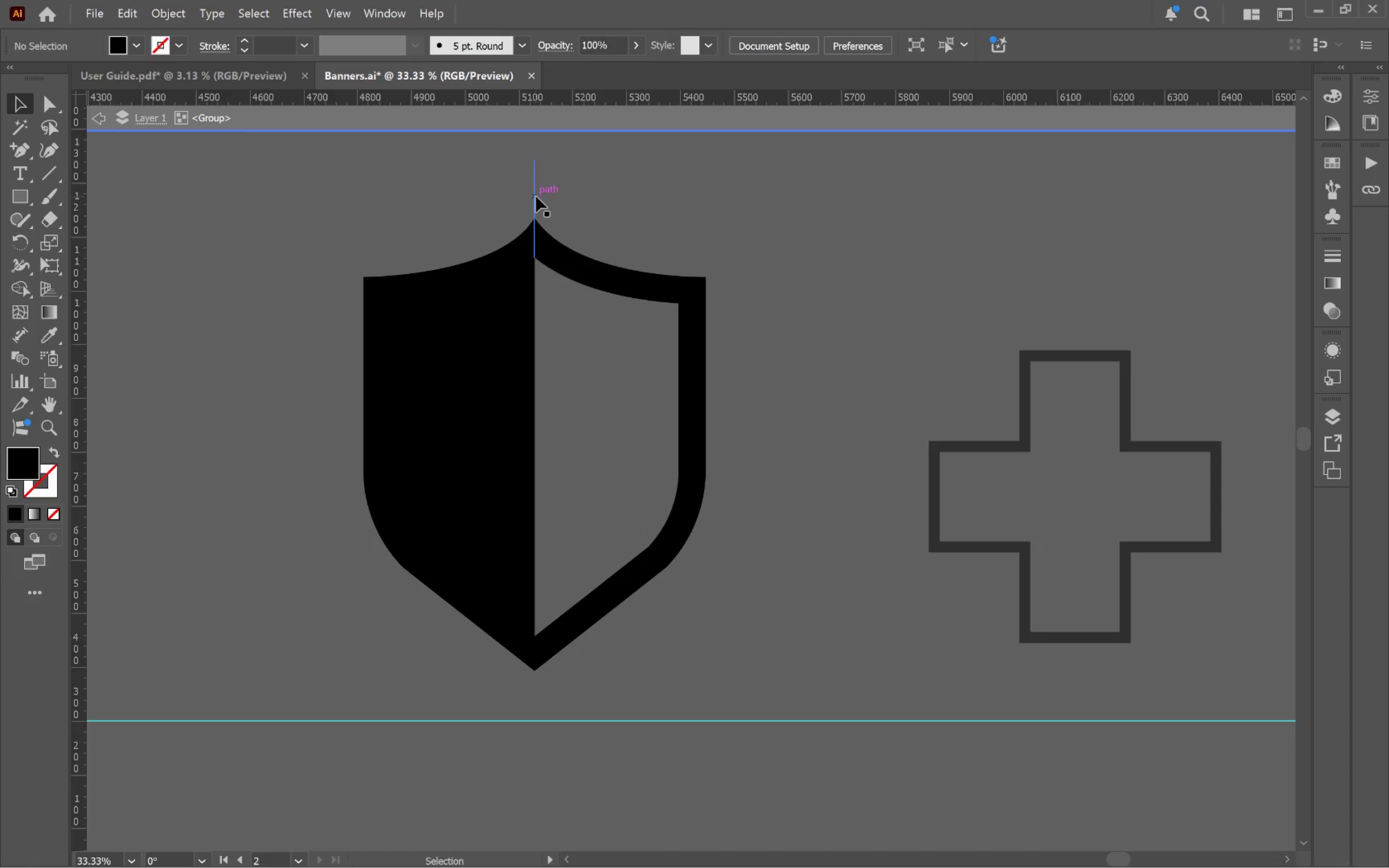 
triple_click([536, 196])
 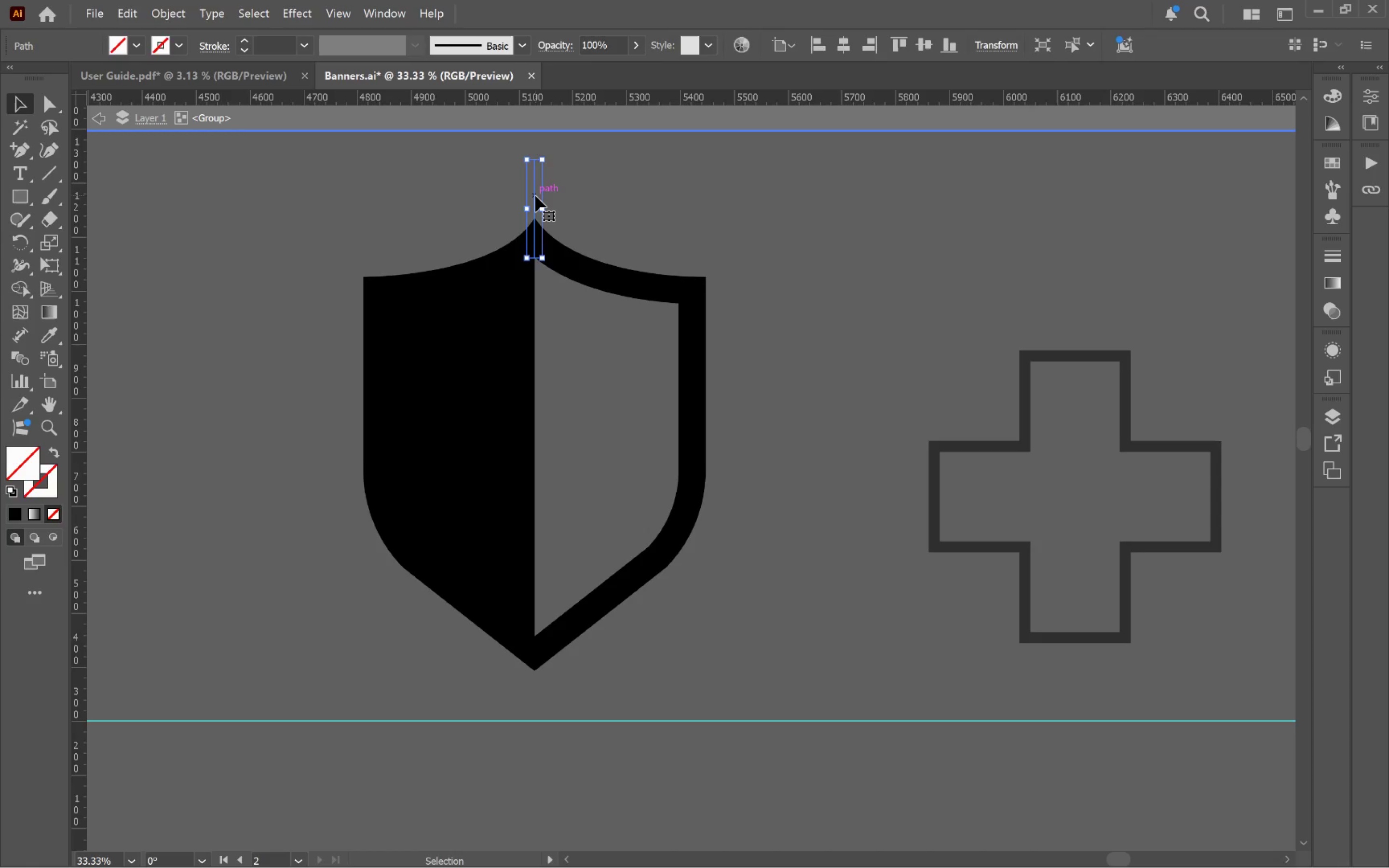 
key(Backspace)
 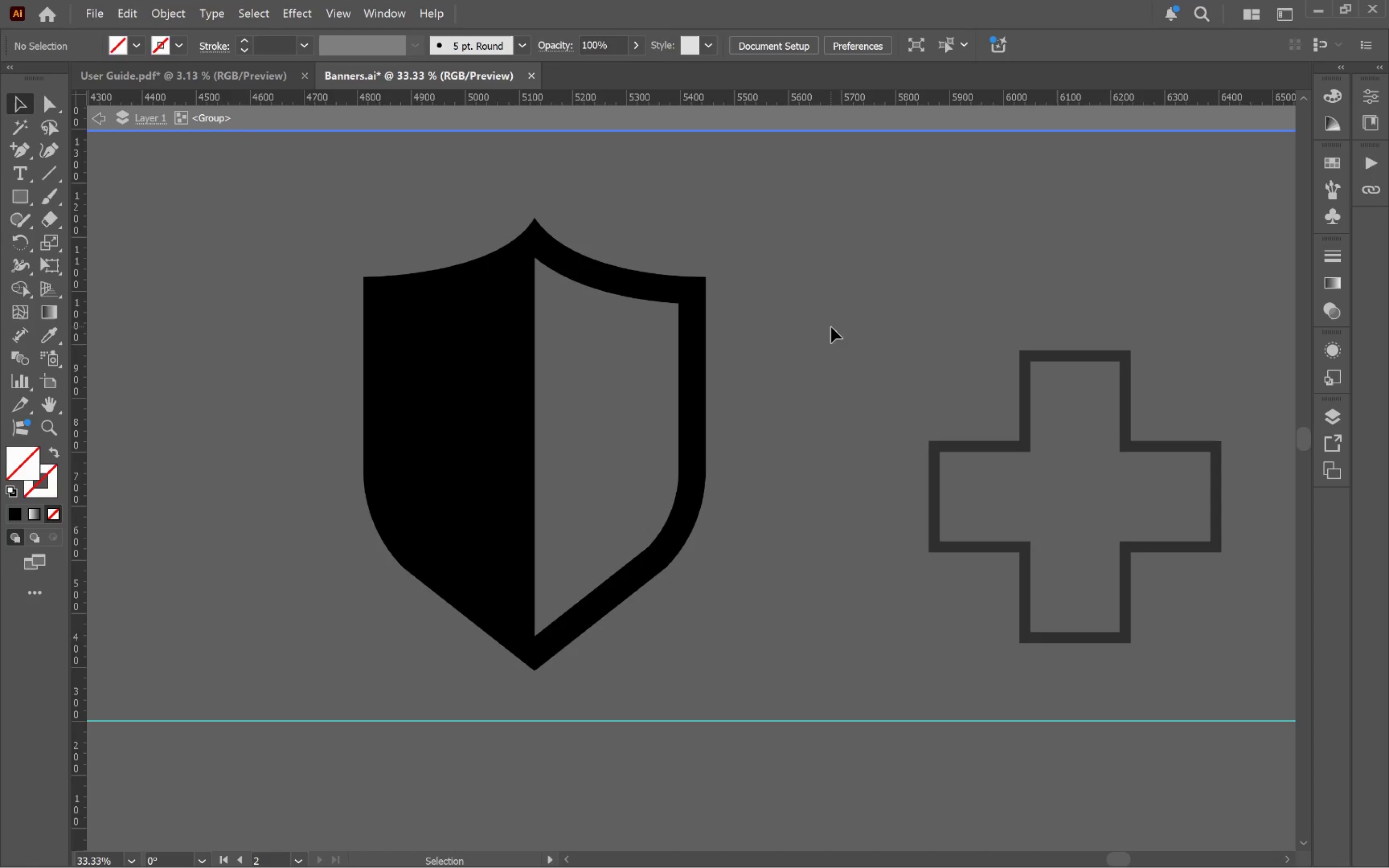 
double_click([831, 331])
 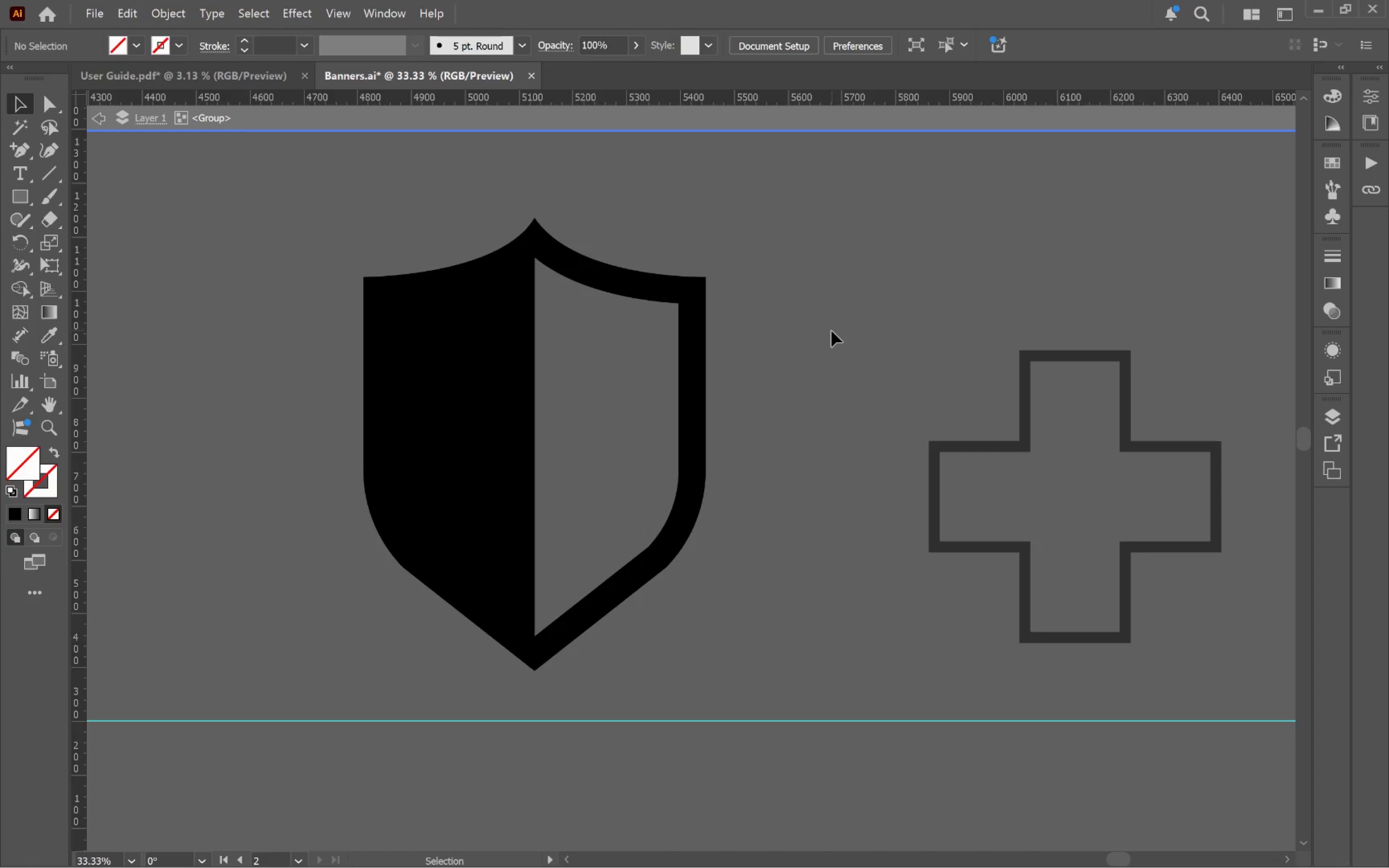 
triple_click([831, 331])
 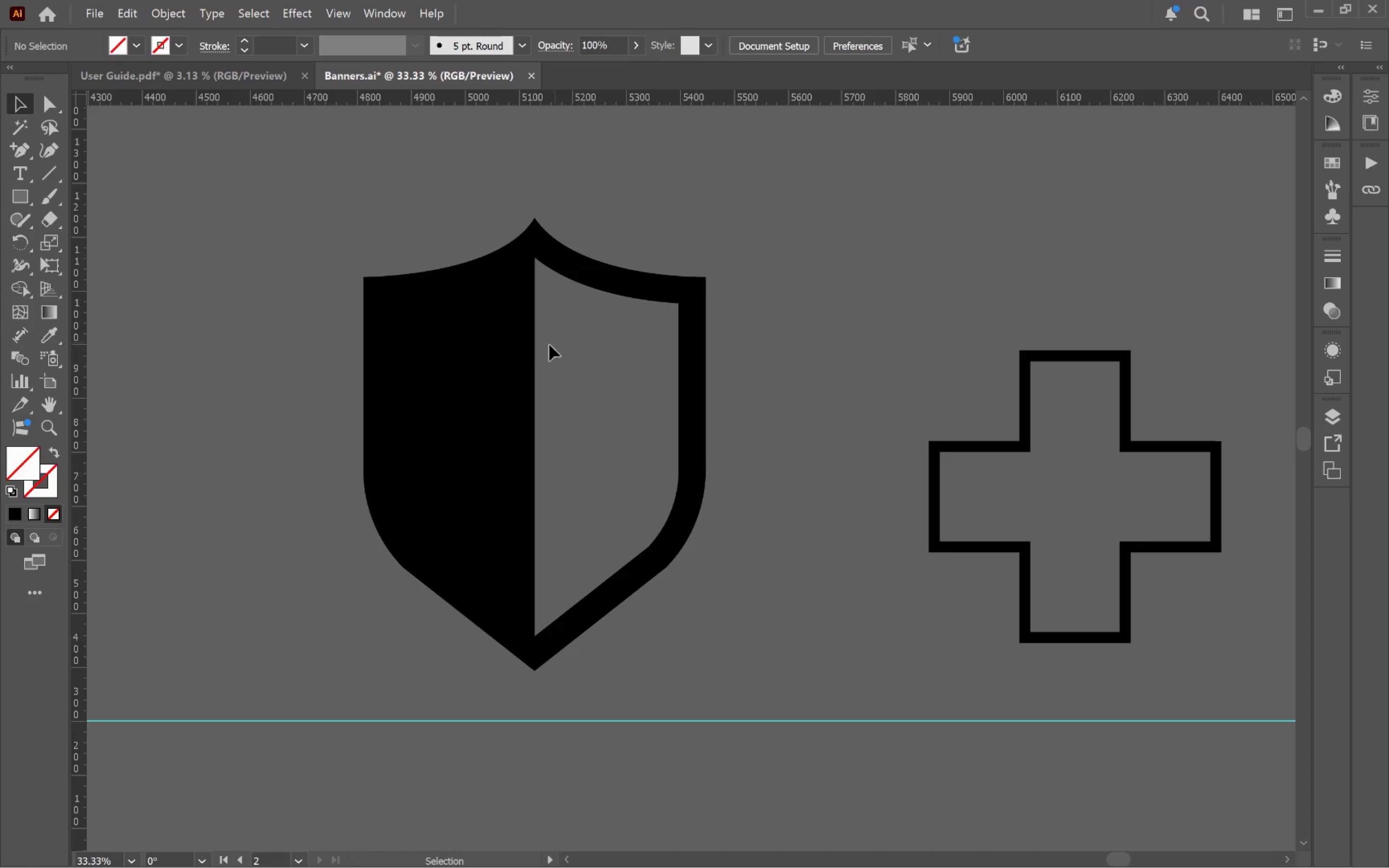 
left_click([506, 355])
 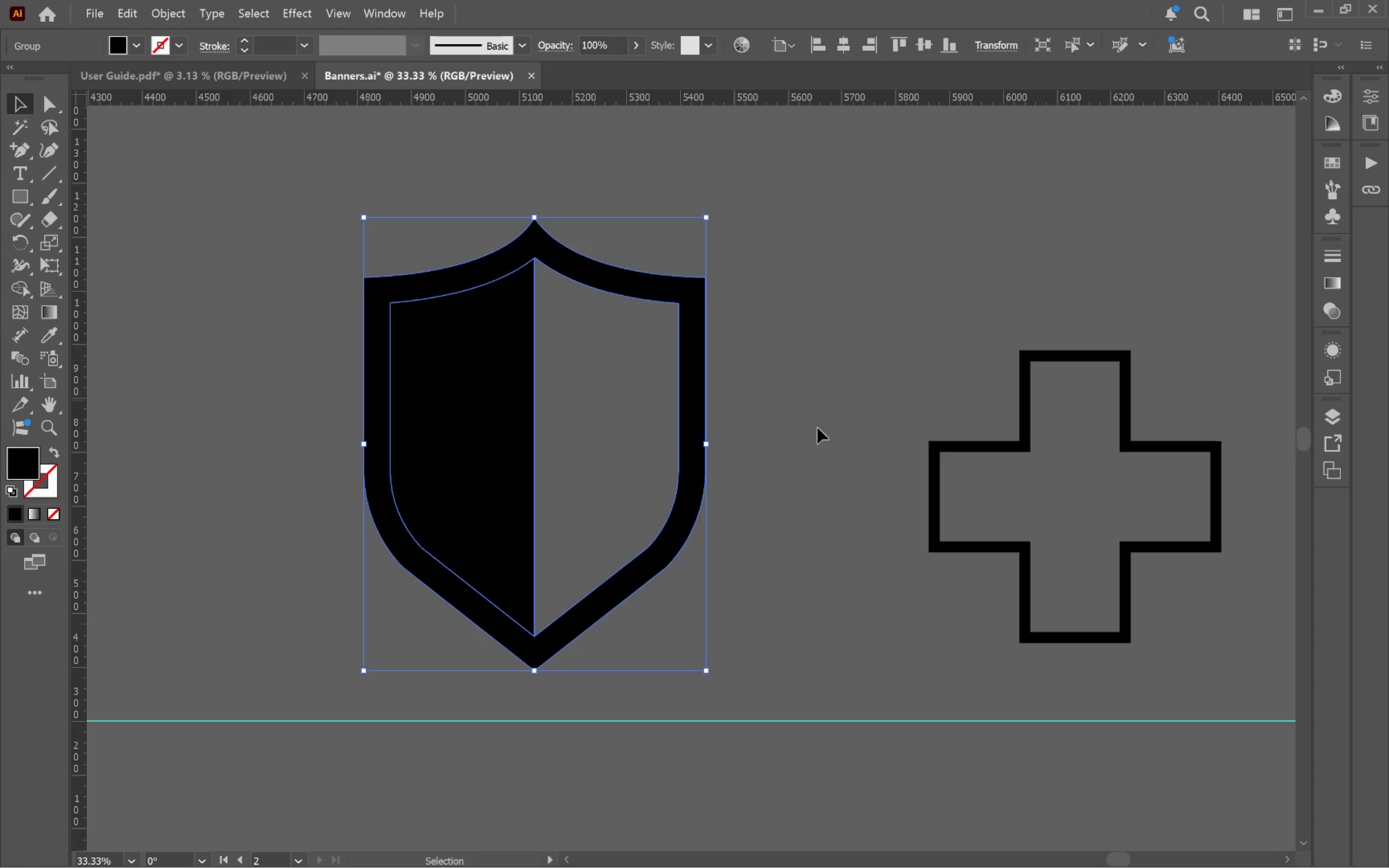 
hold_key(key=ShiftLeft, duration=0.98)
left_click([991, 449])
 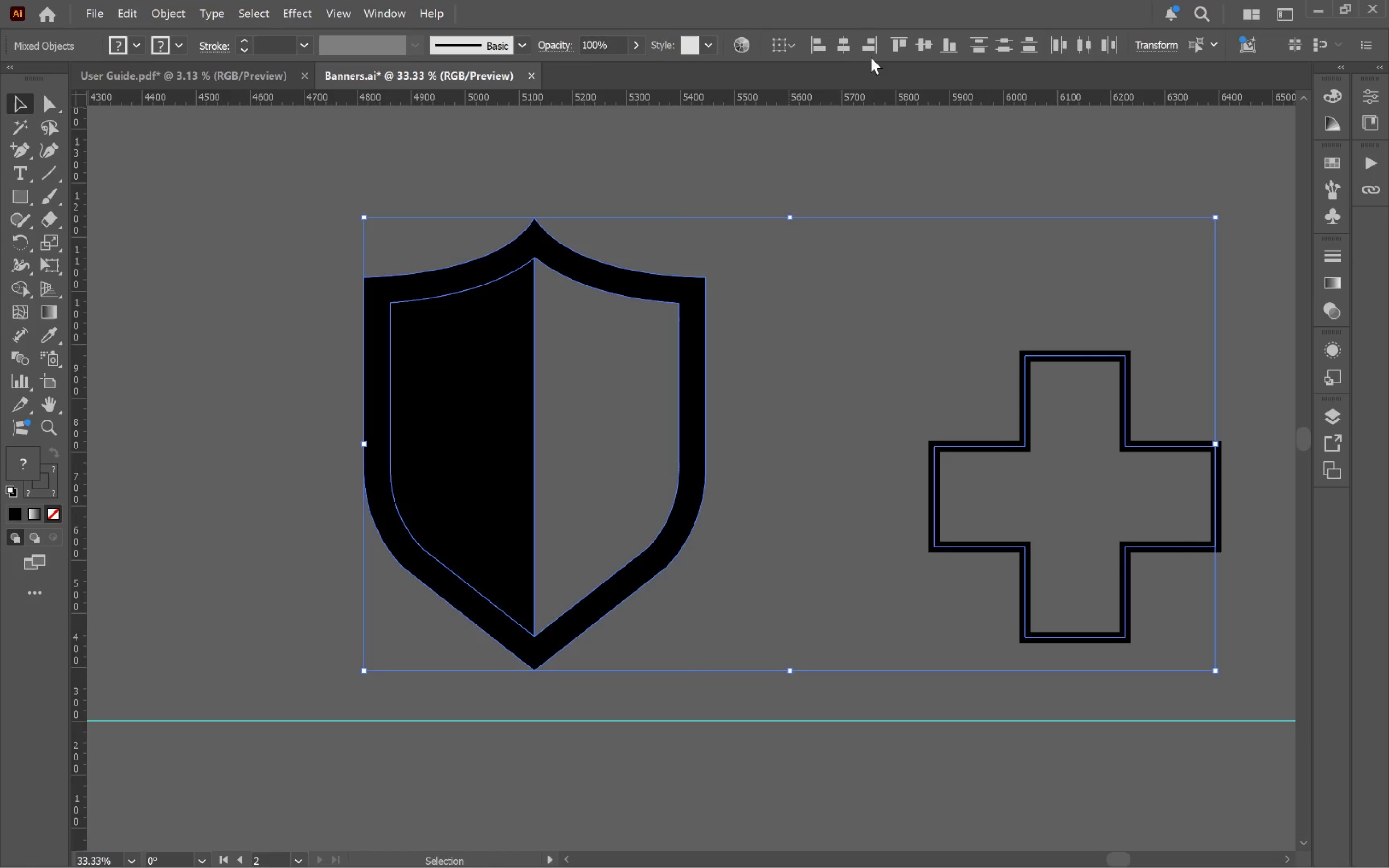 
left_click([838, 46])
 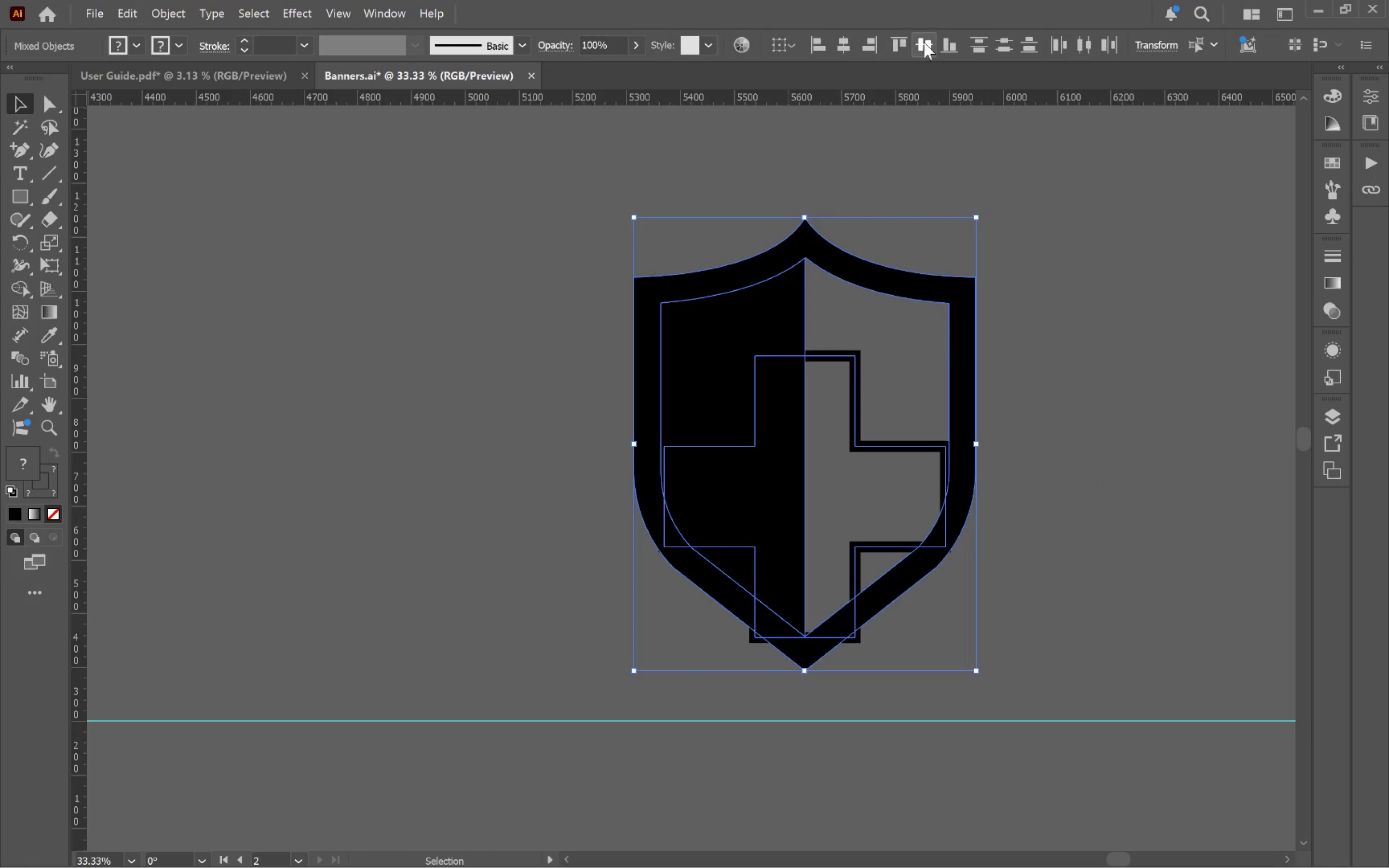 
left_click([925, 42])
 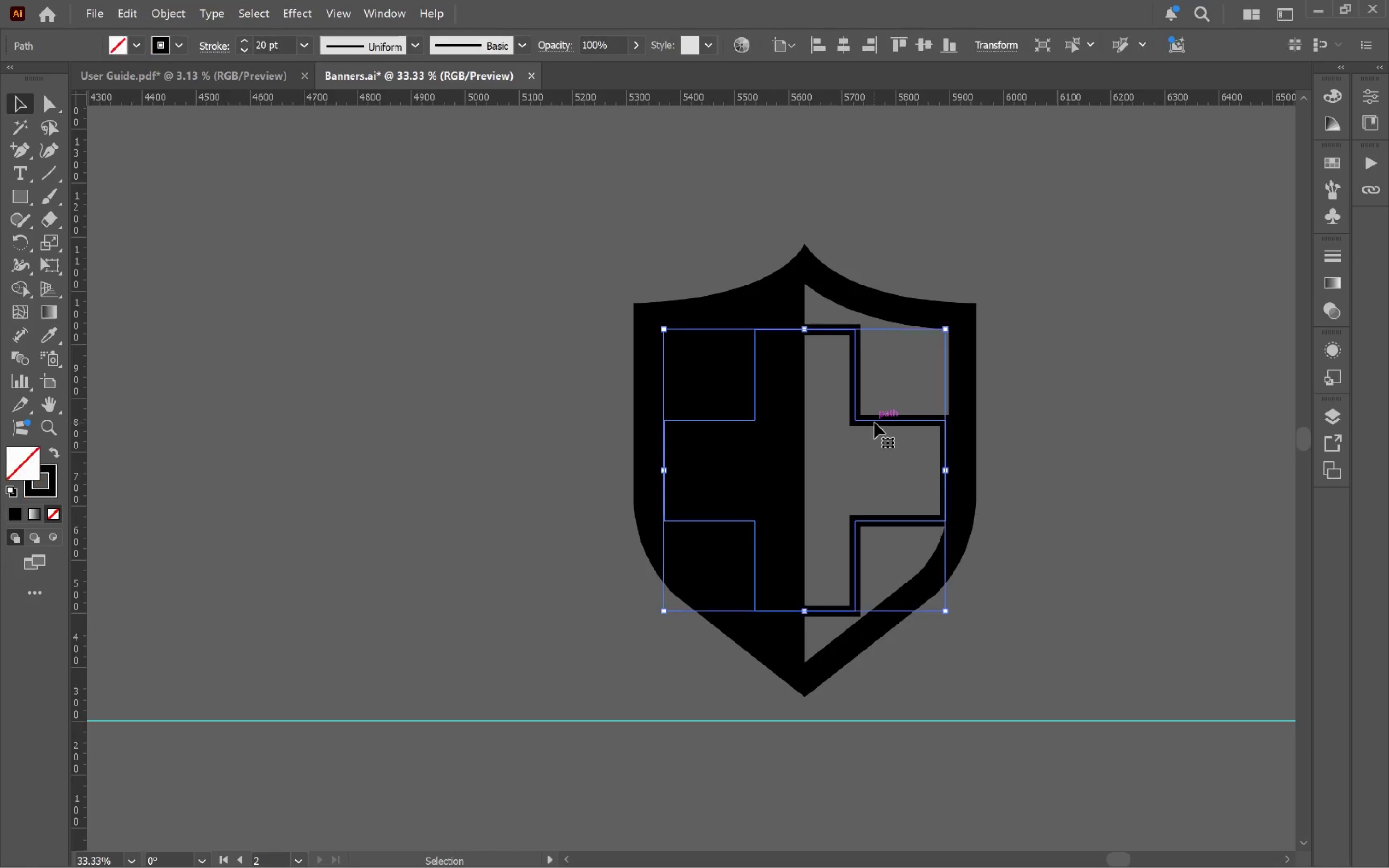 
hold_key(key=AltLeft, duration=3.84)
left_click_drag(start_coordinate=[947, 472], to_coordinate=[914, 464])
 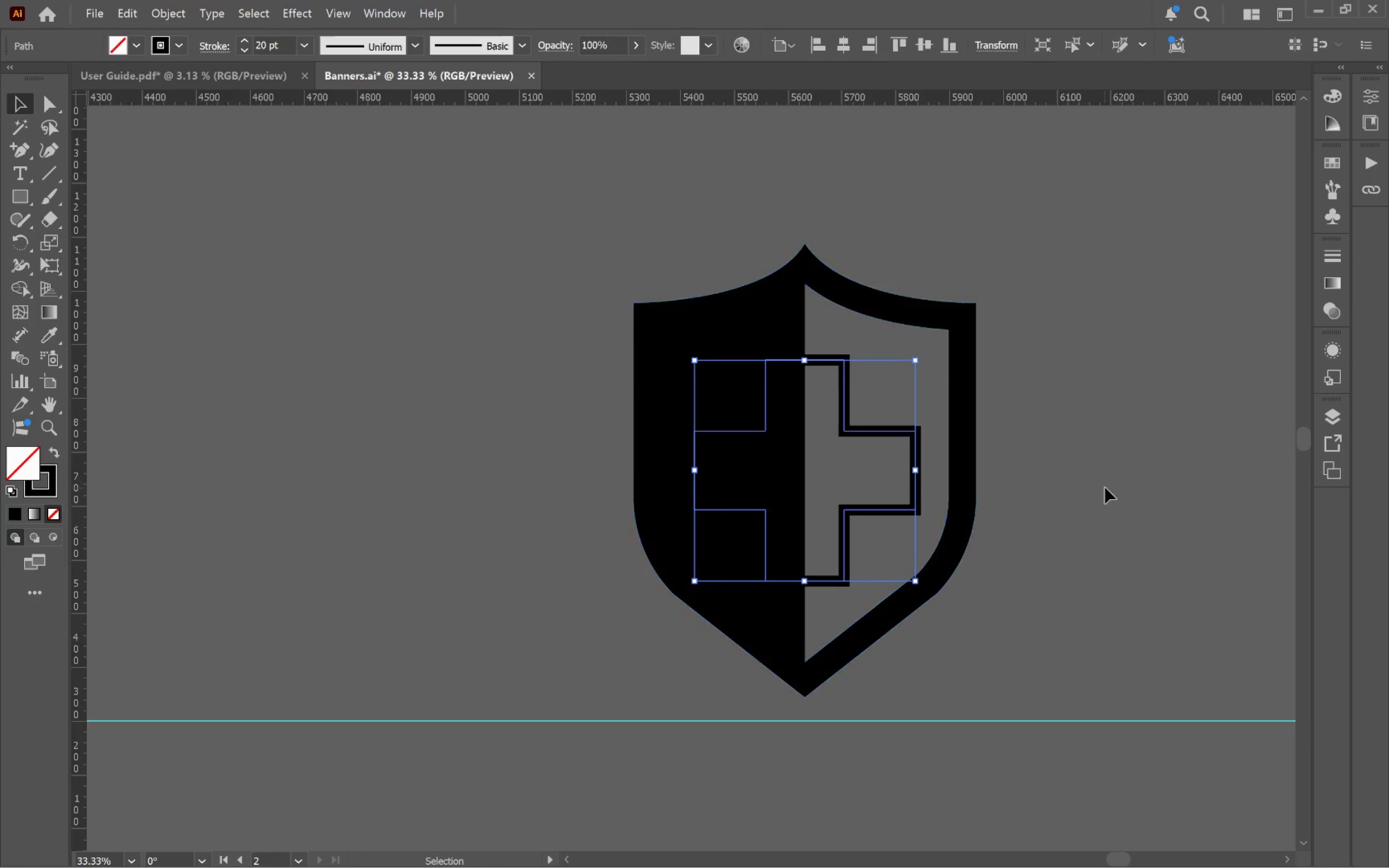 
hold_key(key=ShiftLeft, duration=3.75)
 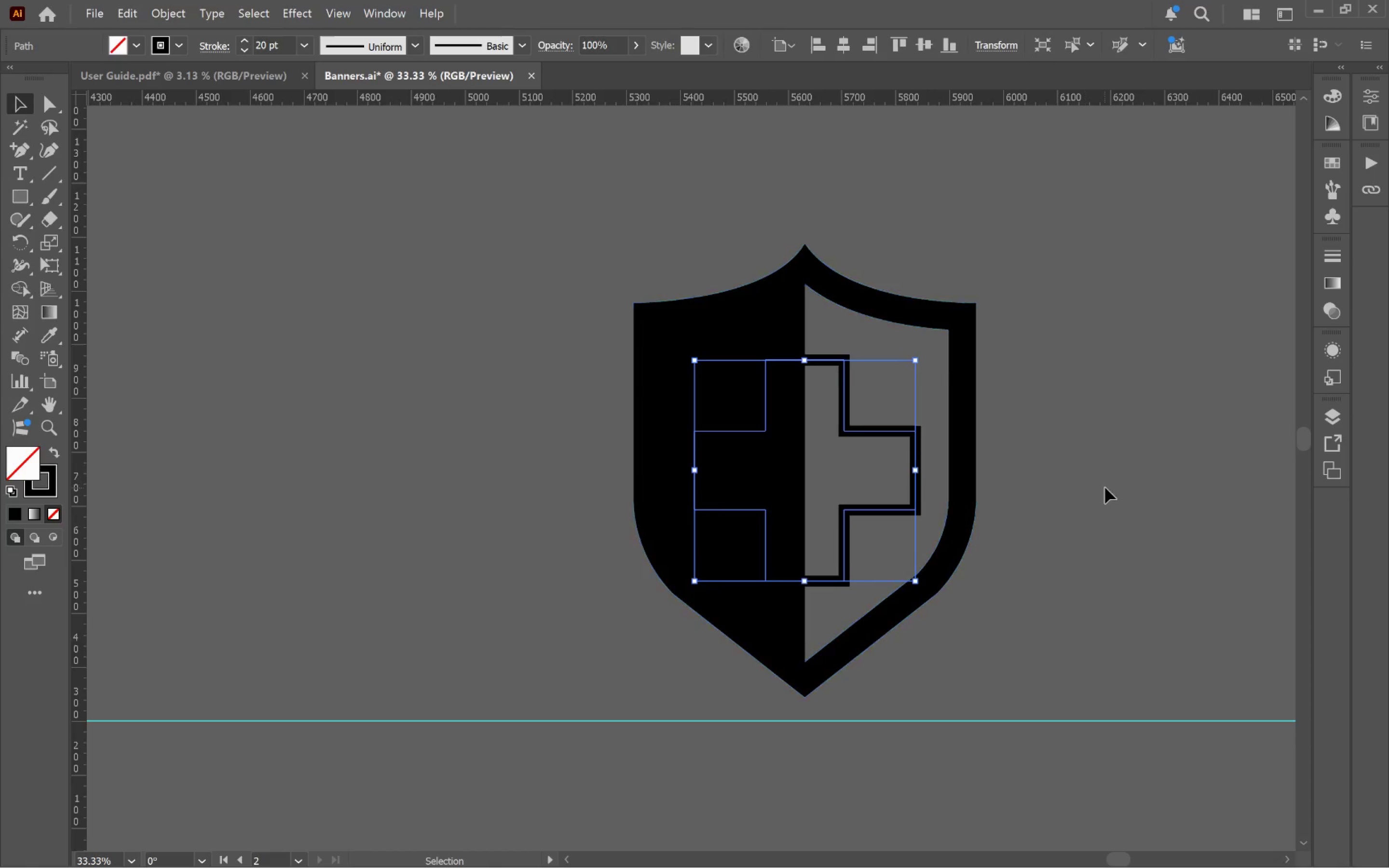 
left_click([1105, 488])
 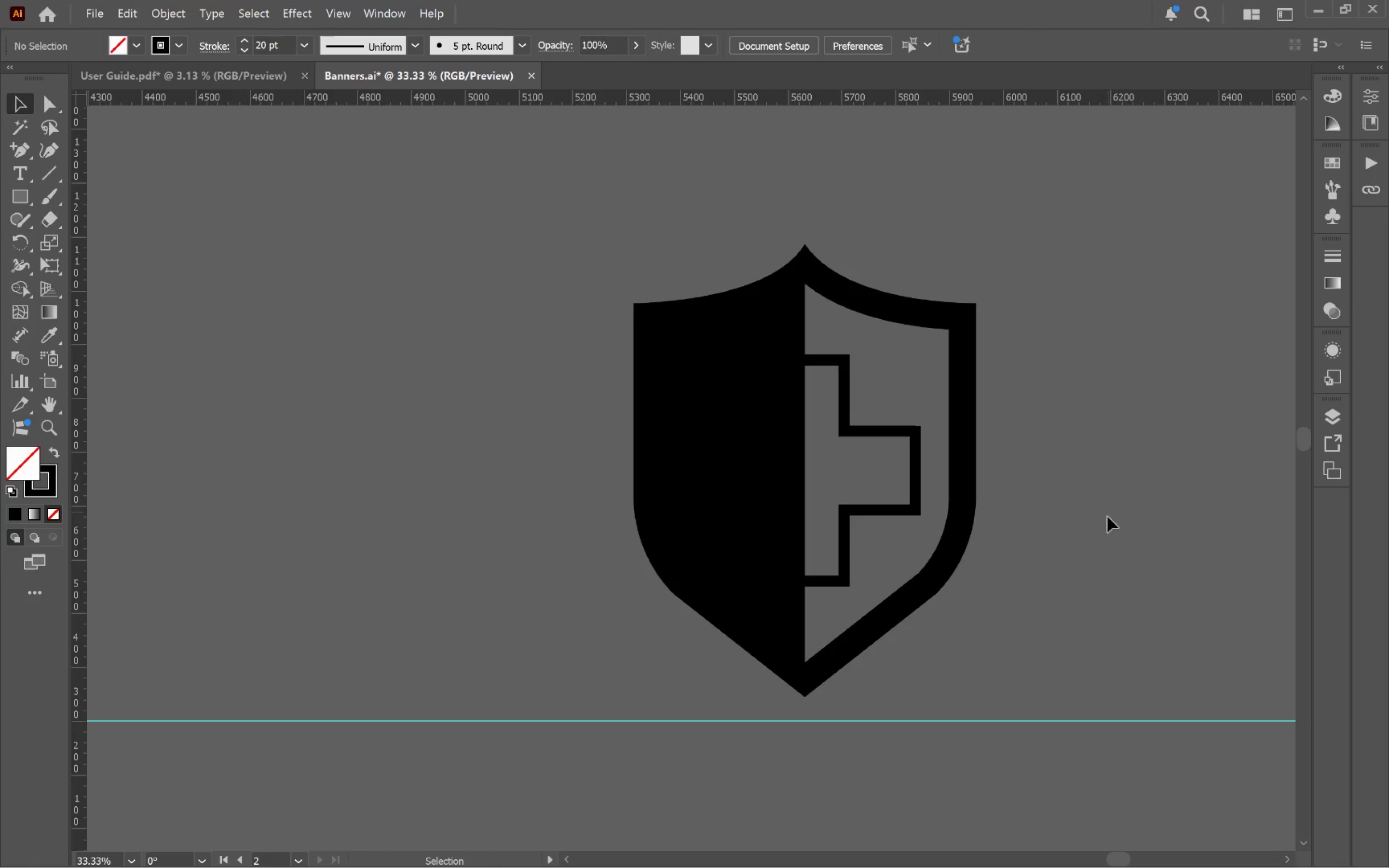 
hold_key(key=Space, duration=0.82)
 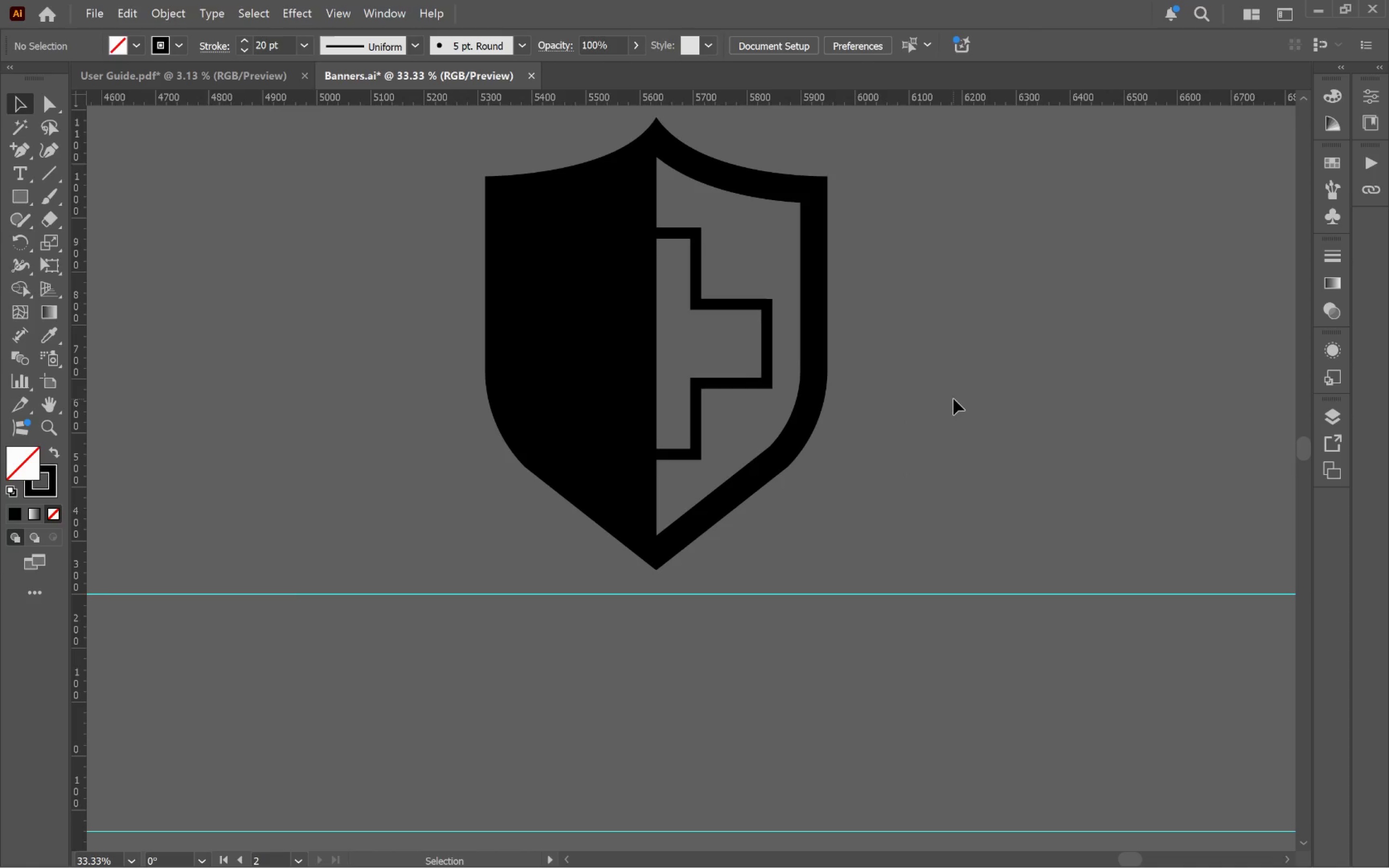 
left_click_drag(start_coordinate=[1103, 527], to_coordinate=[953, 399])
 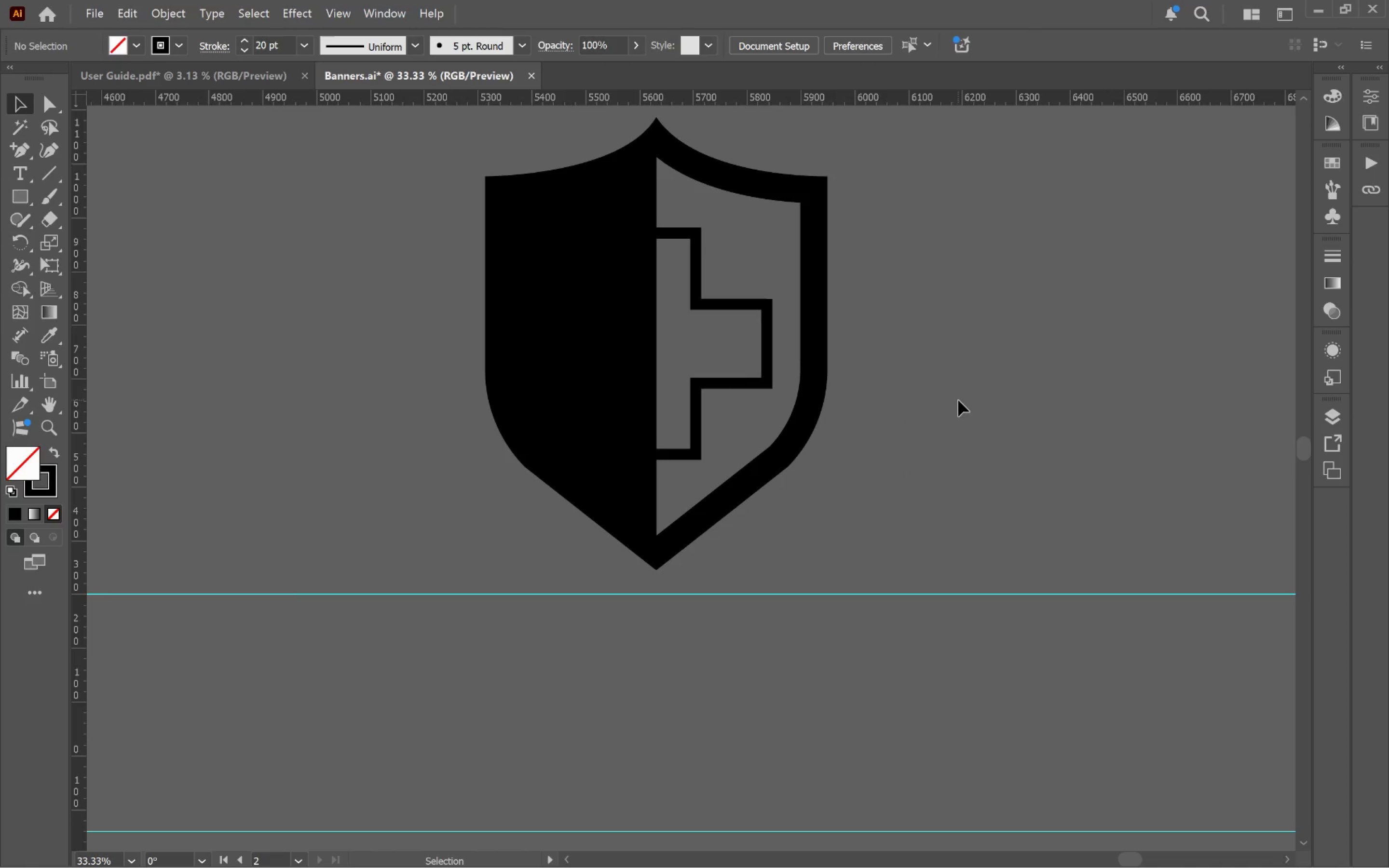 
hold_key(key=AltLeft, duration=1.08)
 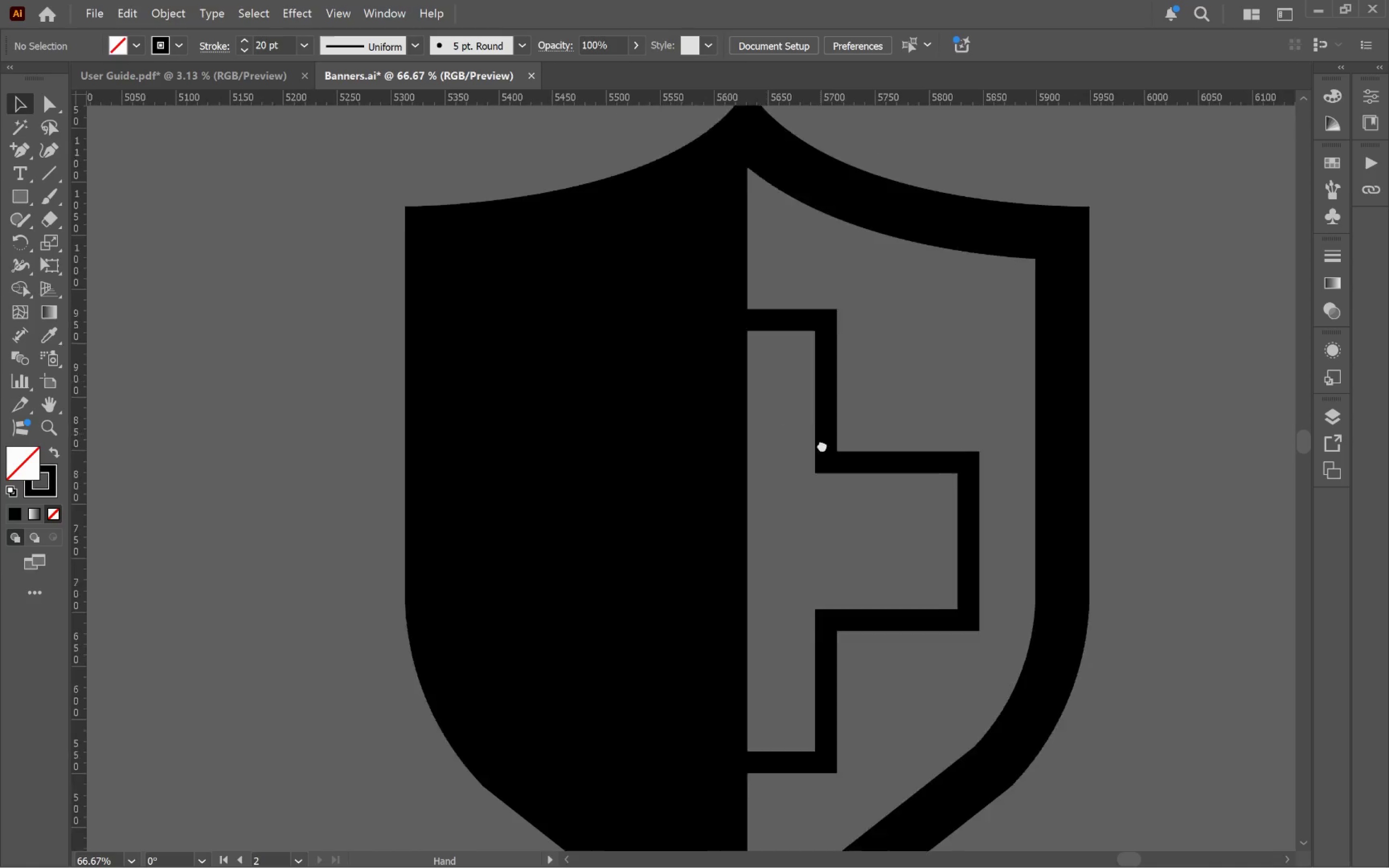 
hold_key(key=Space, duration=0.61)
 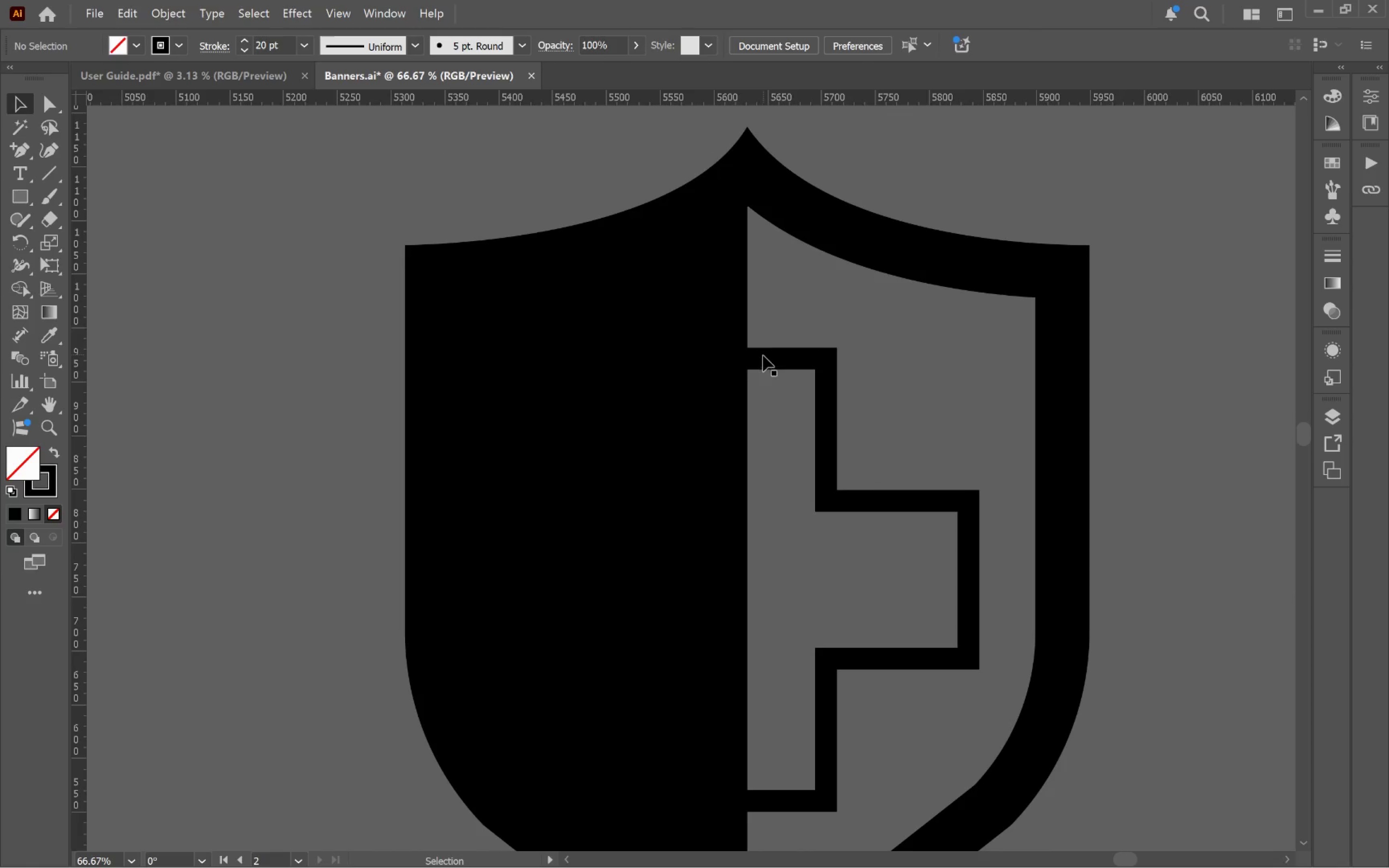 
left_click_drag(start_coordinate=[723, 299], to_coordinate=[820, 473])
 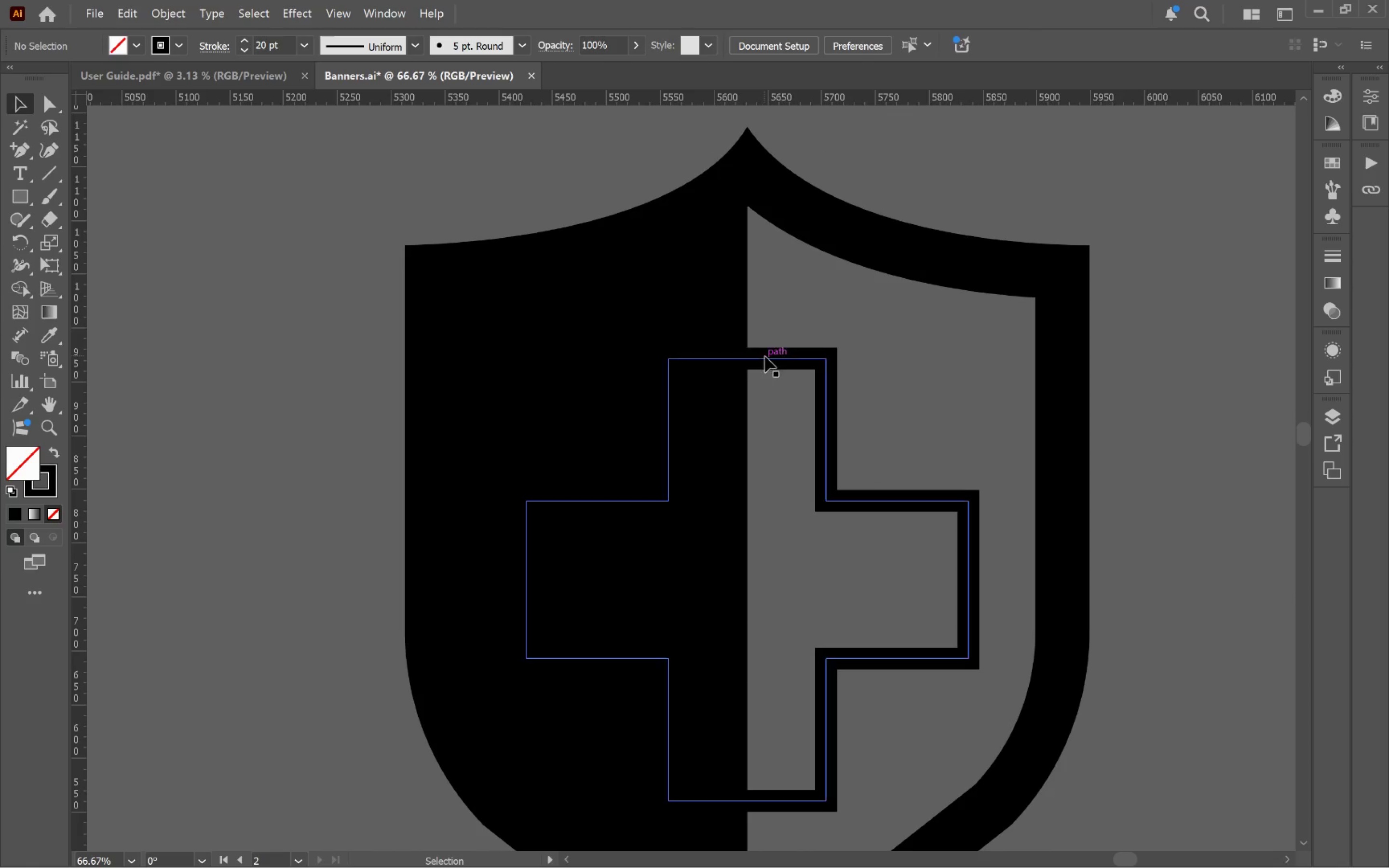 
scroll: coordinate [662, 284], scroll_direction: up, amount: 2.0
 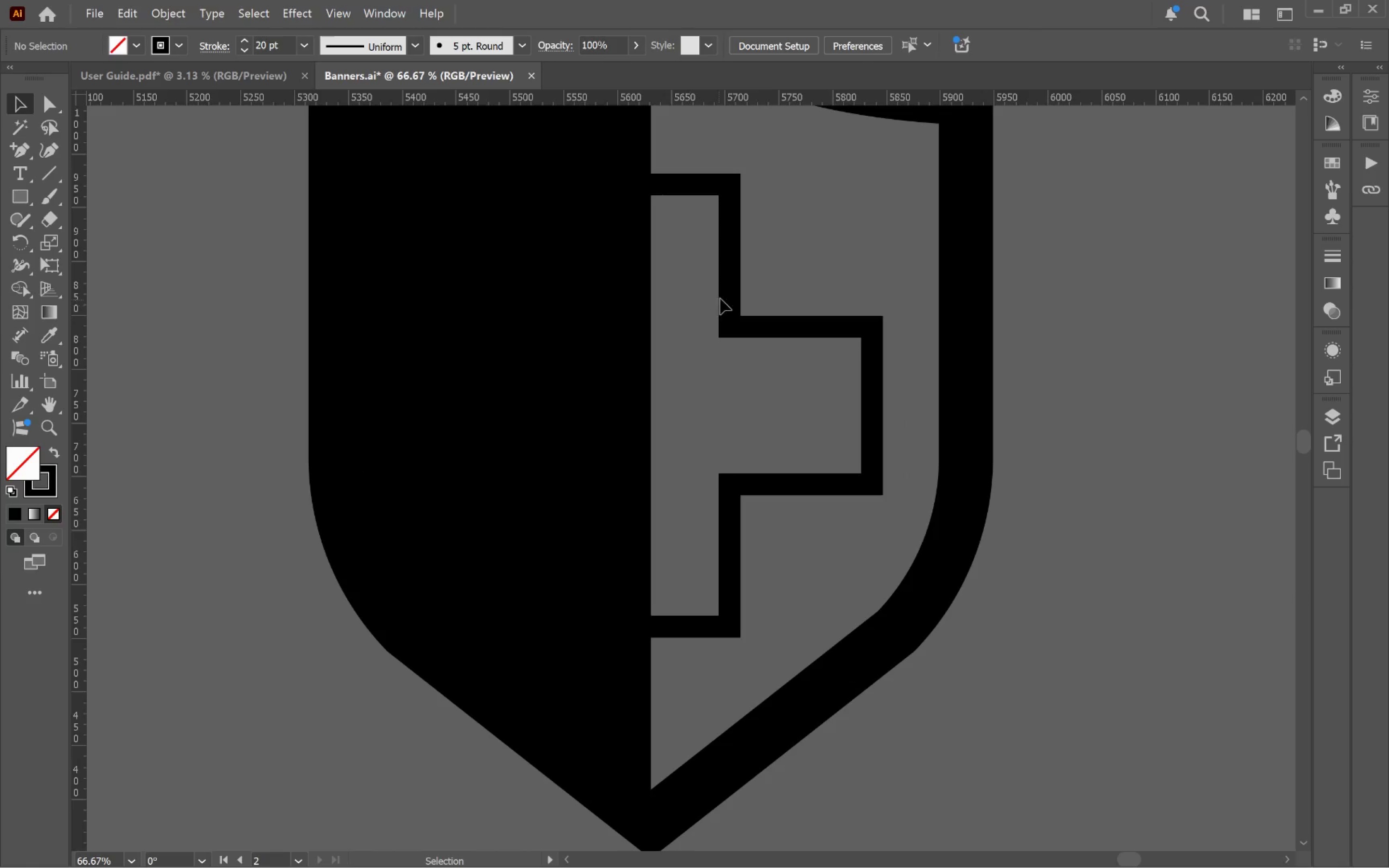 
left_click([767, 360])
 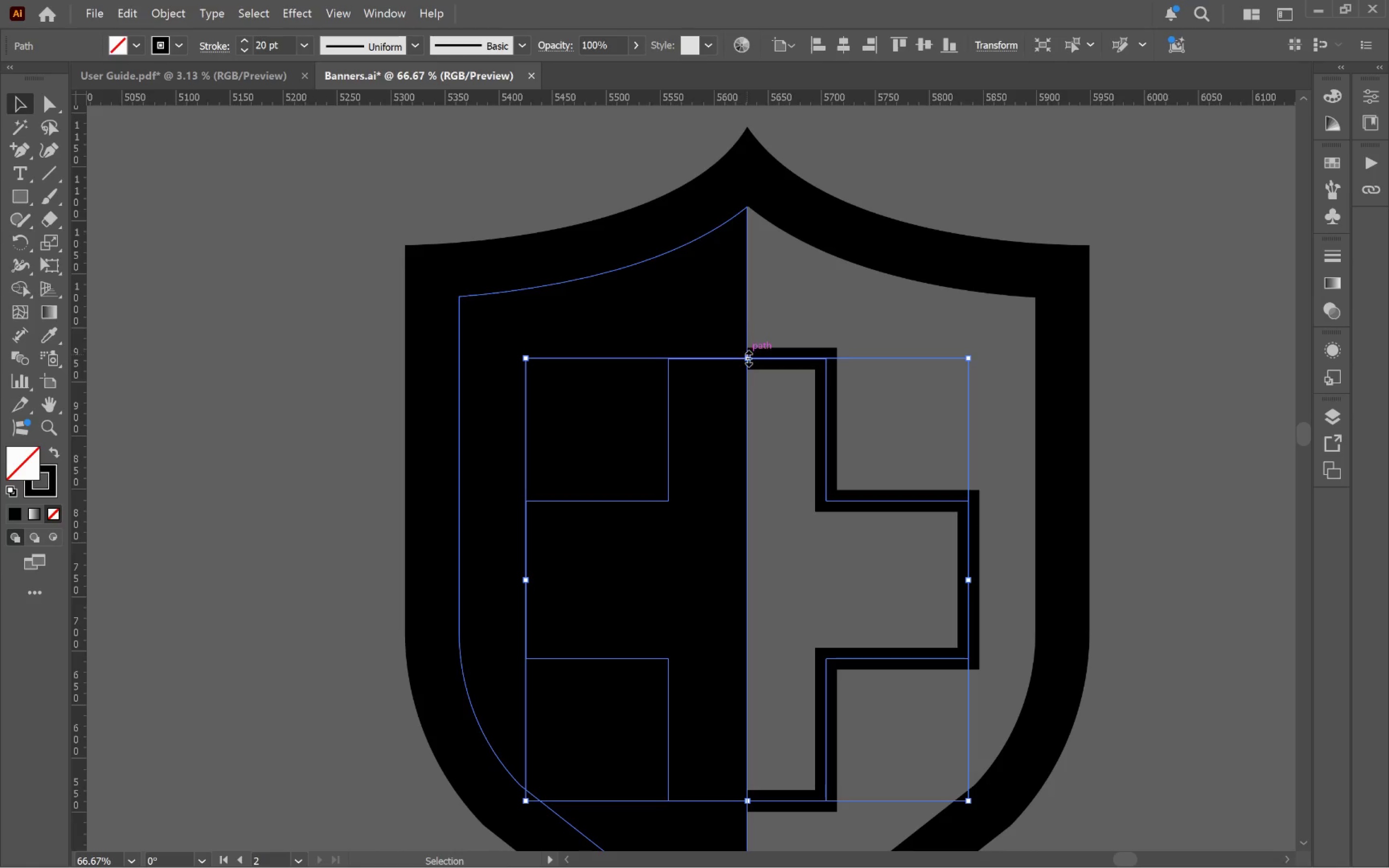 
hold_key(key=AltLeft, duration=1.67)
left_click_drag(start_coordinate=[747, 356], to_coordinate=[747, 338])
 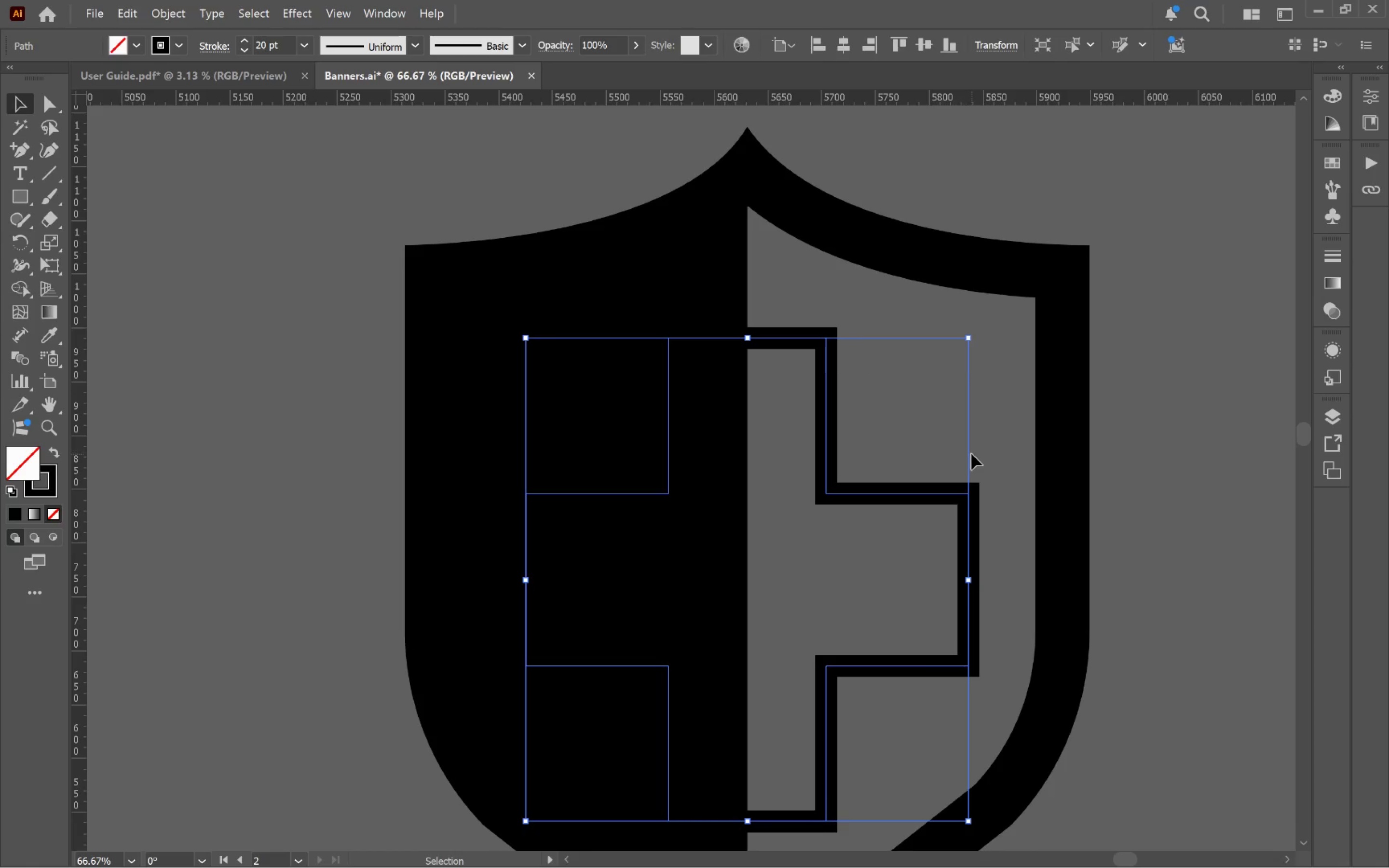 
hold_key(key=Space, duration=0.87)
 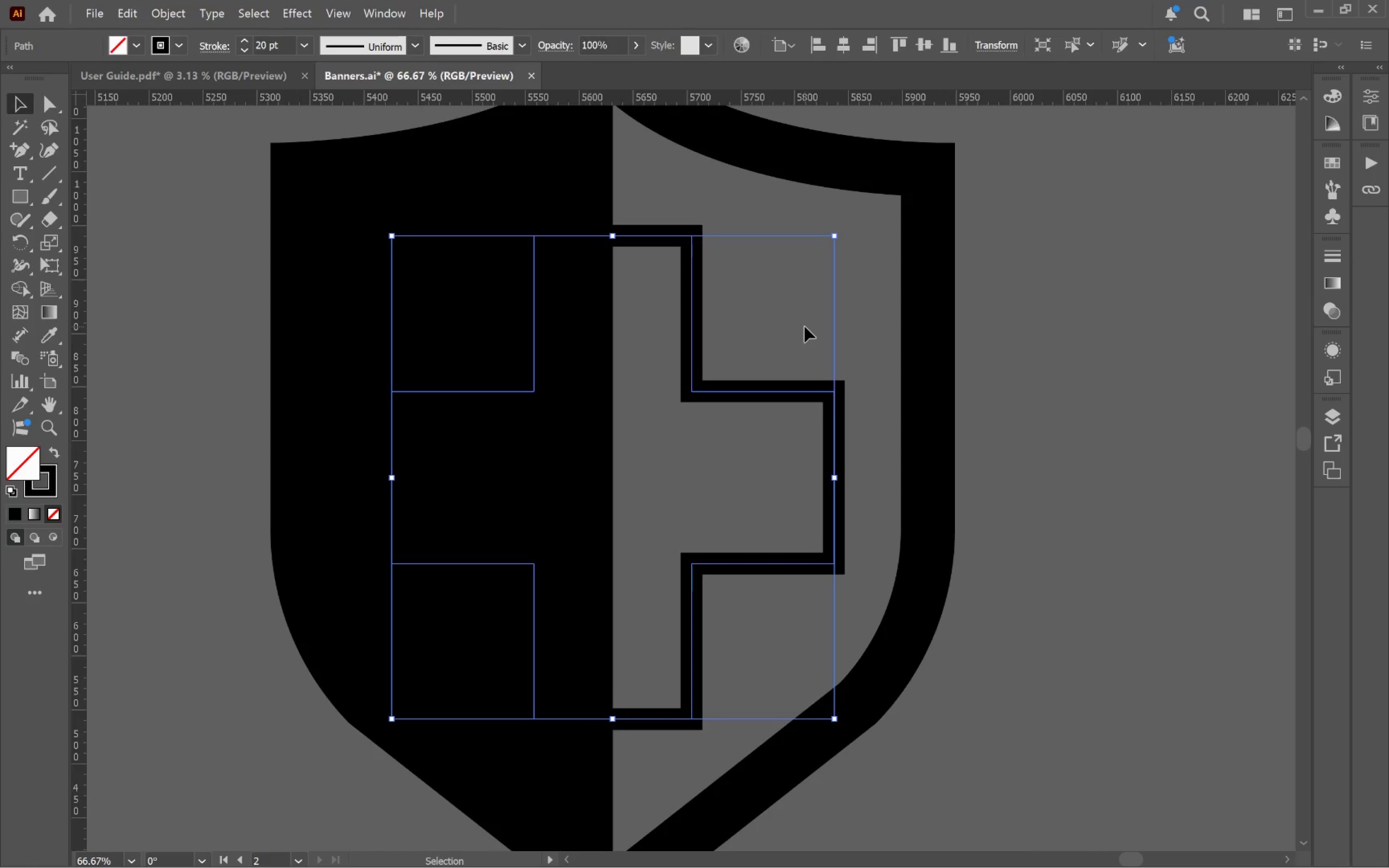 
left_click_drag(start_coordinate=[940, 429], to_coordinate=[804, 326])
 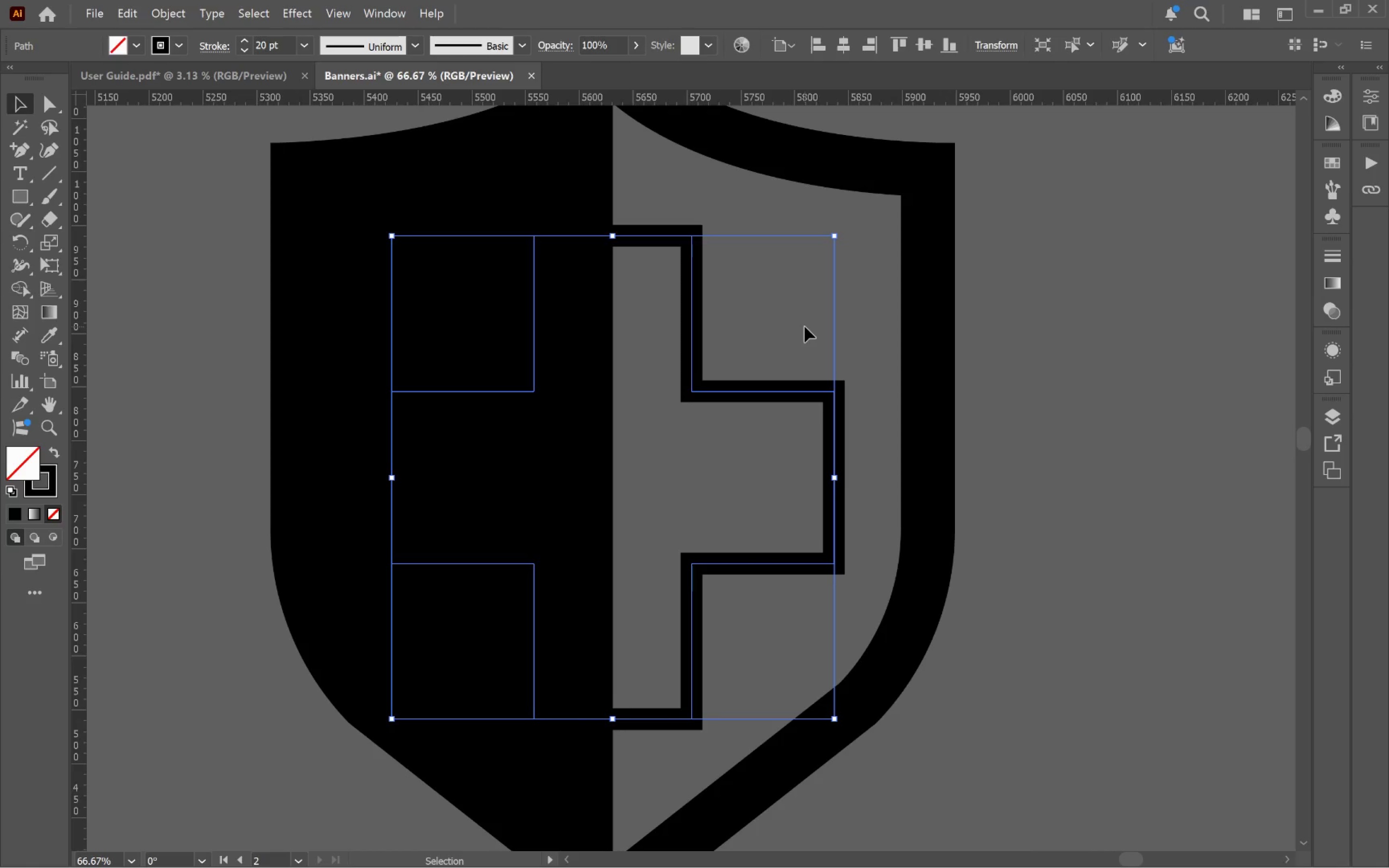 
wait(5.6)
 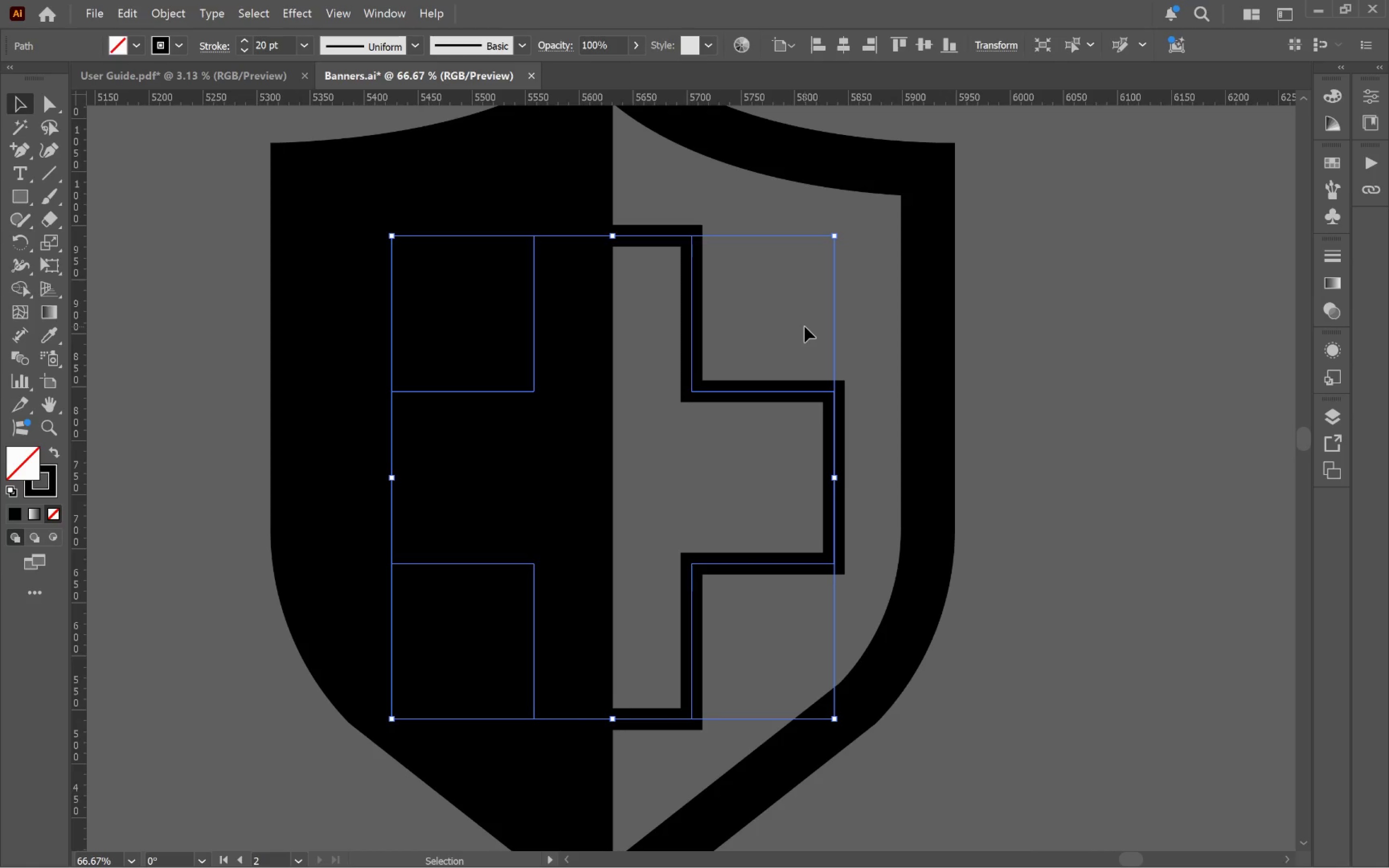 
left_click([22, 146])
 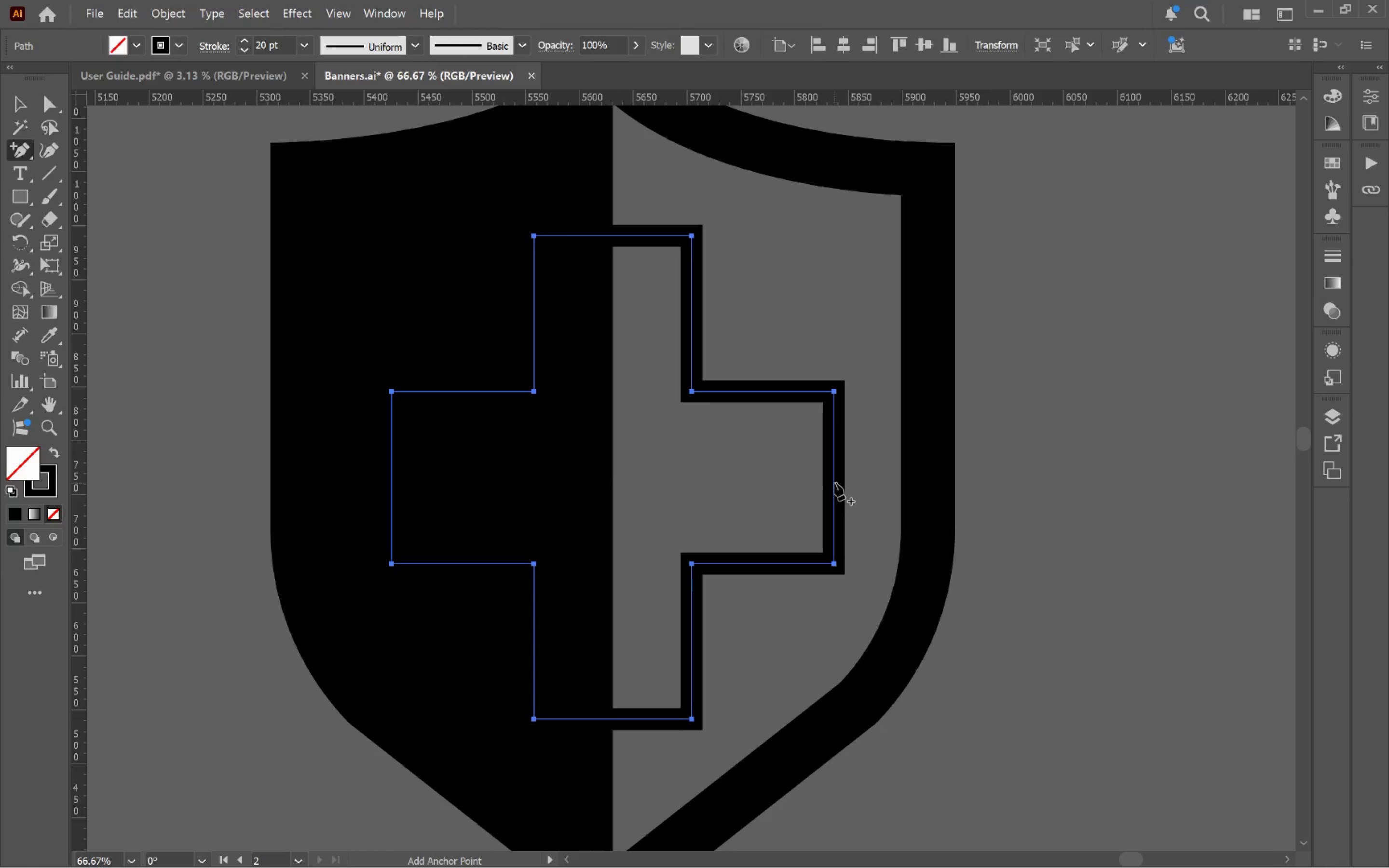 
left_click([834, 482])
 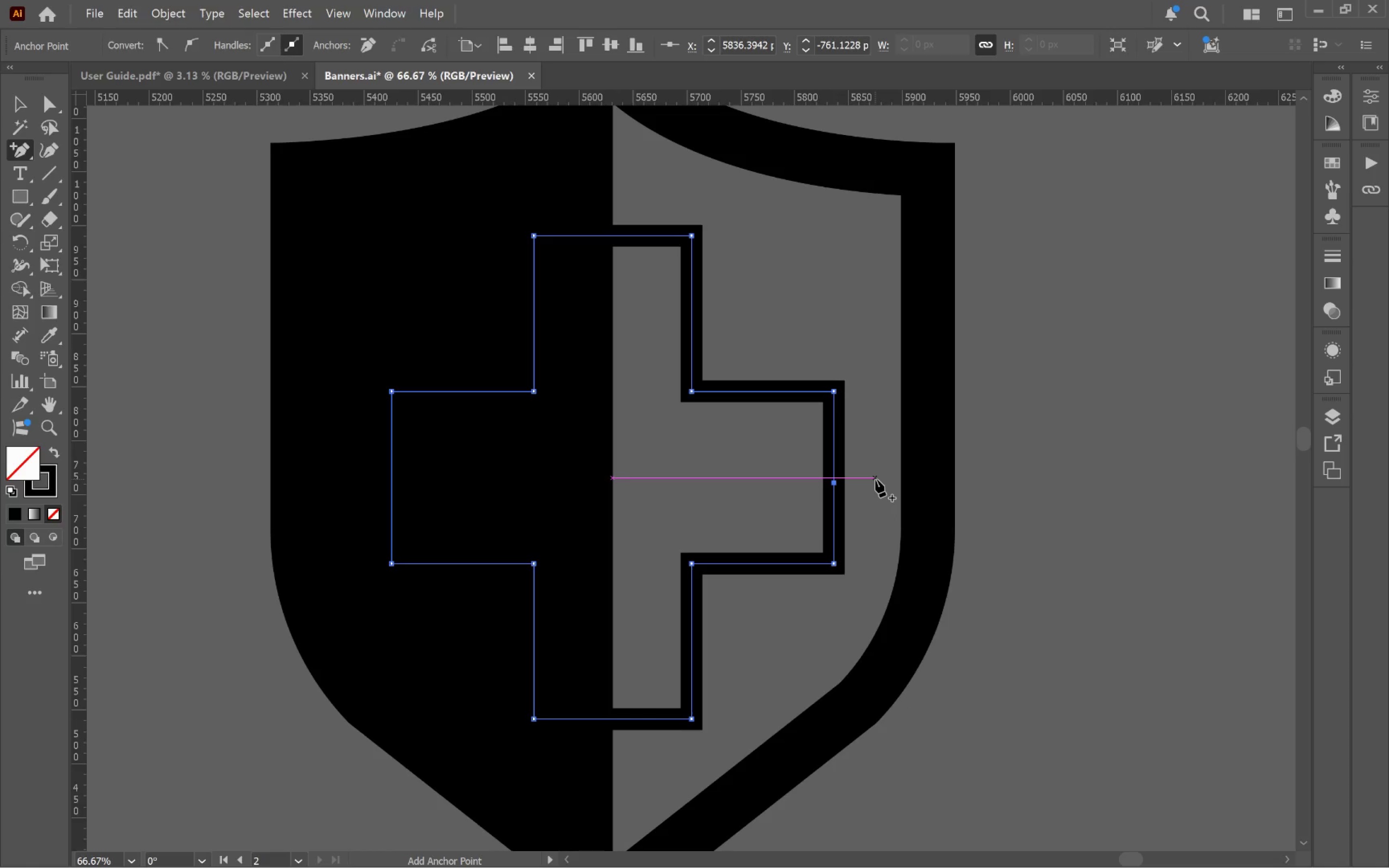 
wait(6.66)
 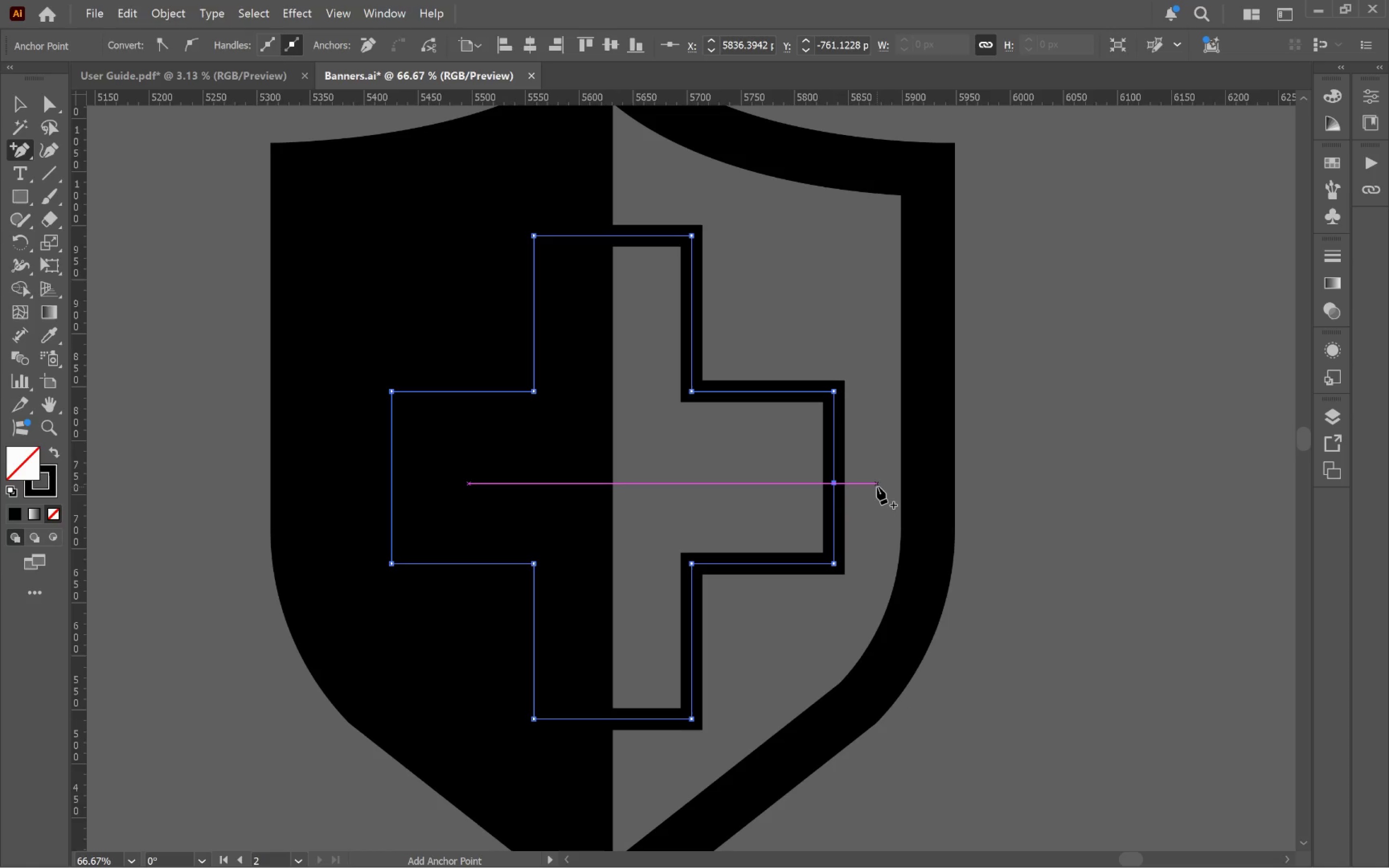 
hold_key(key=AltLeft, duration=0.89)
left_click([834, 398])
 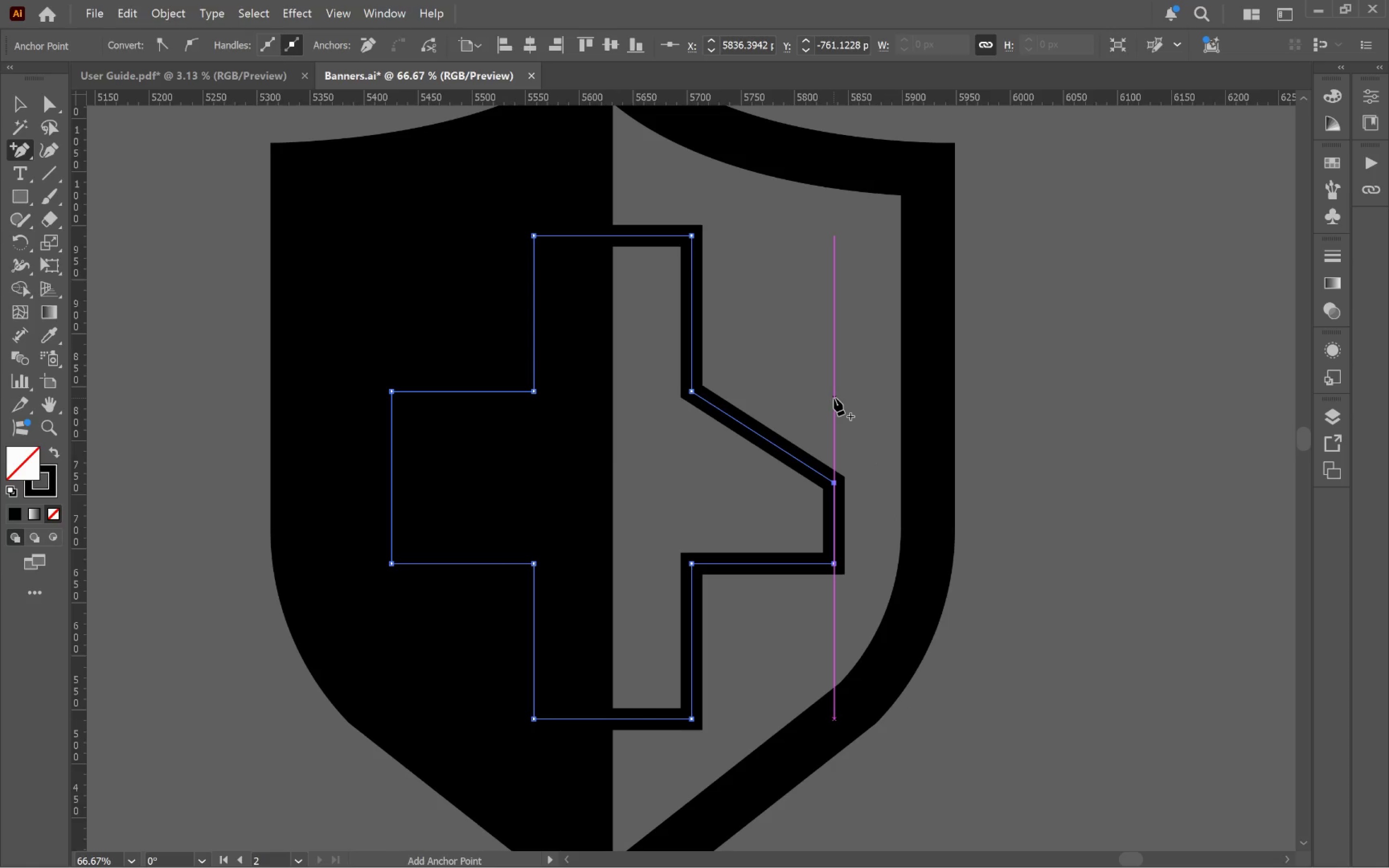 
key(Control+Z)
 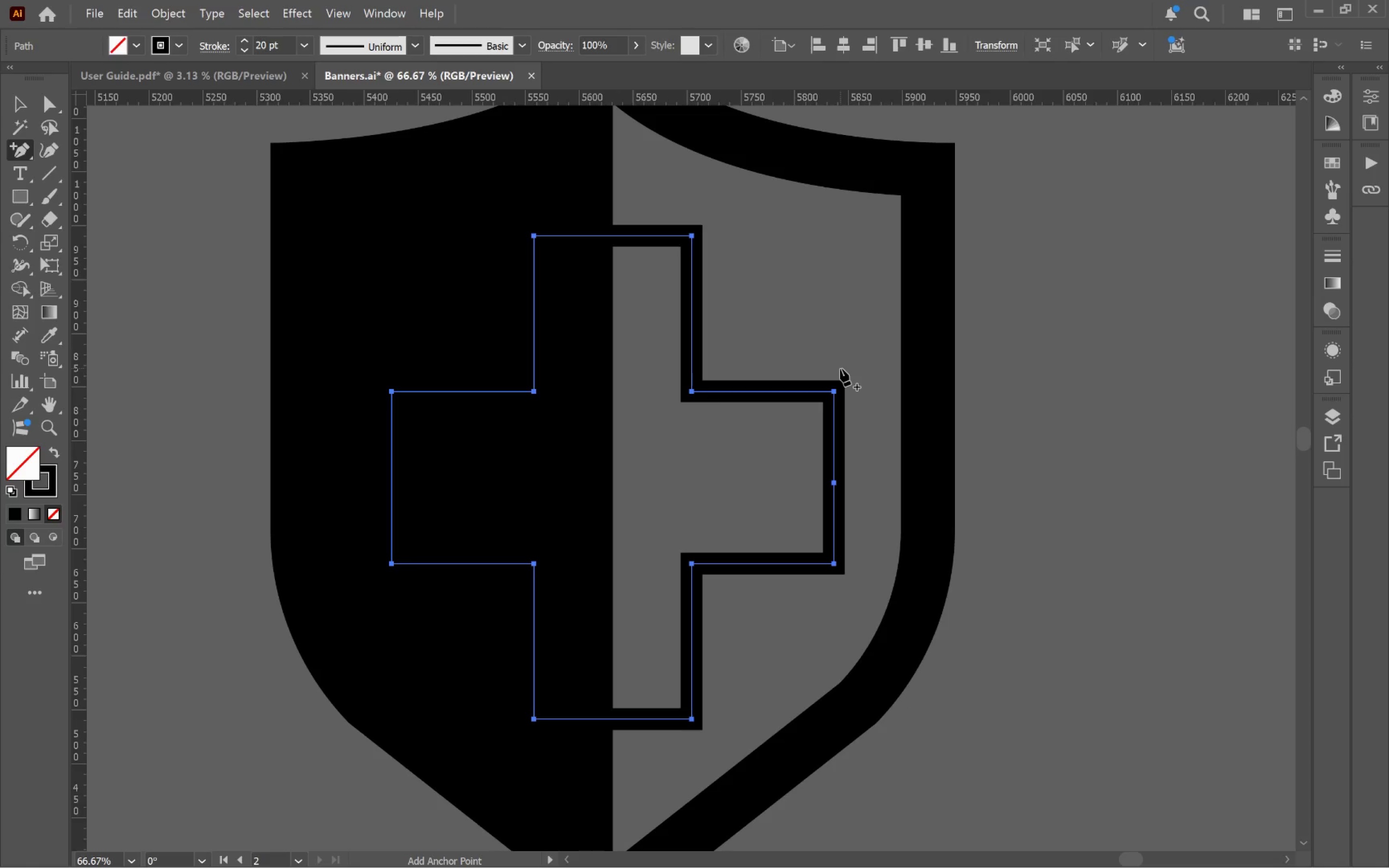 
key(V)
 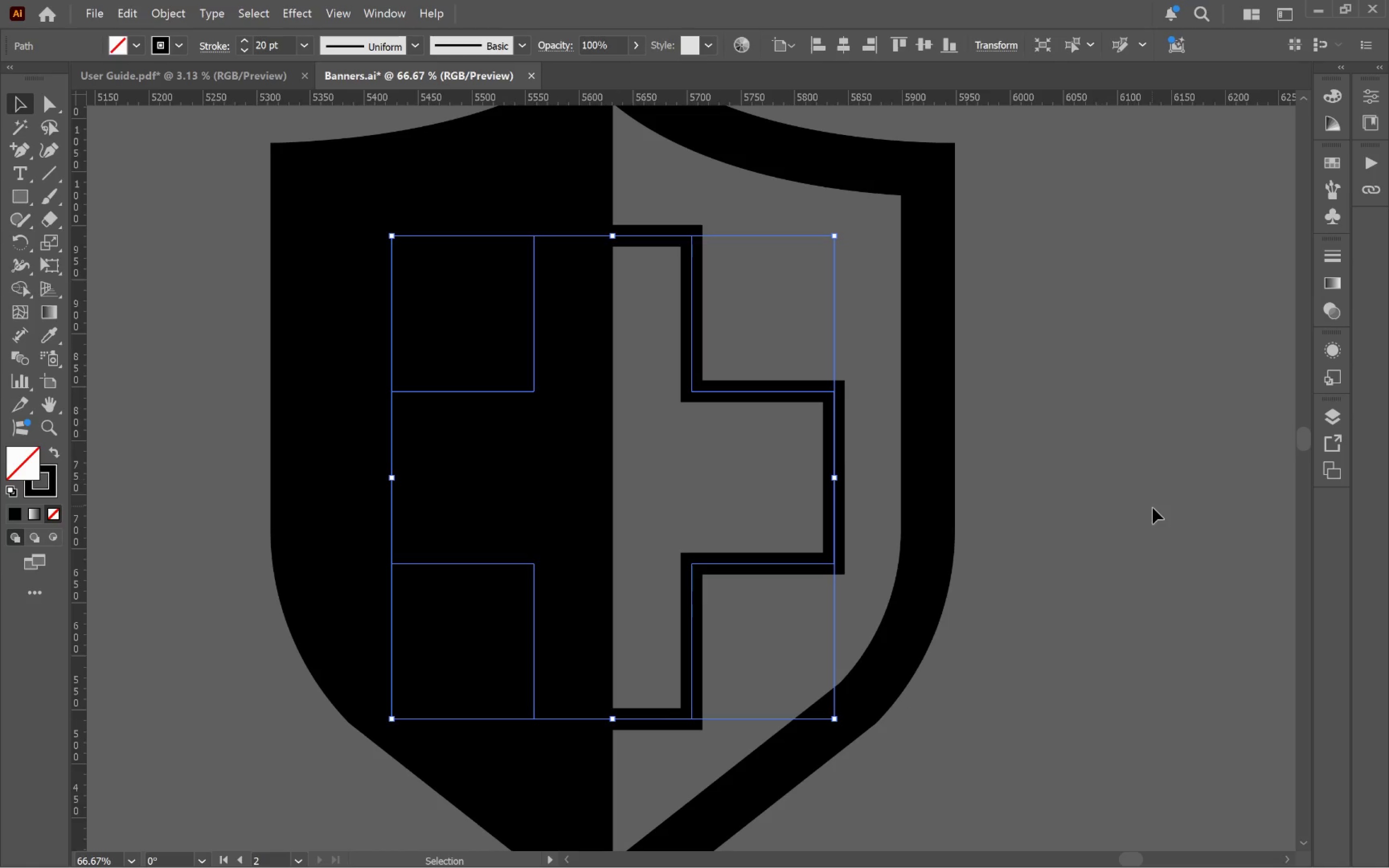 
left_click([1153, 508])
 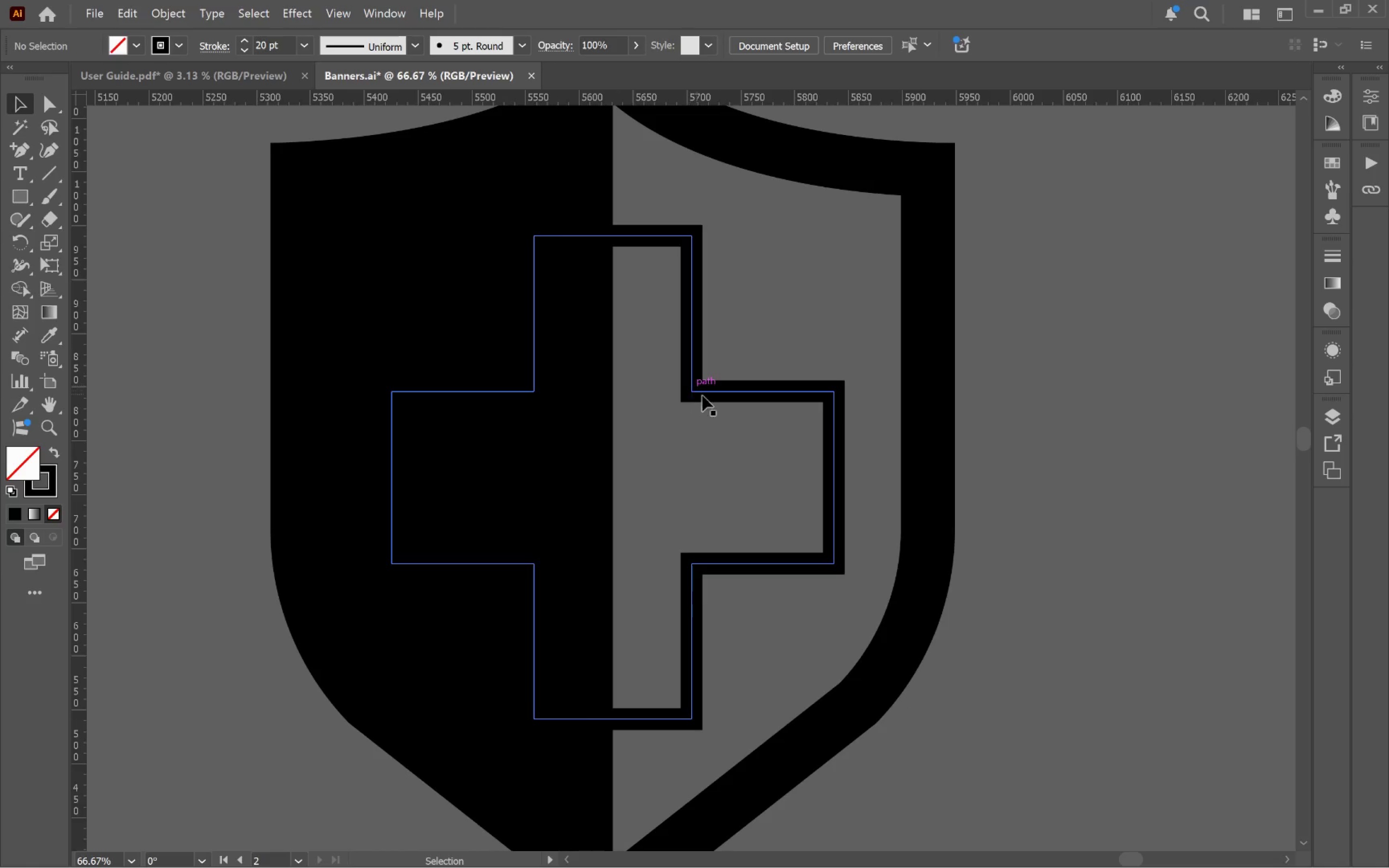 
left_click([715, 394])
 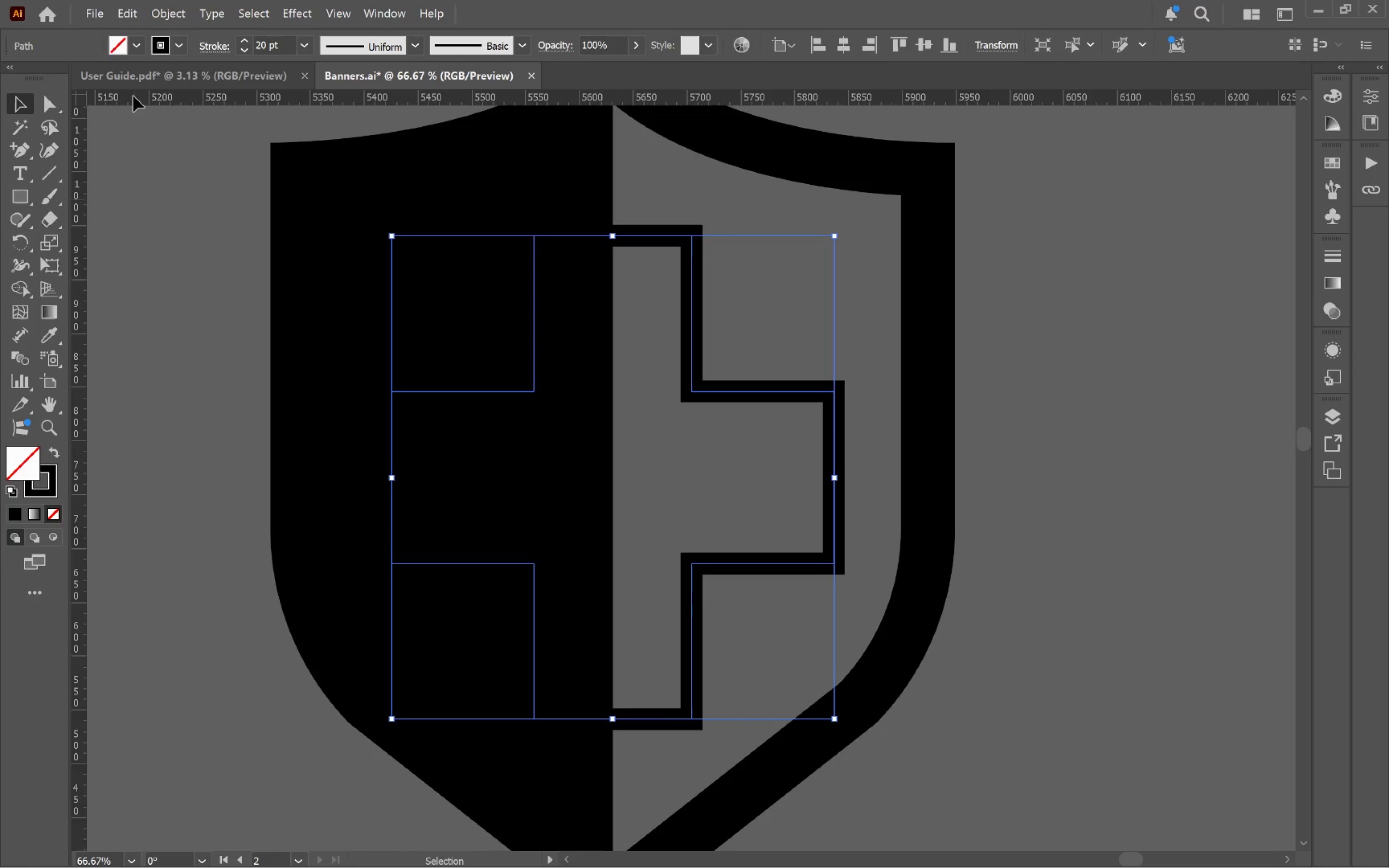 
left_click([134, 48])
 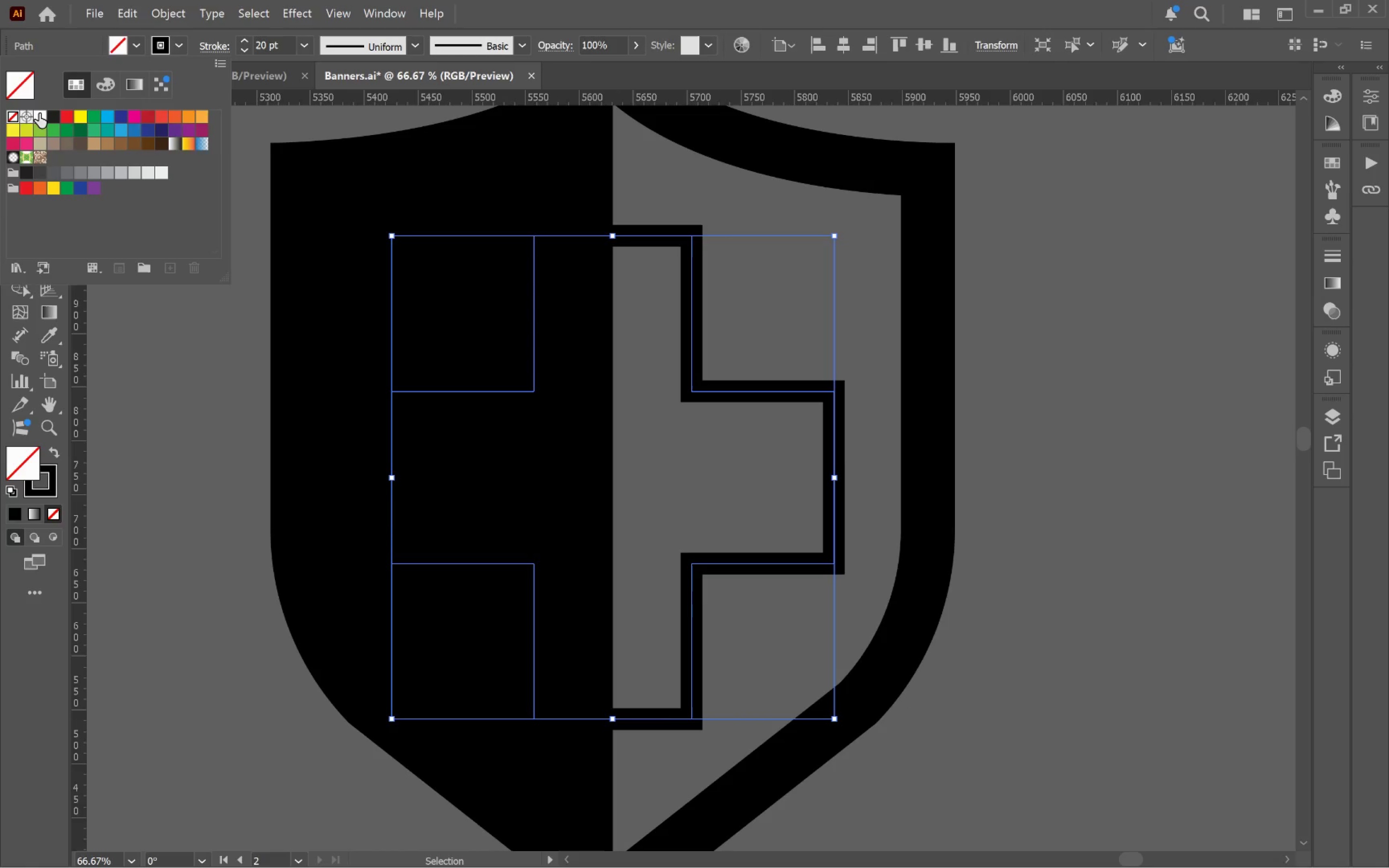 
left_click([38, 116])
 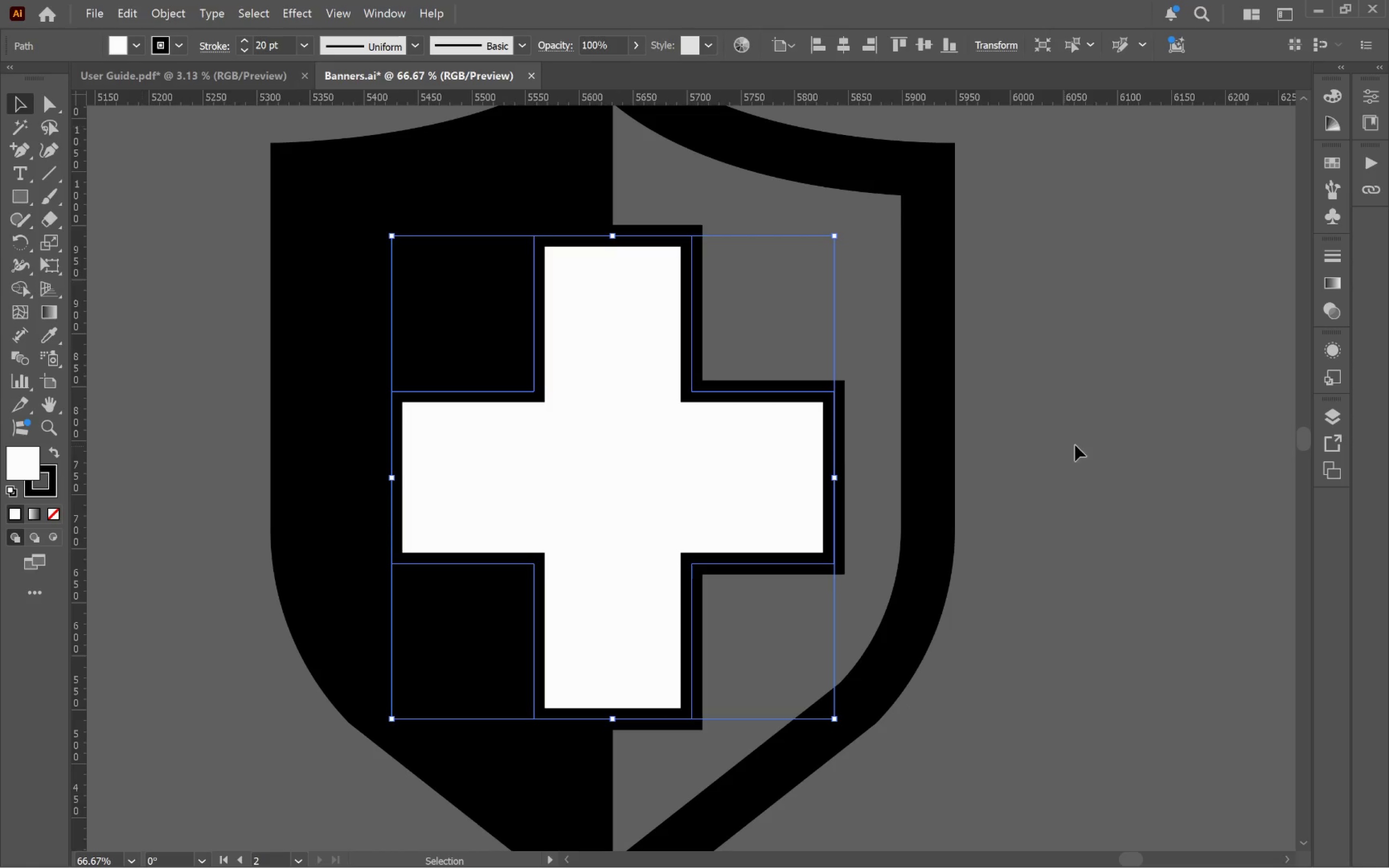 
double_click([1098, 433])
 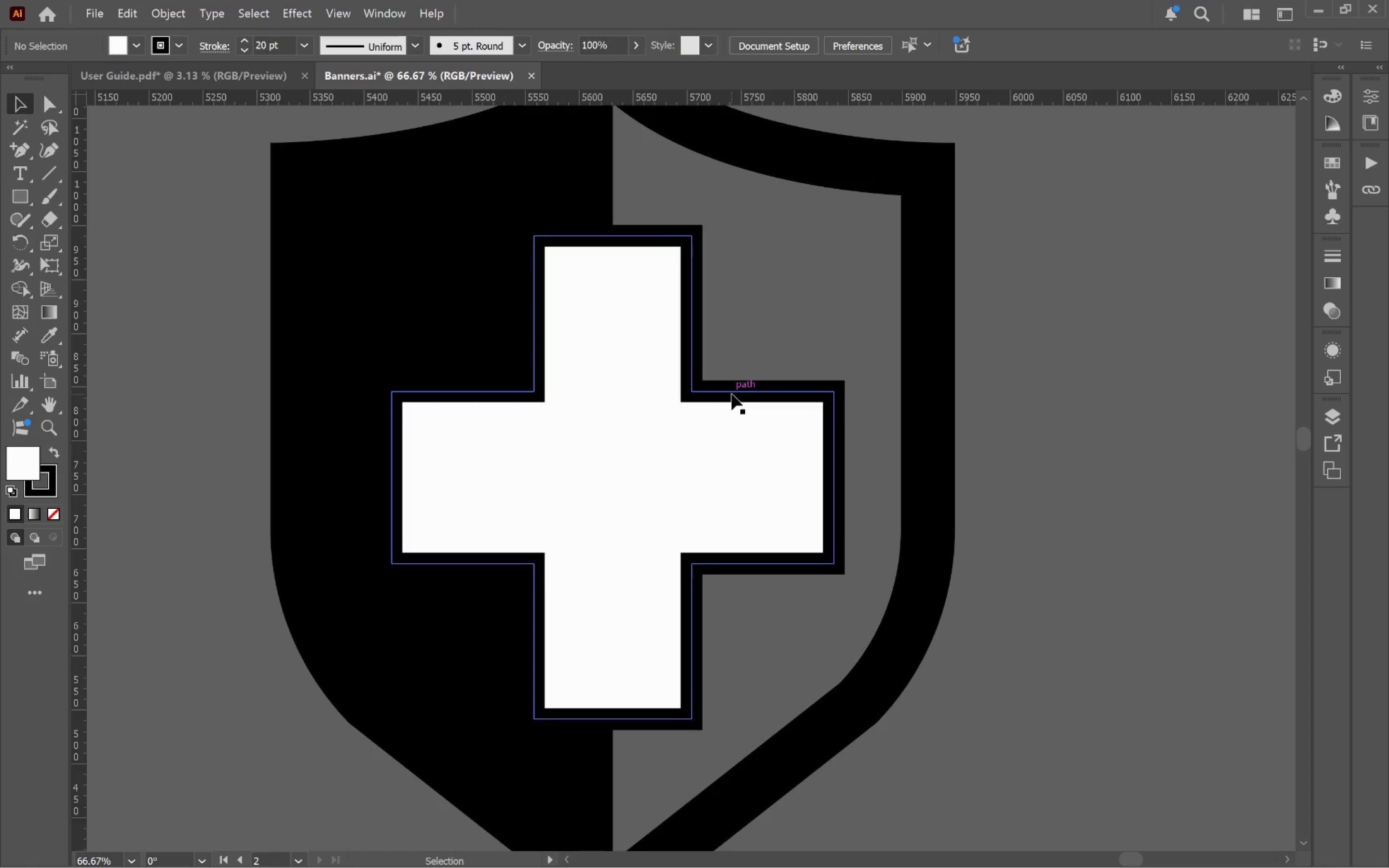 
wait(5.68)
 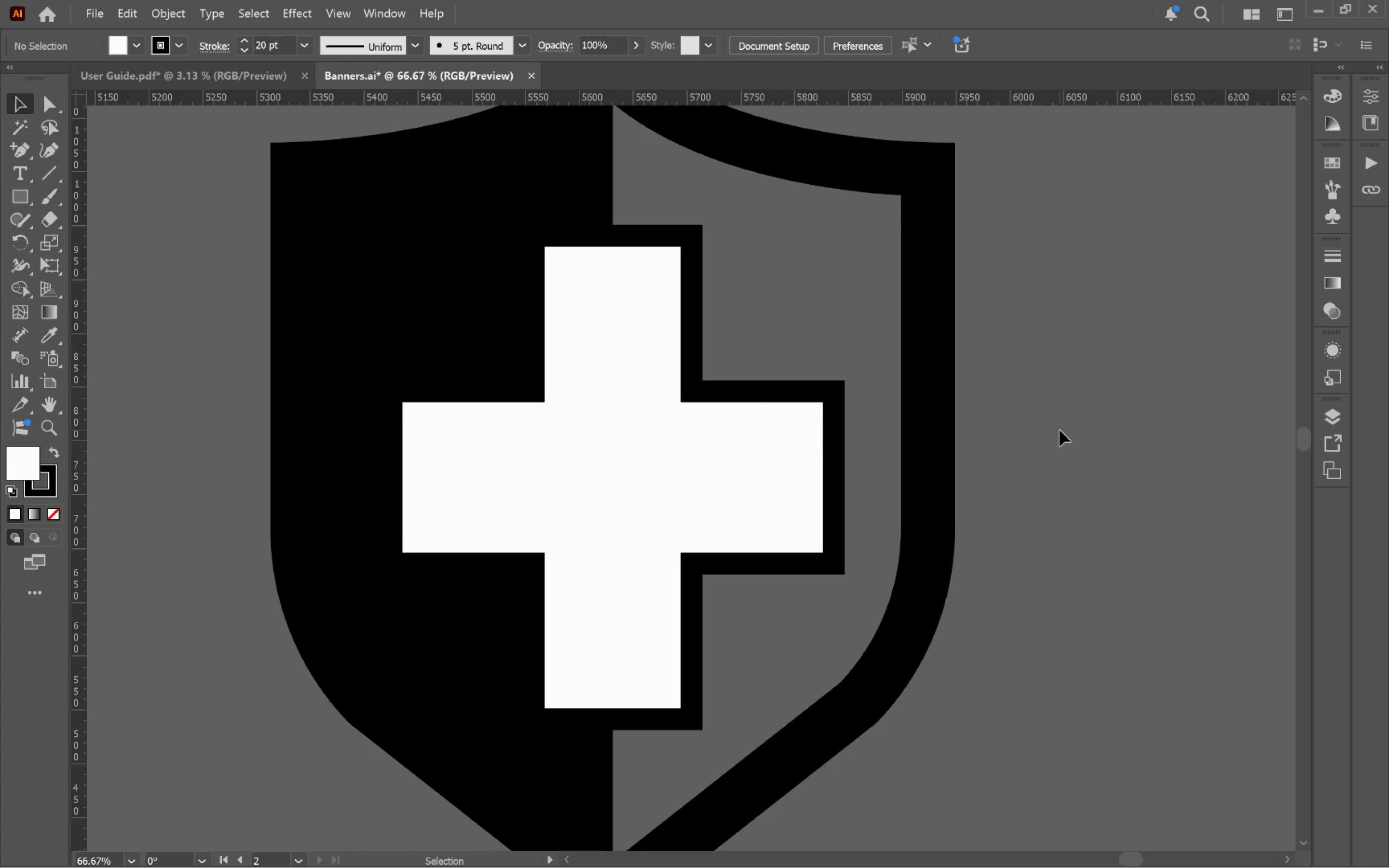 
left_click([732, 394])
 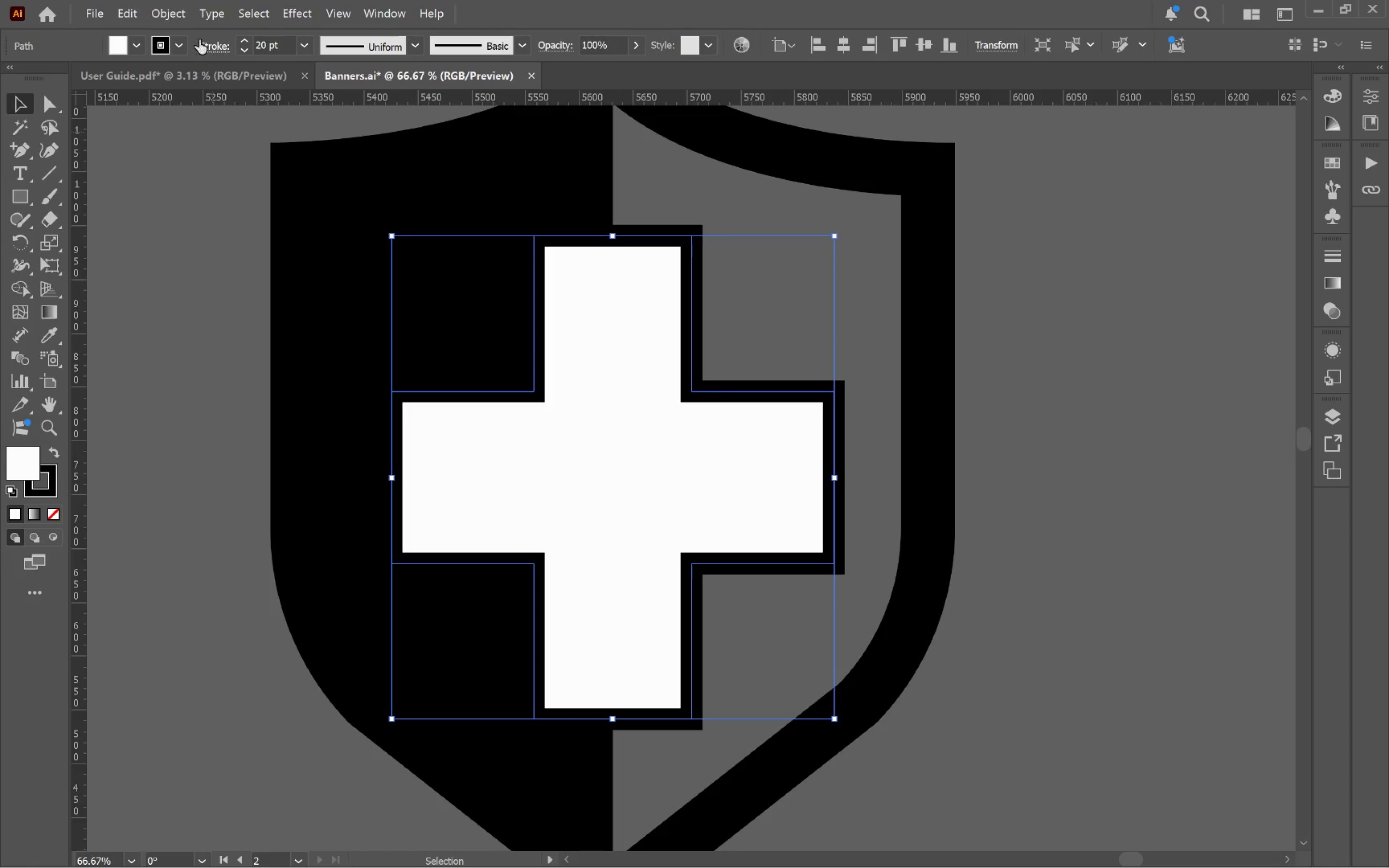 
left_click([161, 6])
 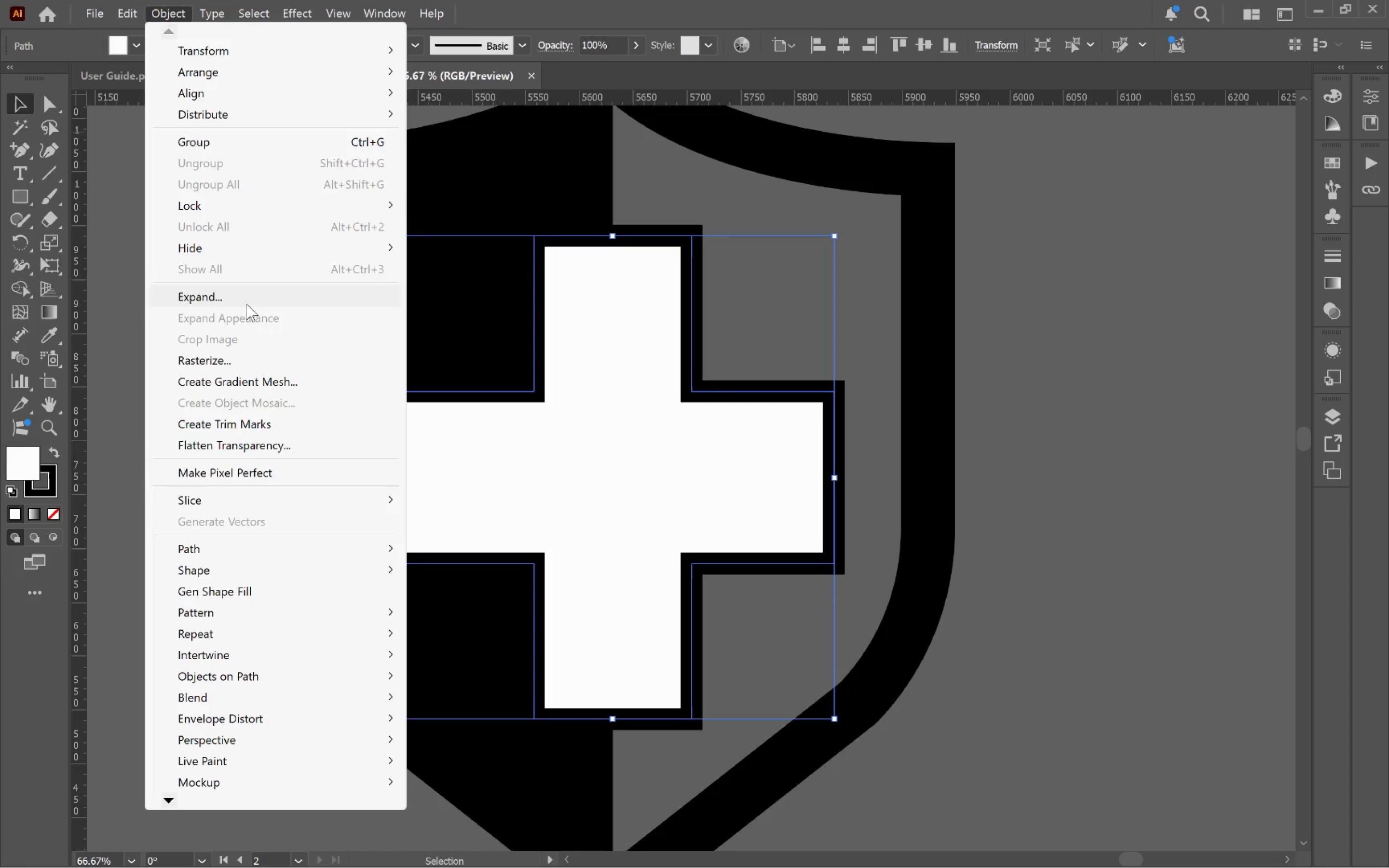 
left_click([251, 297])
 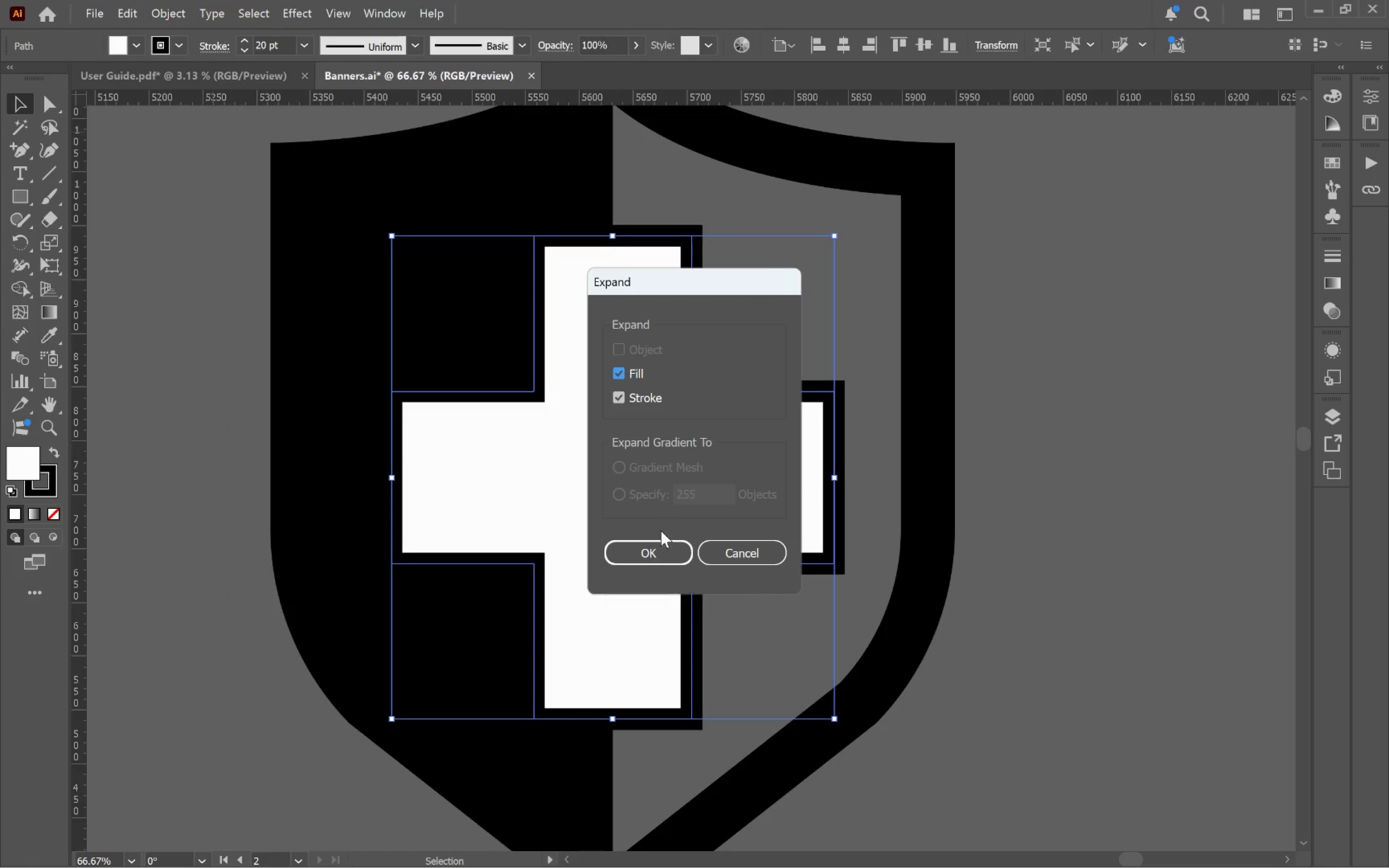 
left_click([659, 549])
 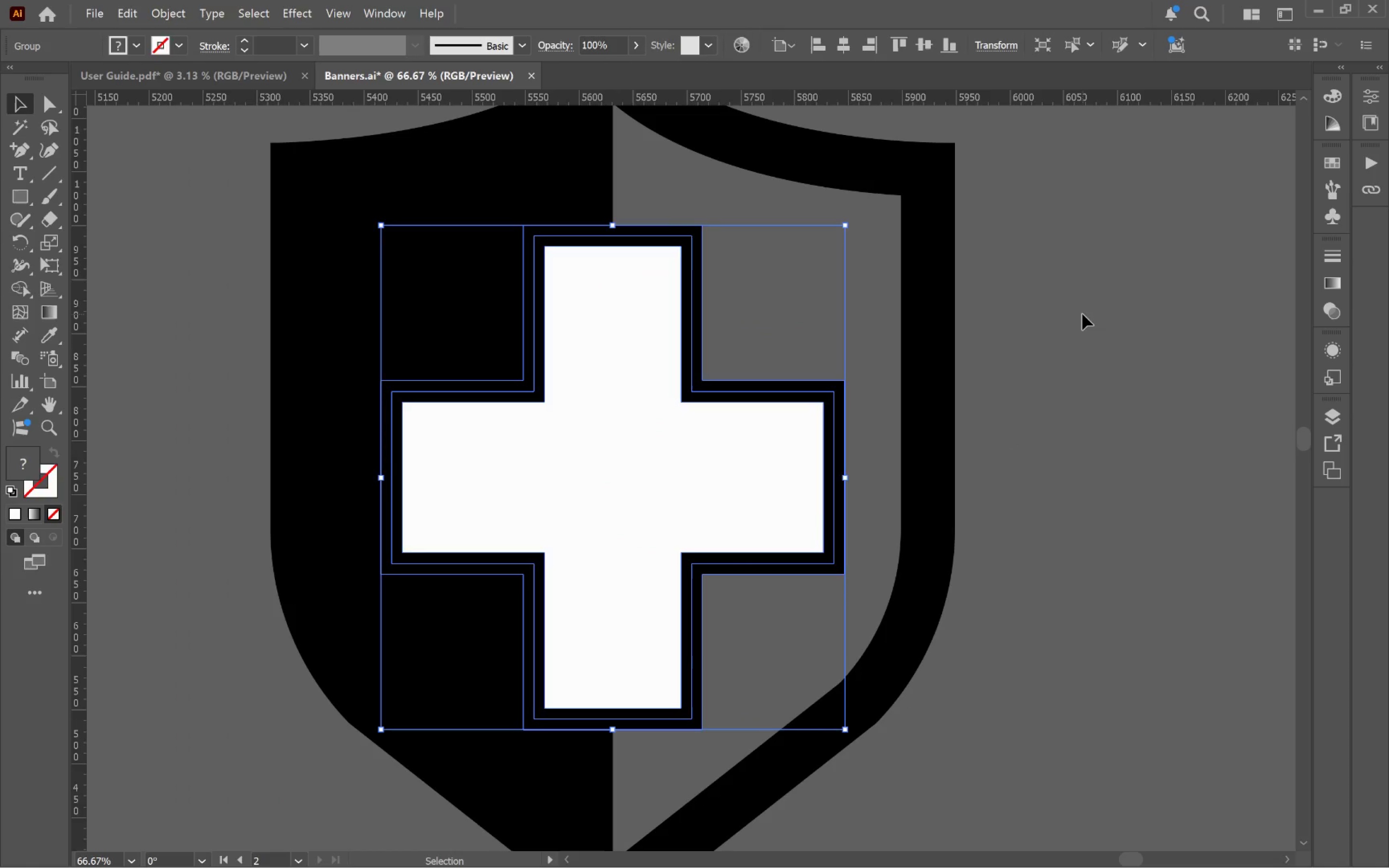 
mouse_move([704, 264])
 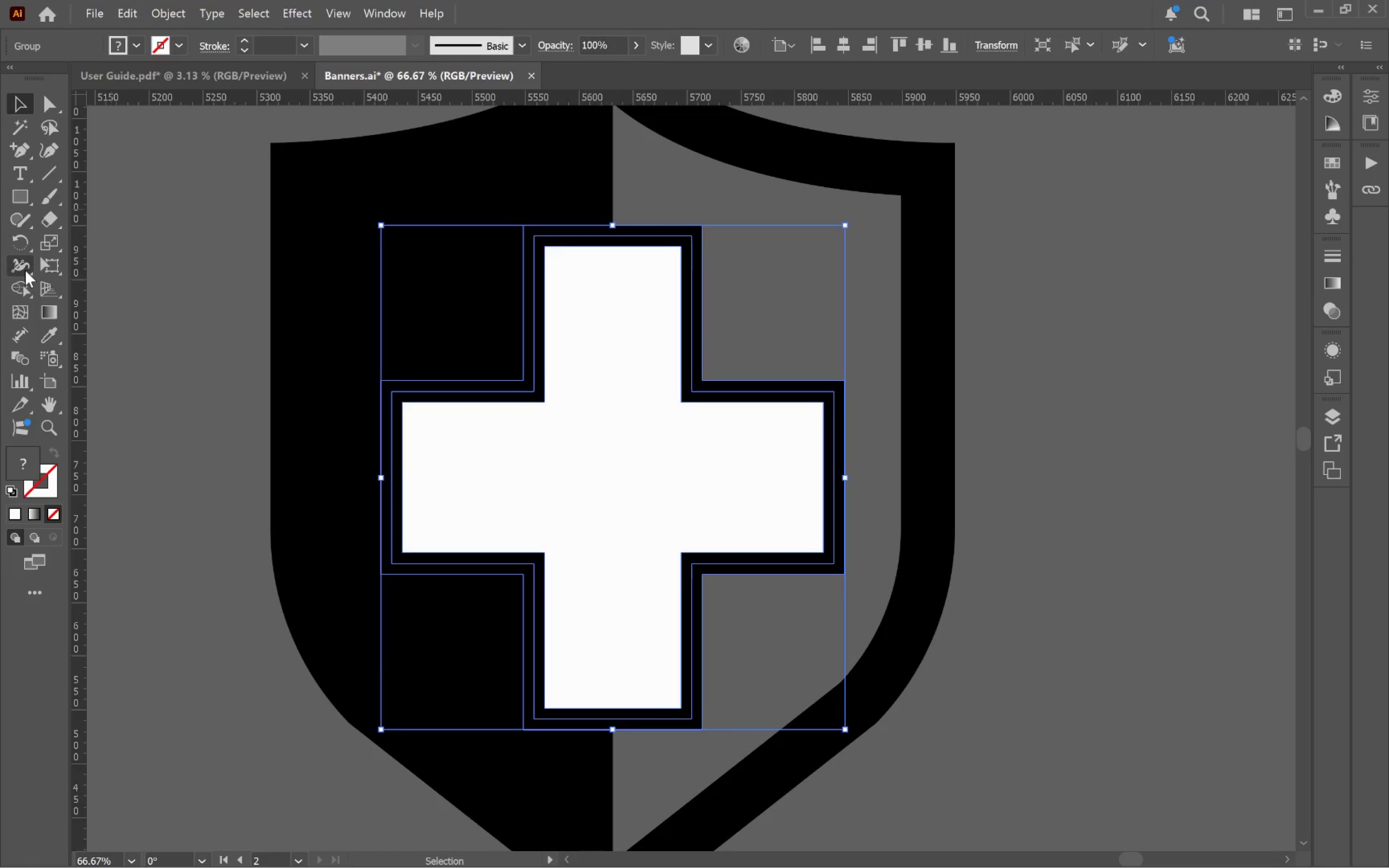 
left_click([21, 289])
 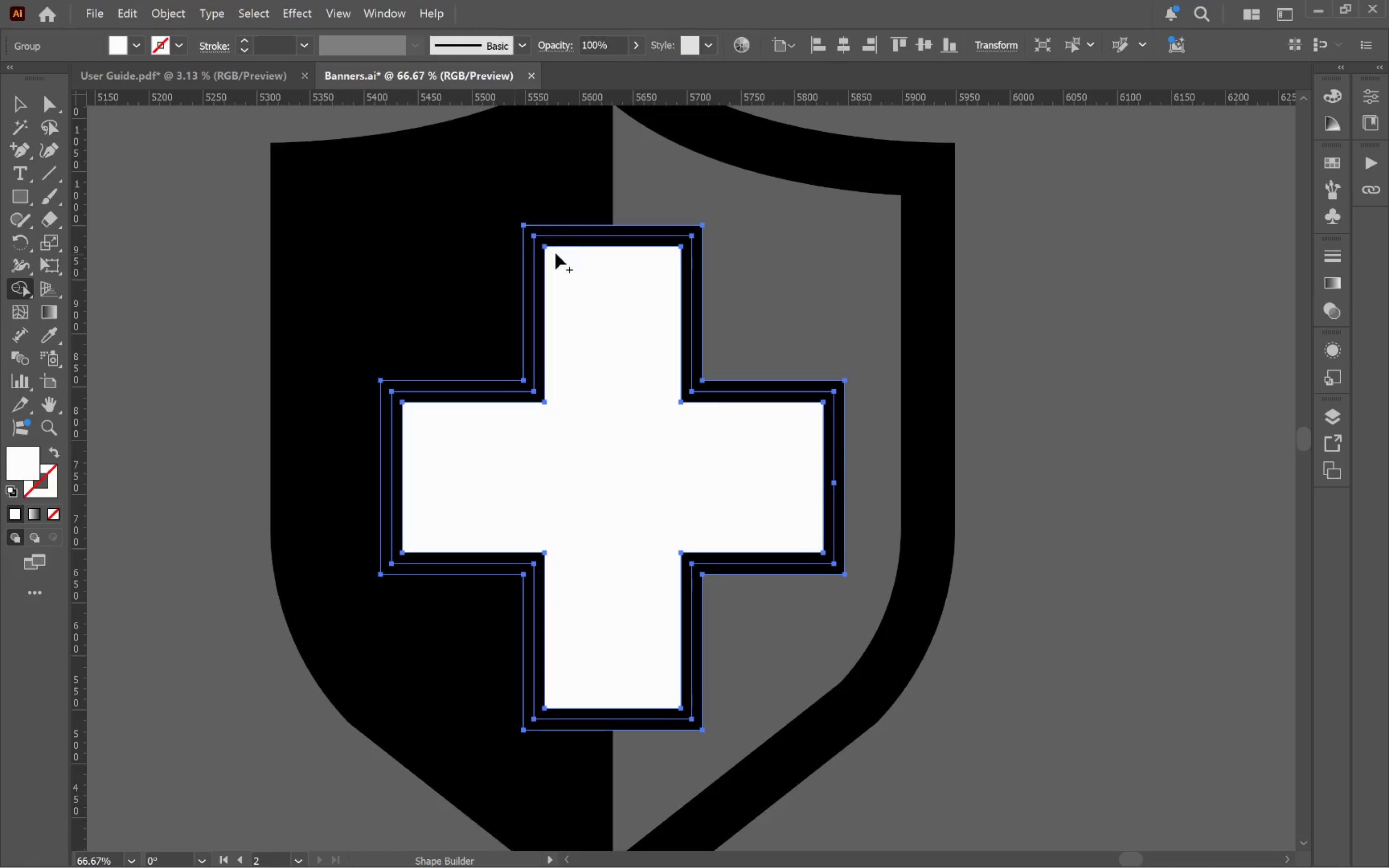 
hold_key(key=AltLeft, duration=1.02)
 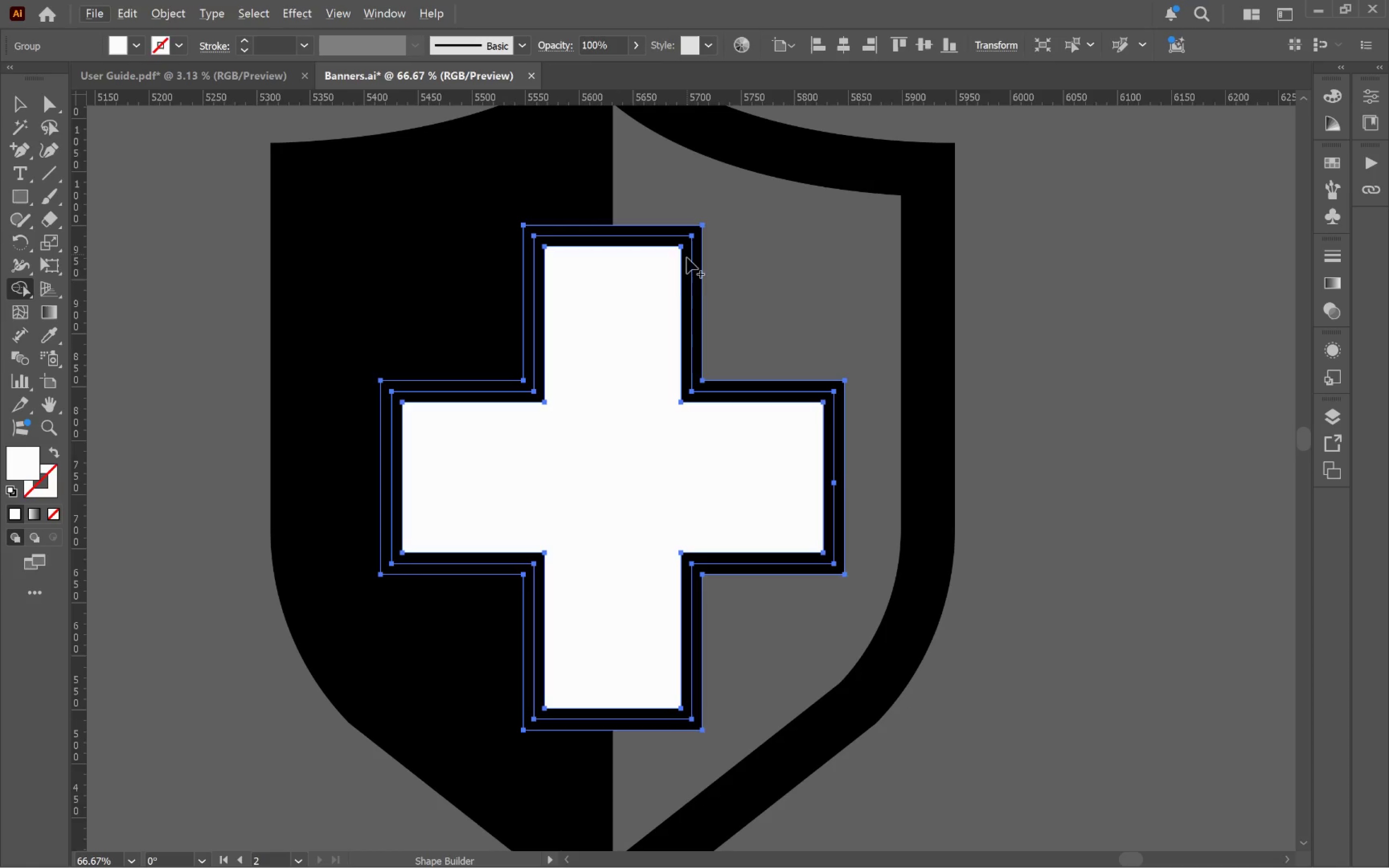 
hold_key(key=ControlLeft, duration=1.31)
left_click([811, 301])
 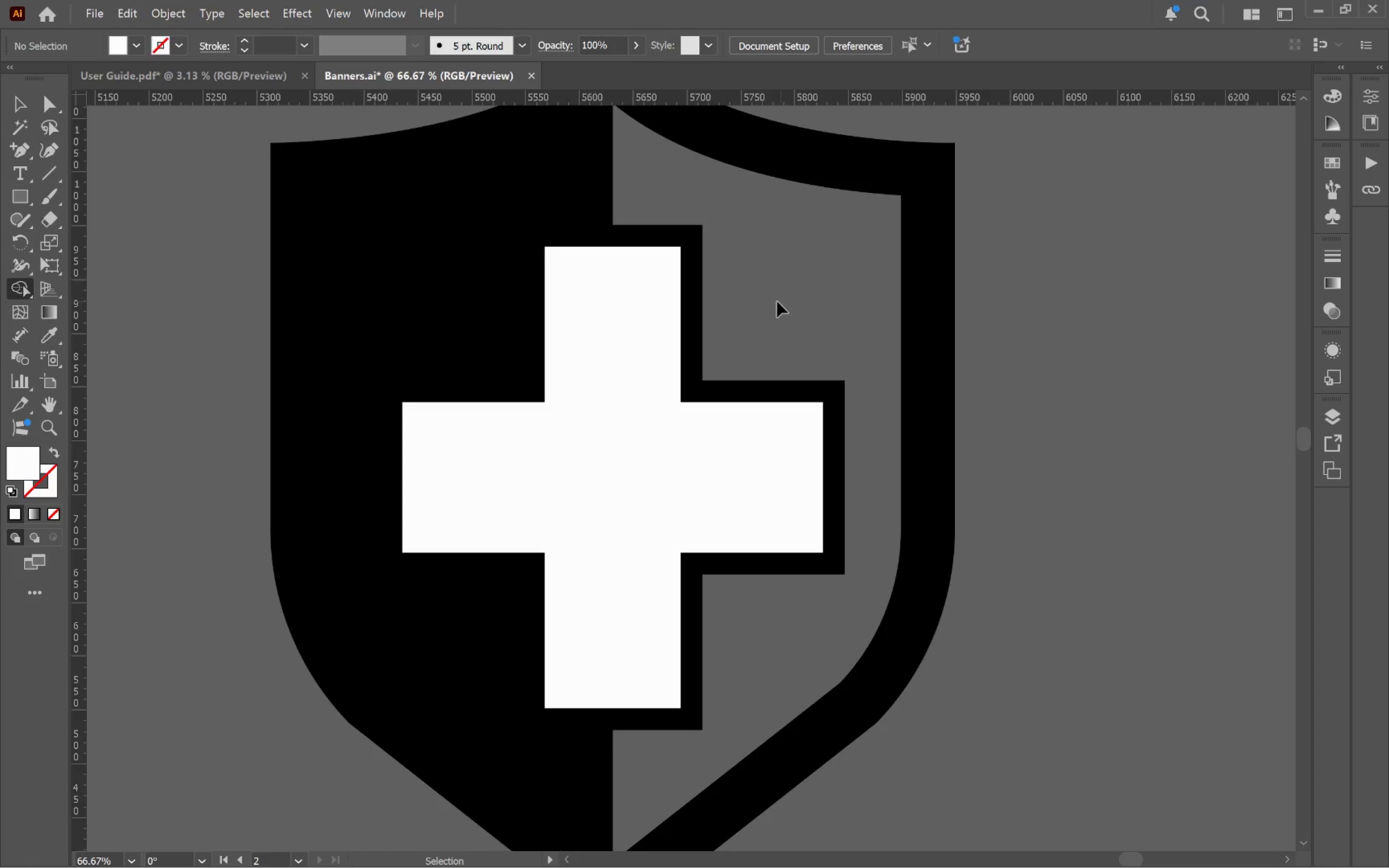 
left_click_drag(start_coordinate=[772, 300], to_coordinate=[626, 359])
 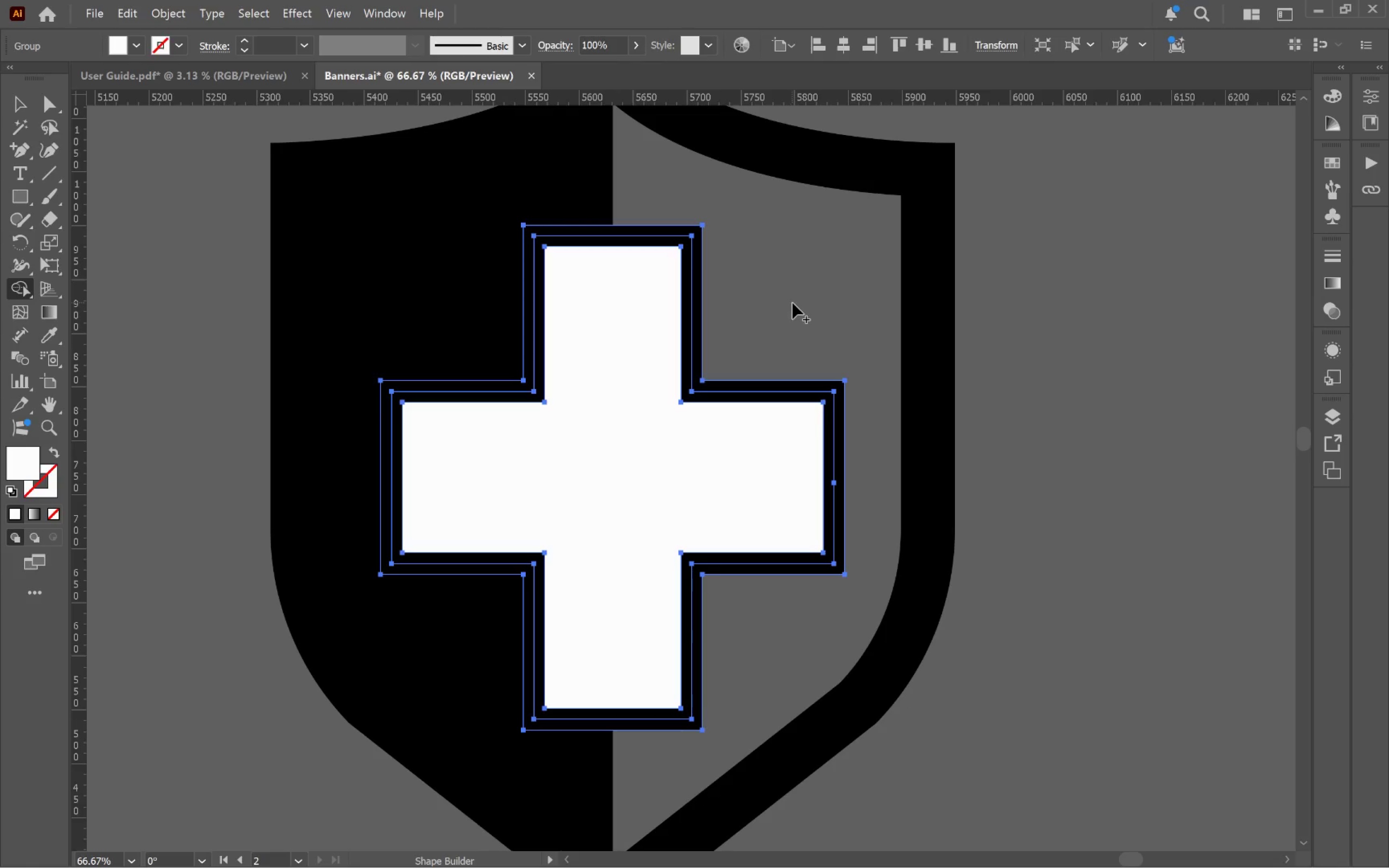 
key(V)
 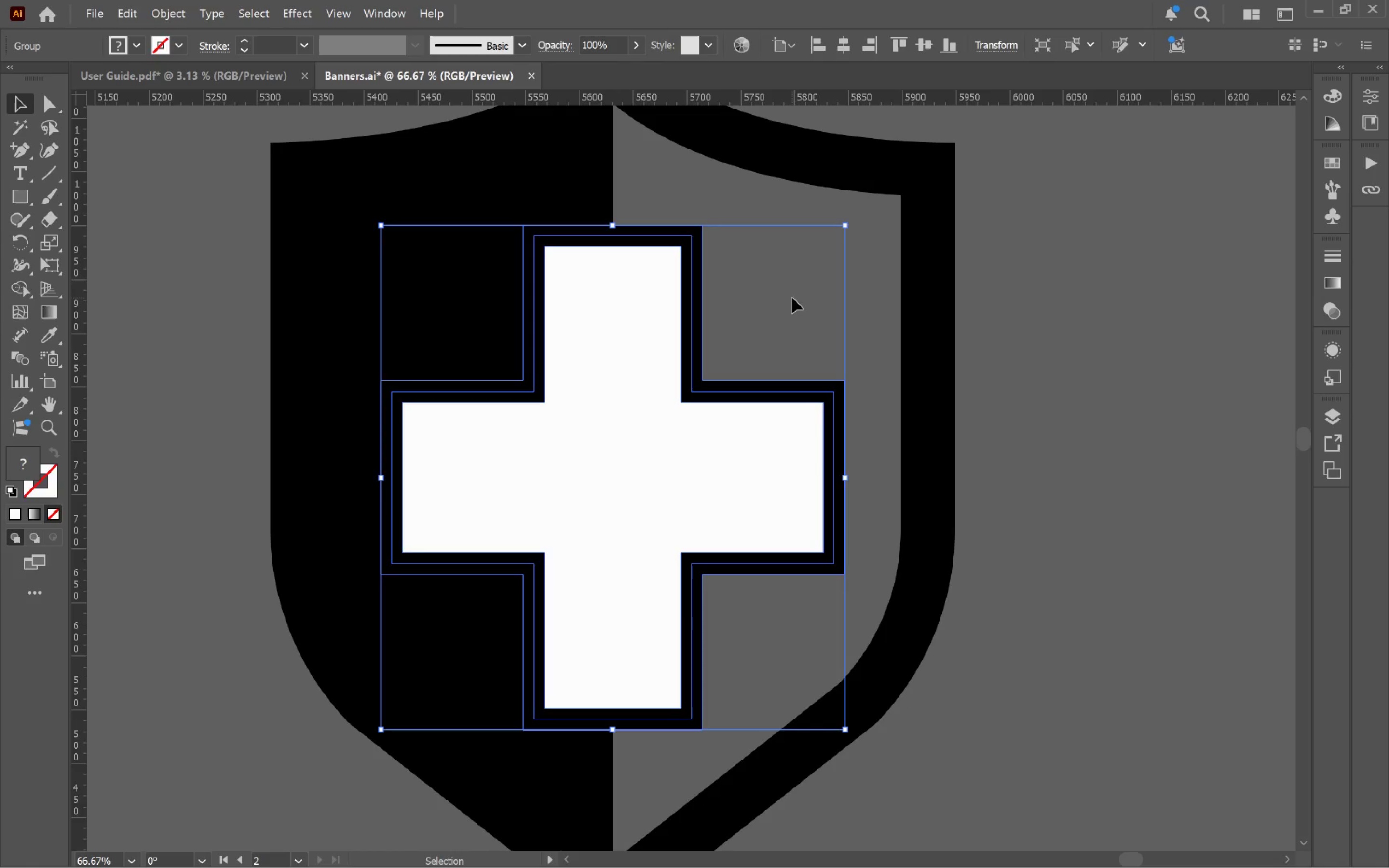 
left_click([792, 298])
 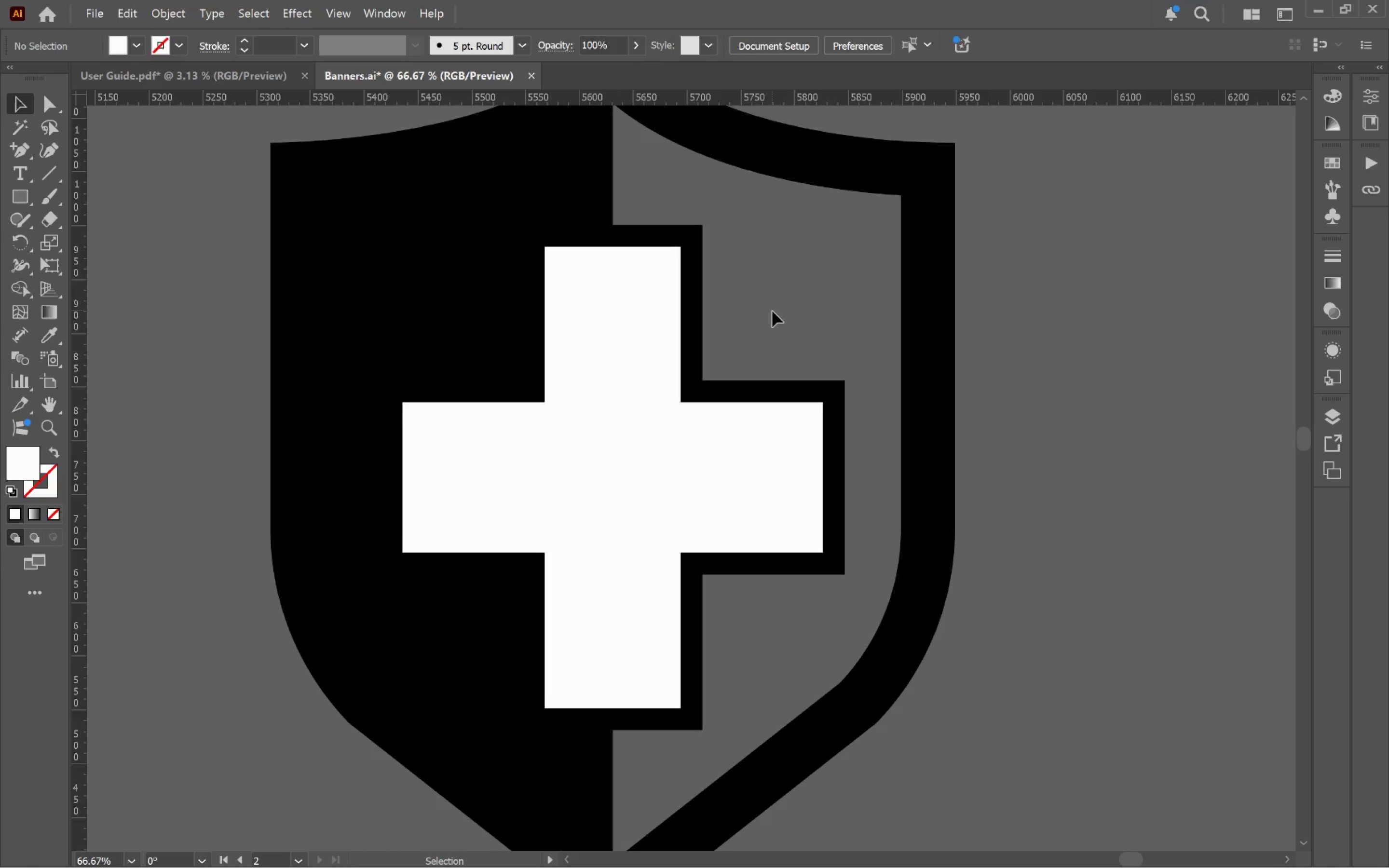 
wait(6.31)
 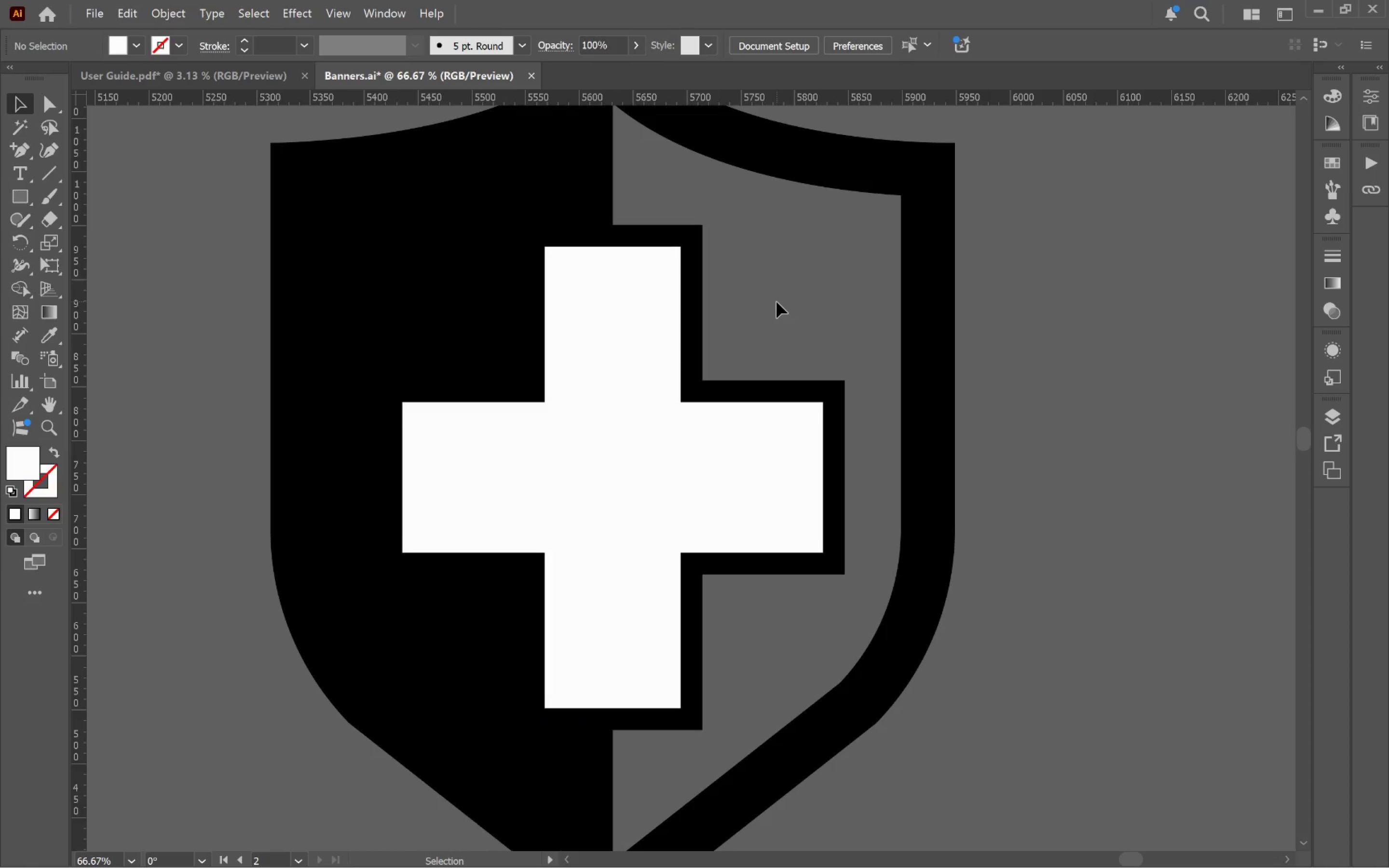 
key(Alt+Tab)
 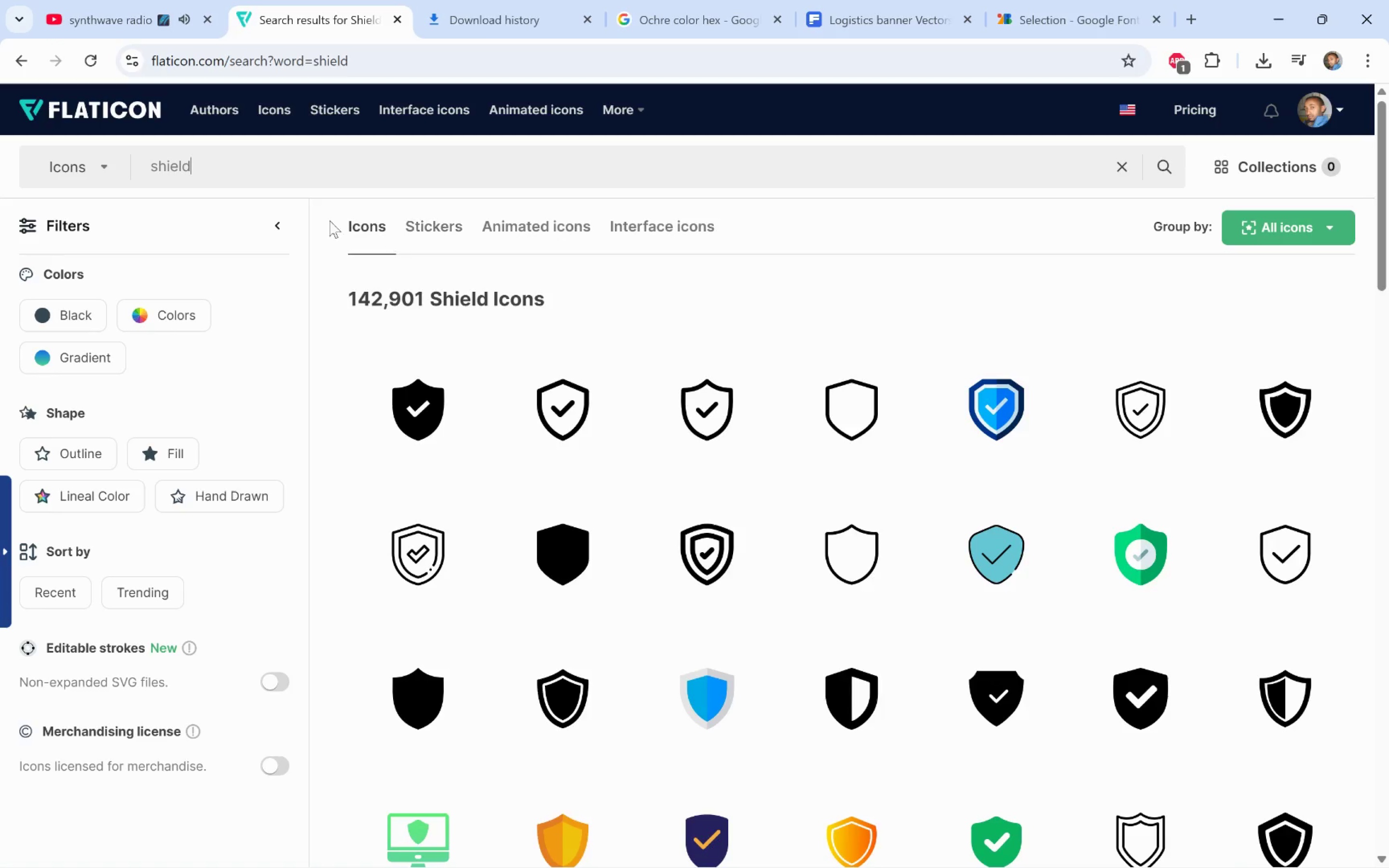 
left_click_drag(start_coordinate=[232, 175], to_coordinate=[140, 171])
 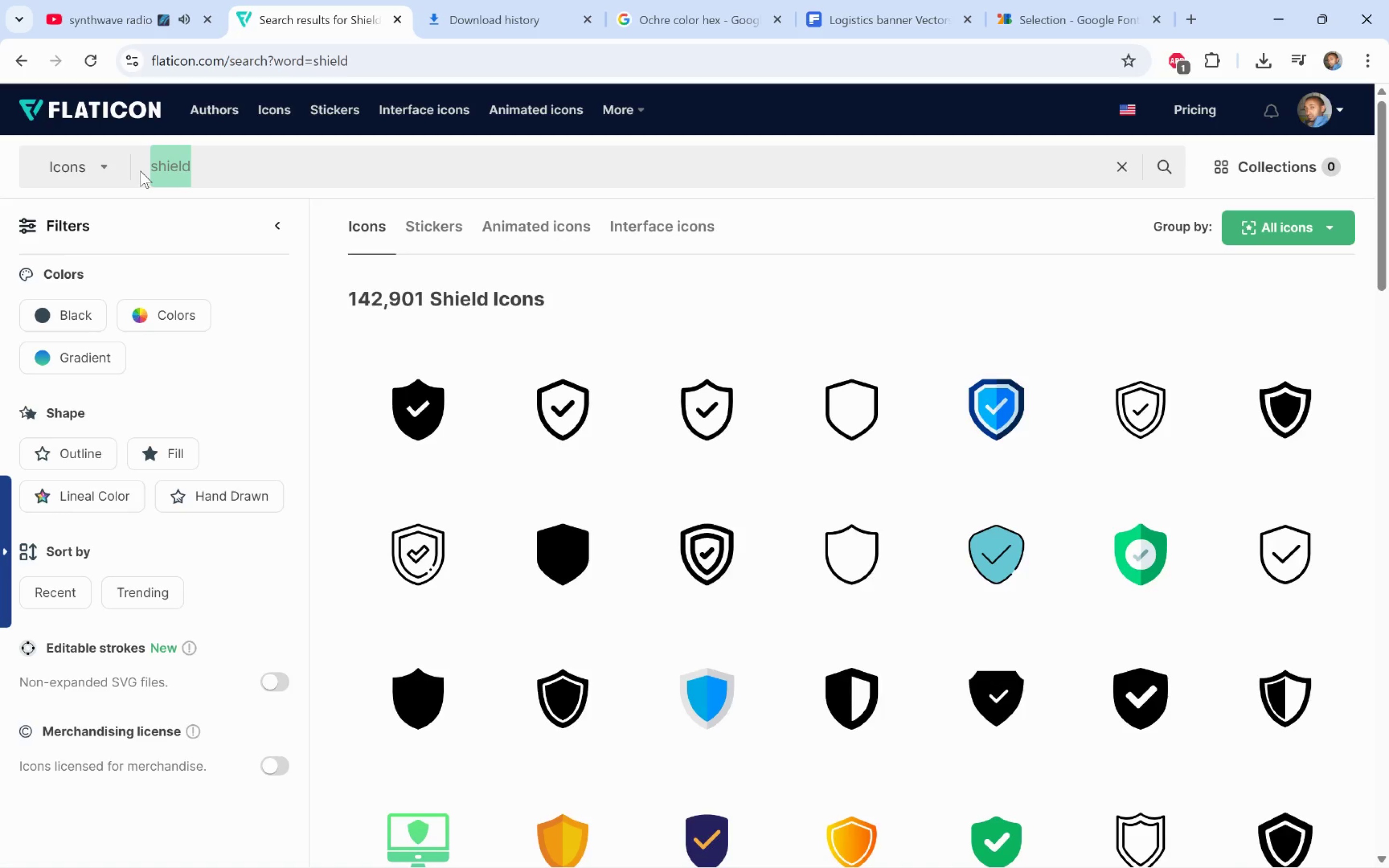 
type(lifge )
key(Backspace)
key(Backspace)
key(Backspace)
type(e line)
 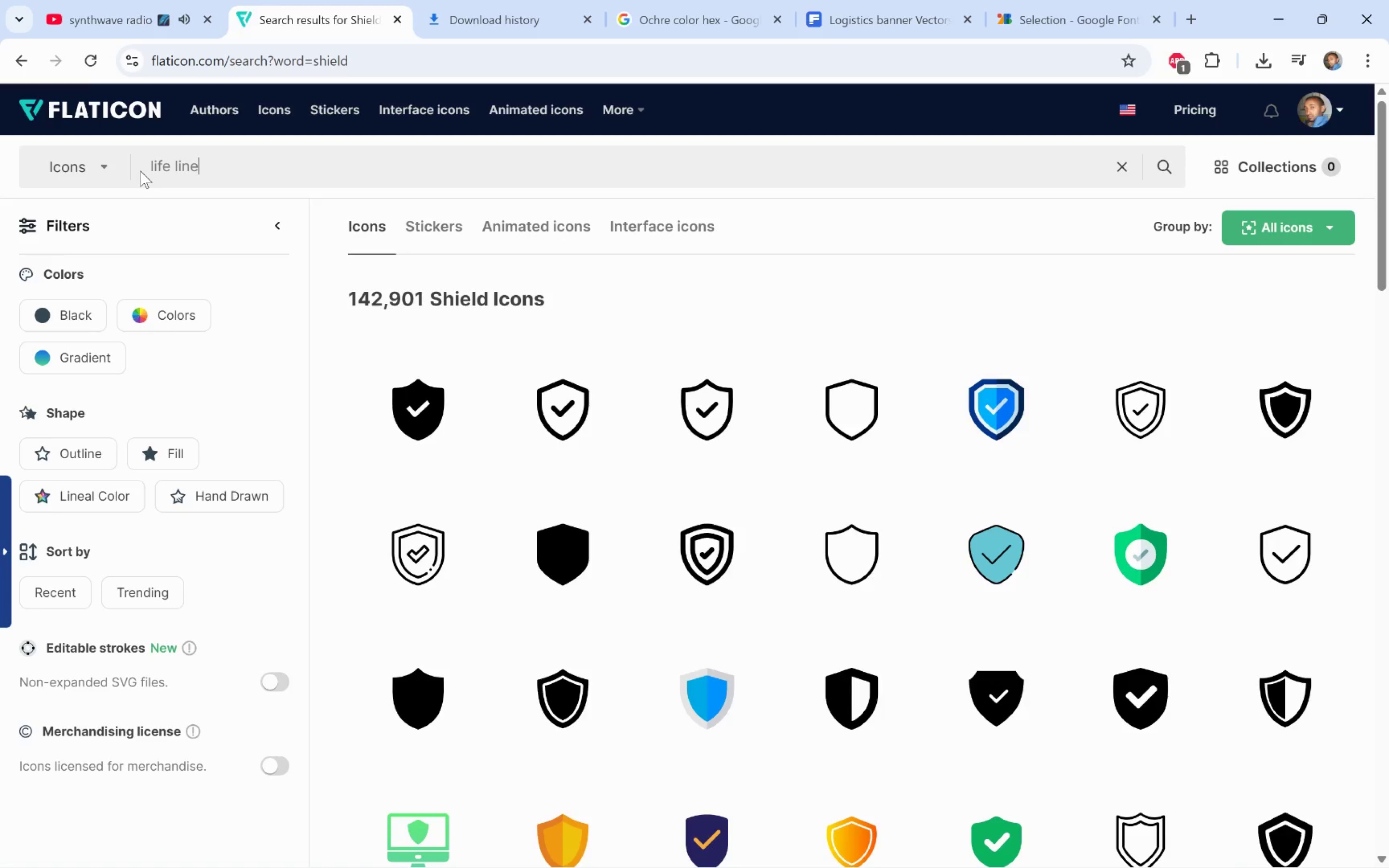 
key(Enter)
 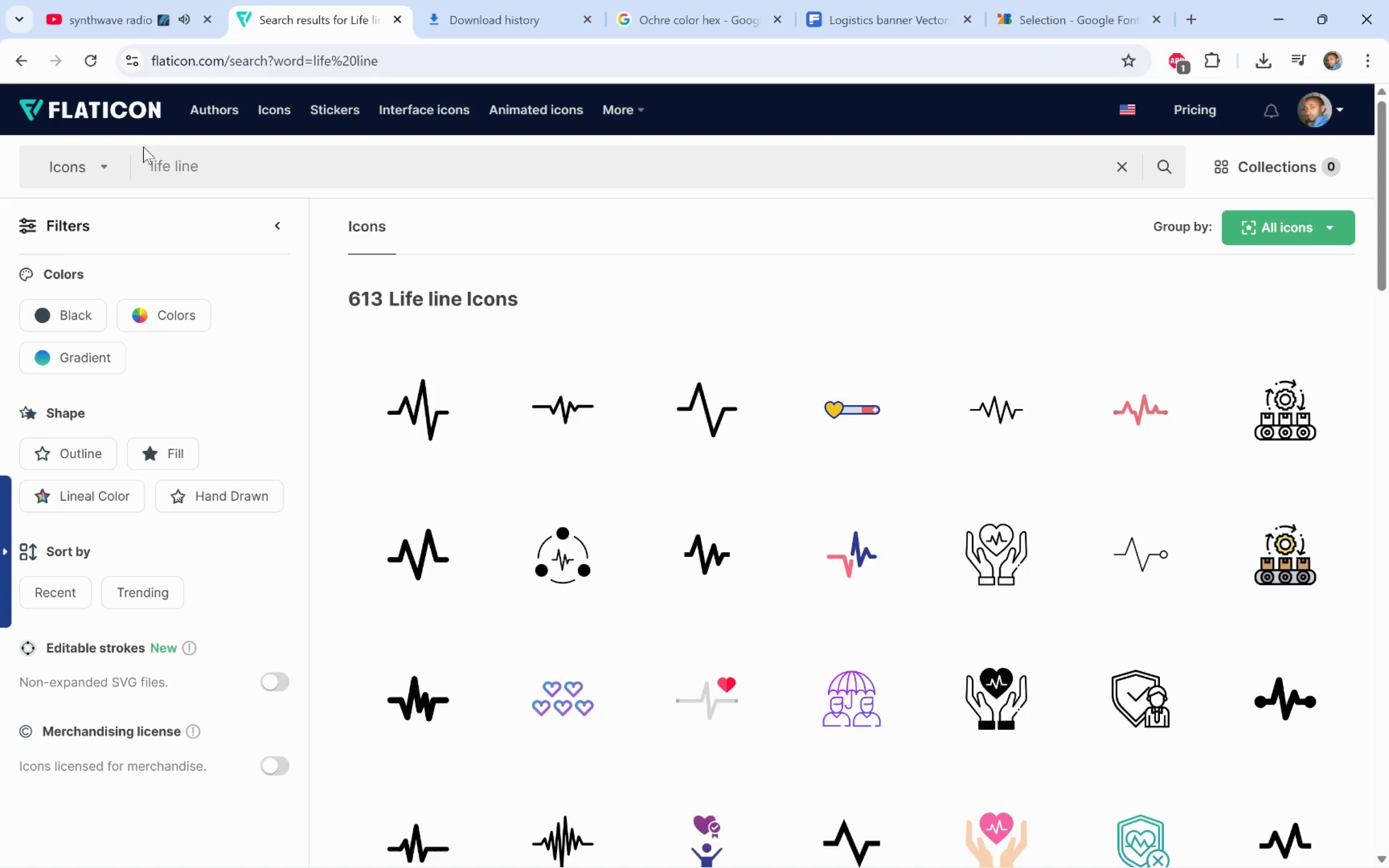 
wait(13.55)
 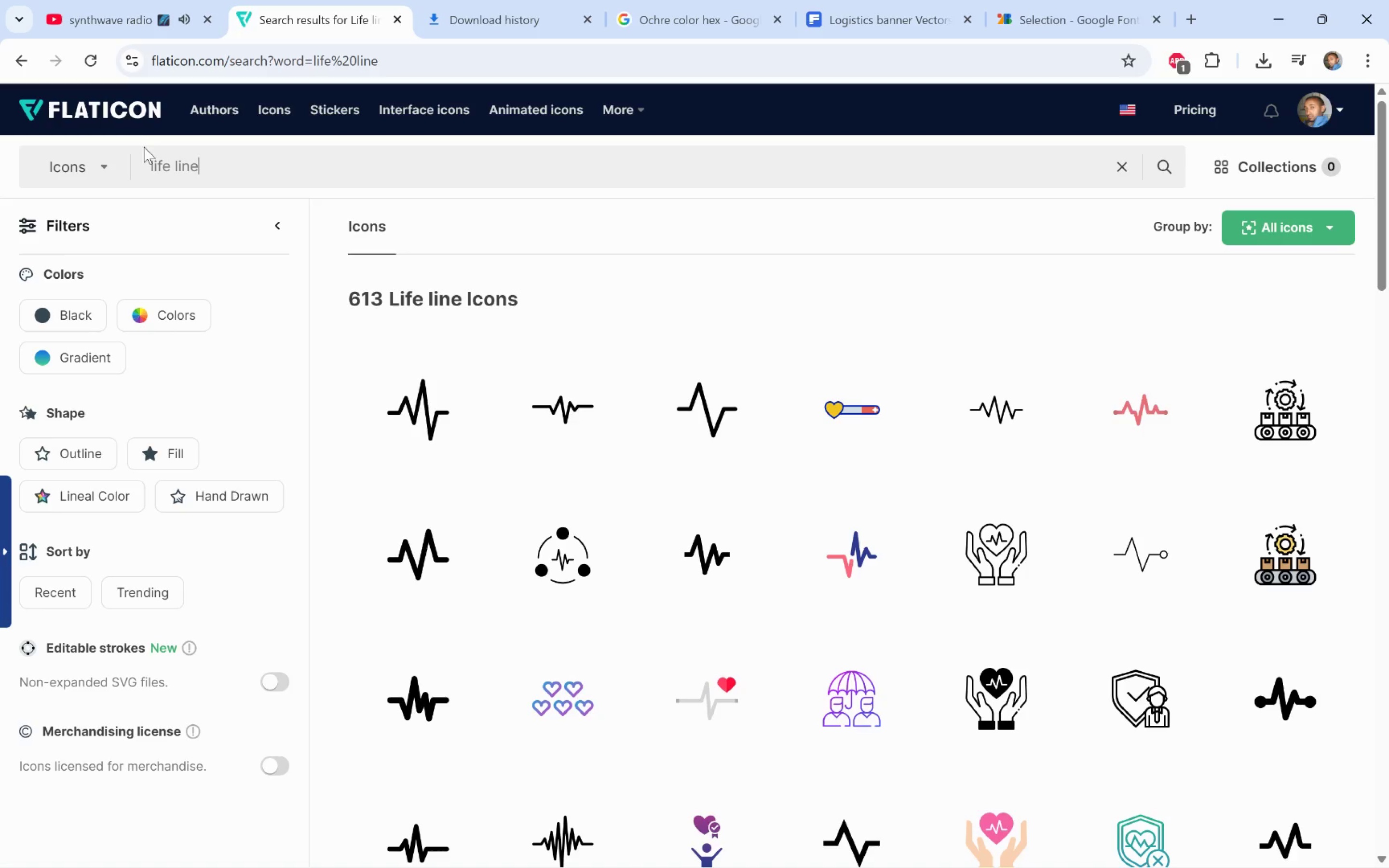 
key(Alt+Tab)
 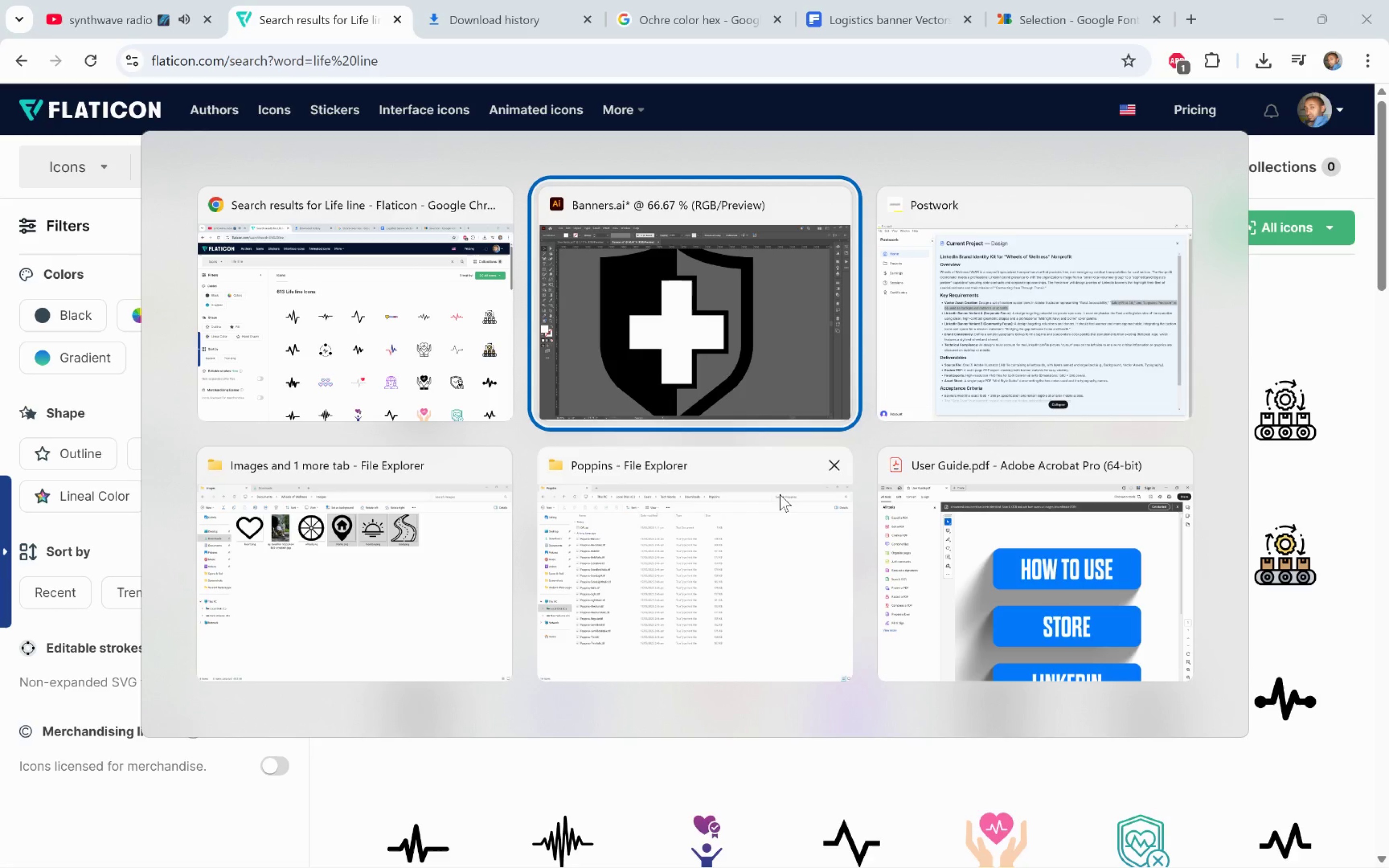 
hold_key(key=AltLeft, duration=0.72)
scroll: coordinate [837, 540], scroll_direction: down, amount: 4.0
 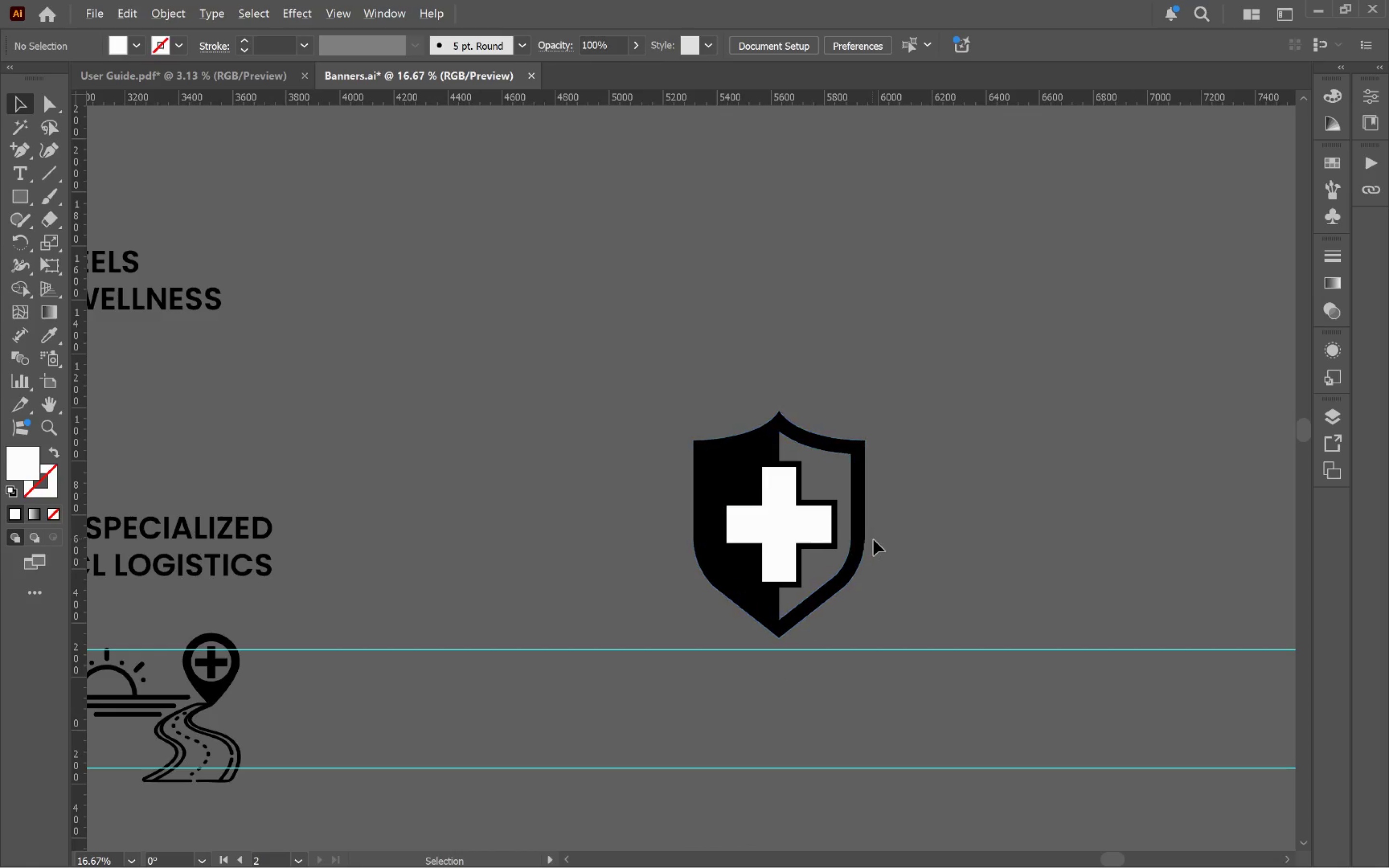 
hold_key(key=Space, duration=0.49)
 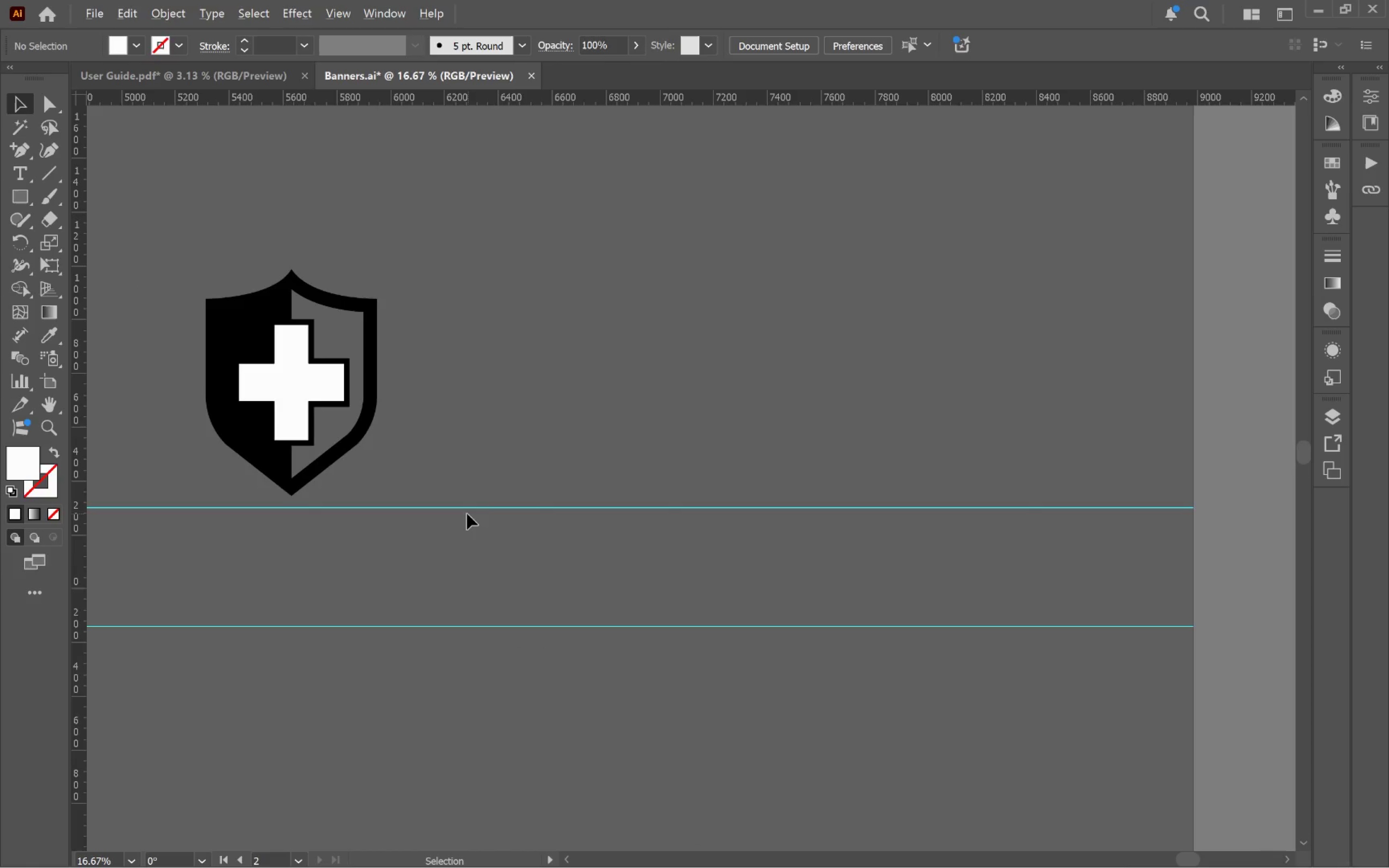 
left_click_drag(start_coordinate=[1029, 599], to_coordinate=[542, 456])
 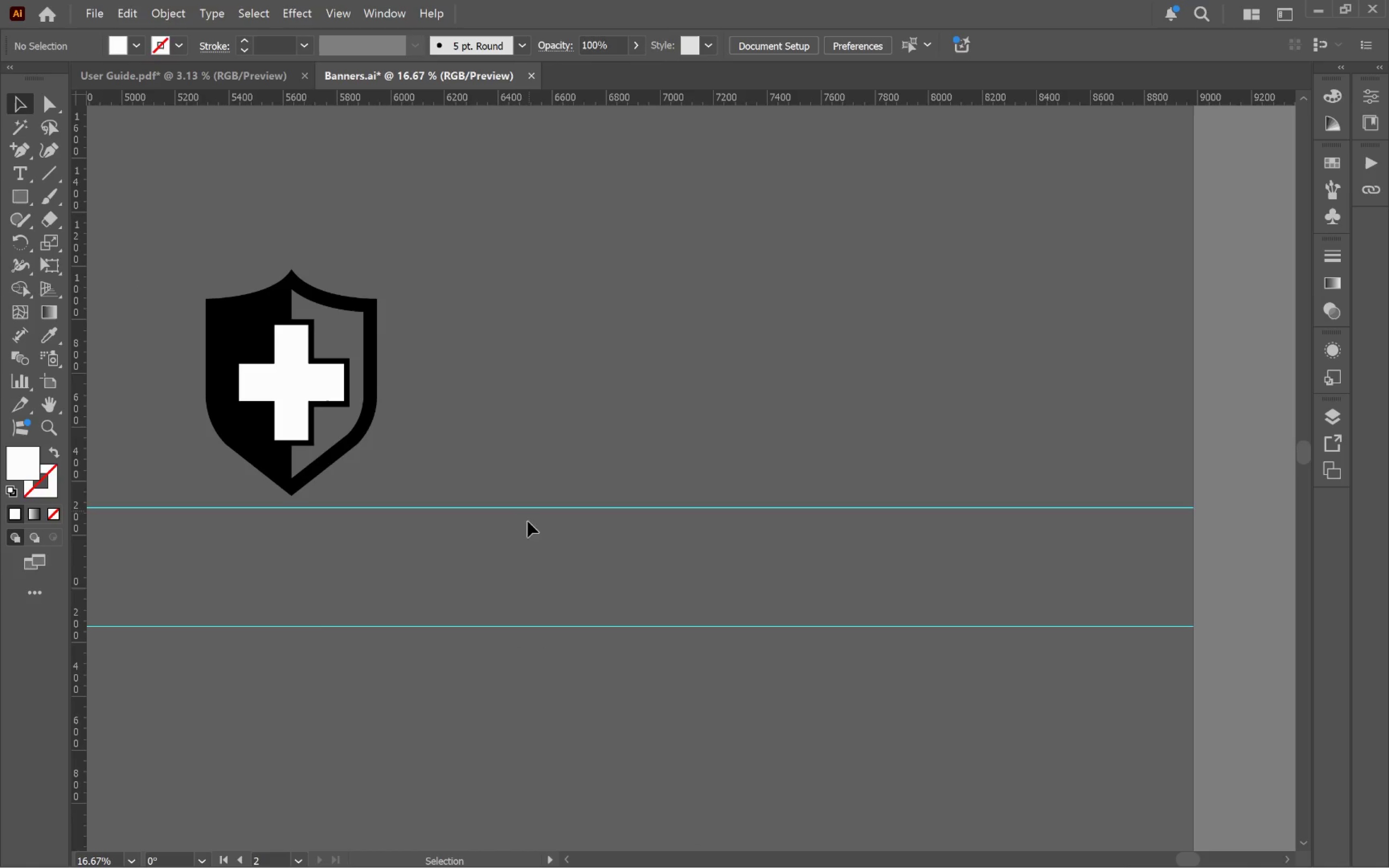 
hold_key(key=AltLeft, duration=0.55)
 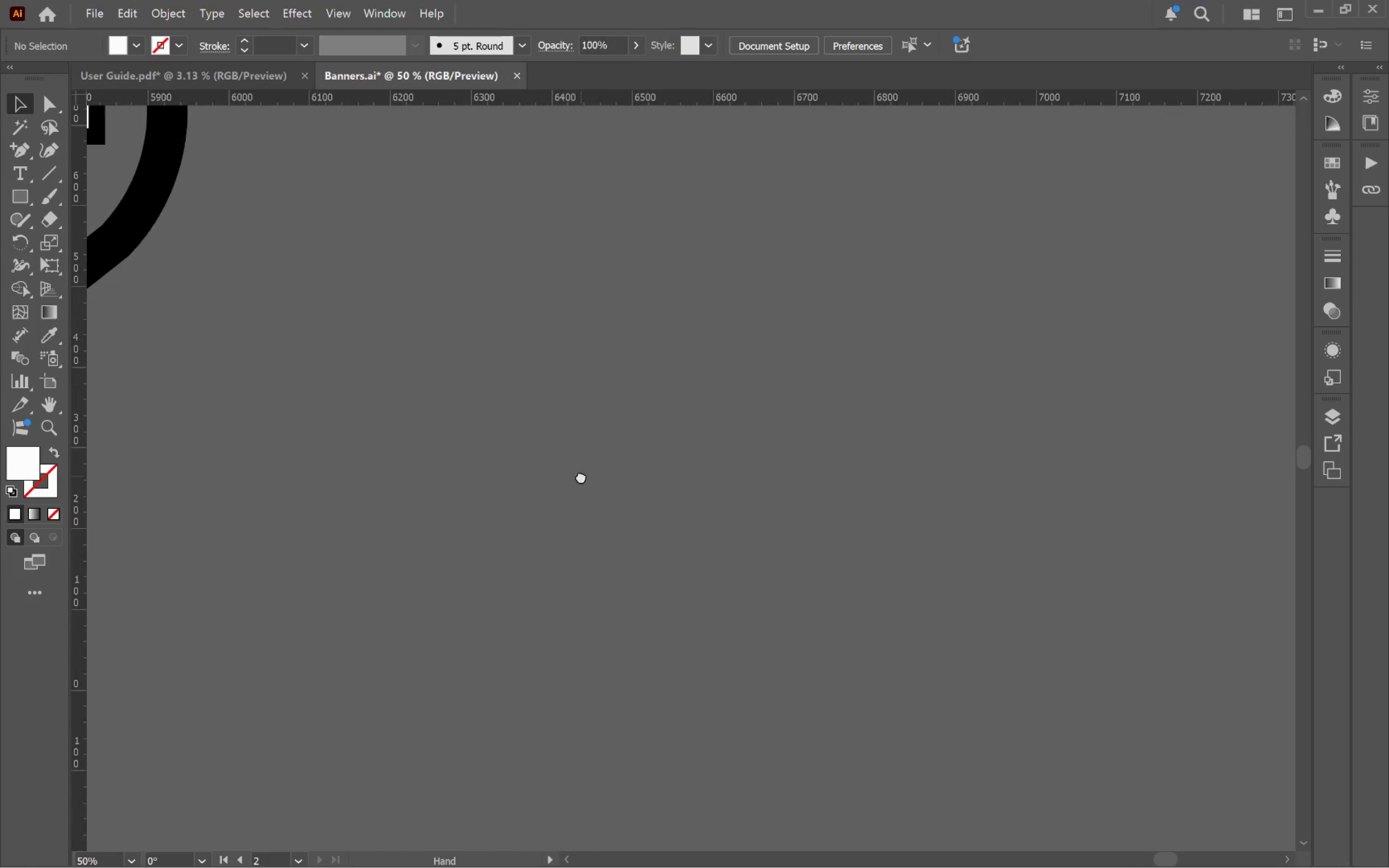 
hold_key(key=Space, duration=0.49)
 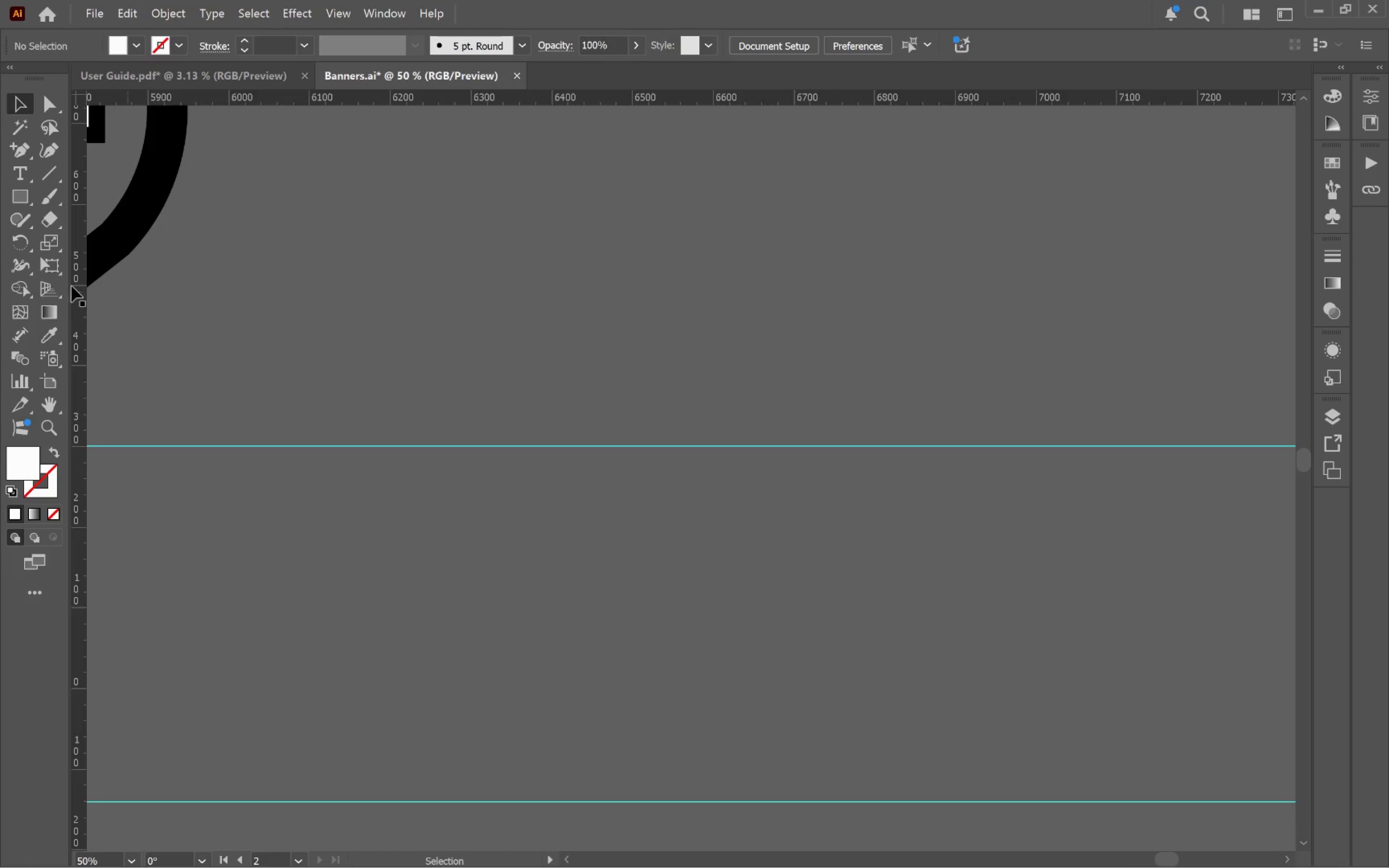 
left_click_drag(start_coordinate=[598, 535], to_coordinate=[581, 475])
 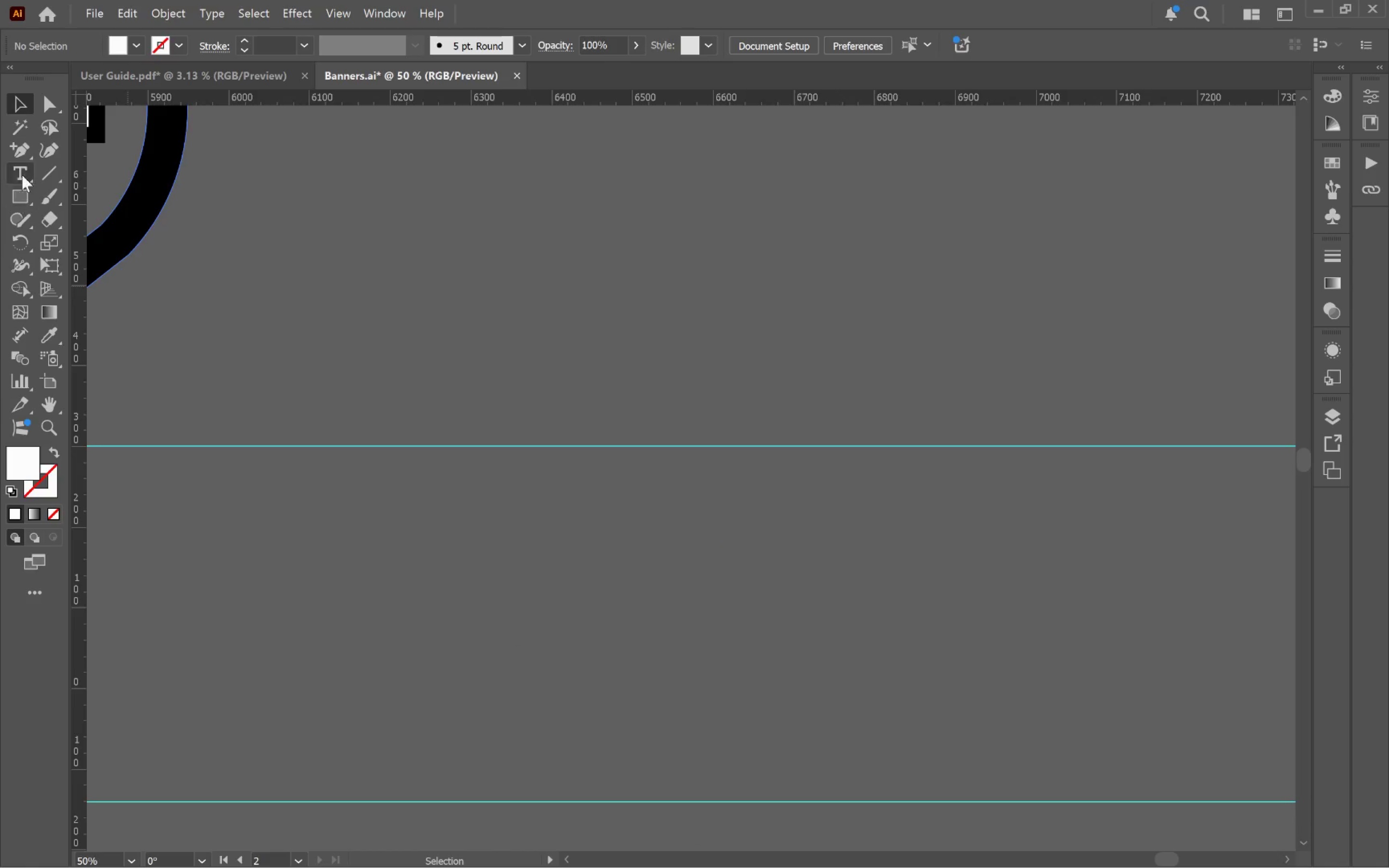 
scroll: coordinate [464, 509], scroll_direction: up, amount: 4.0
 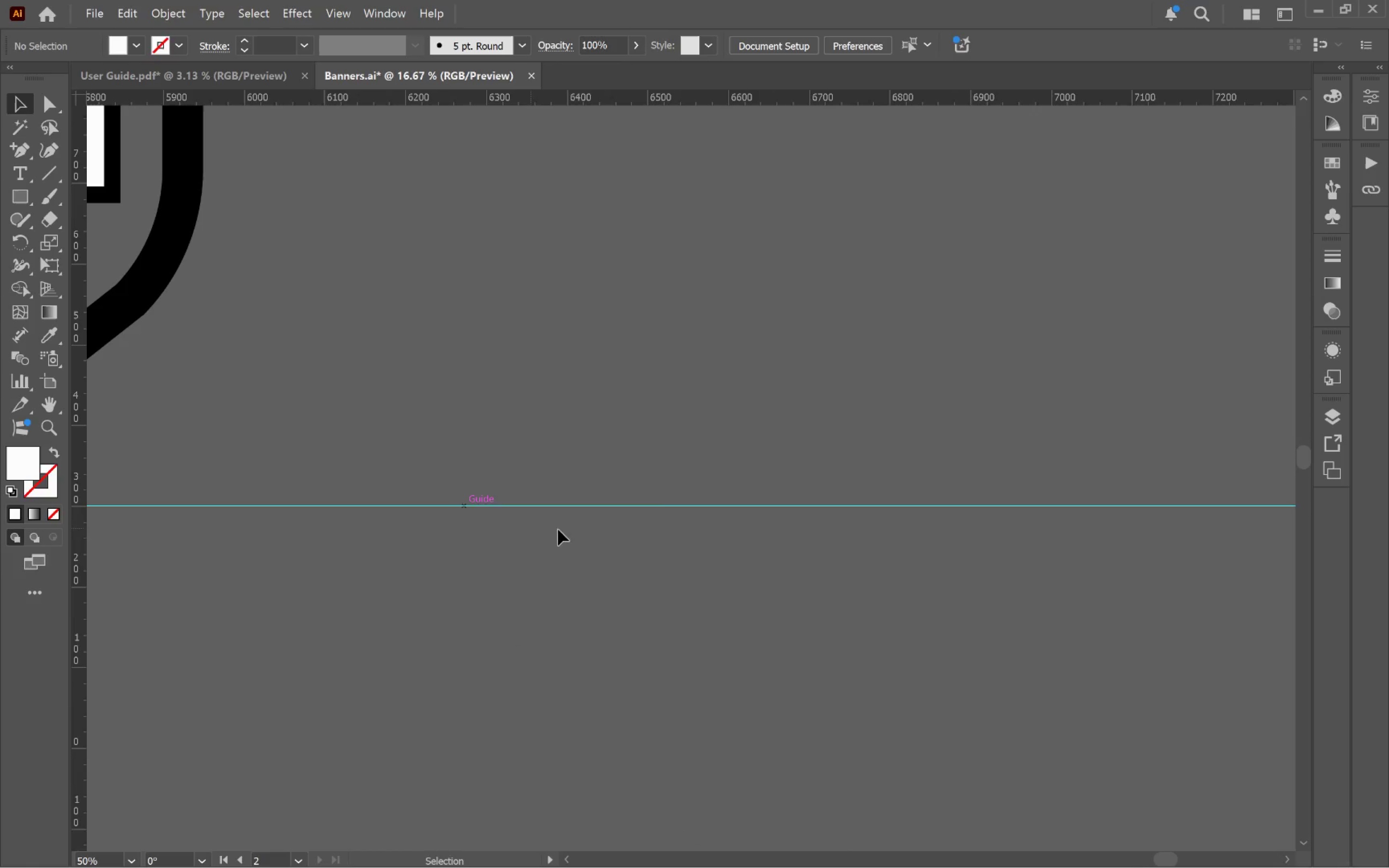 
left_click([20, 154])
 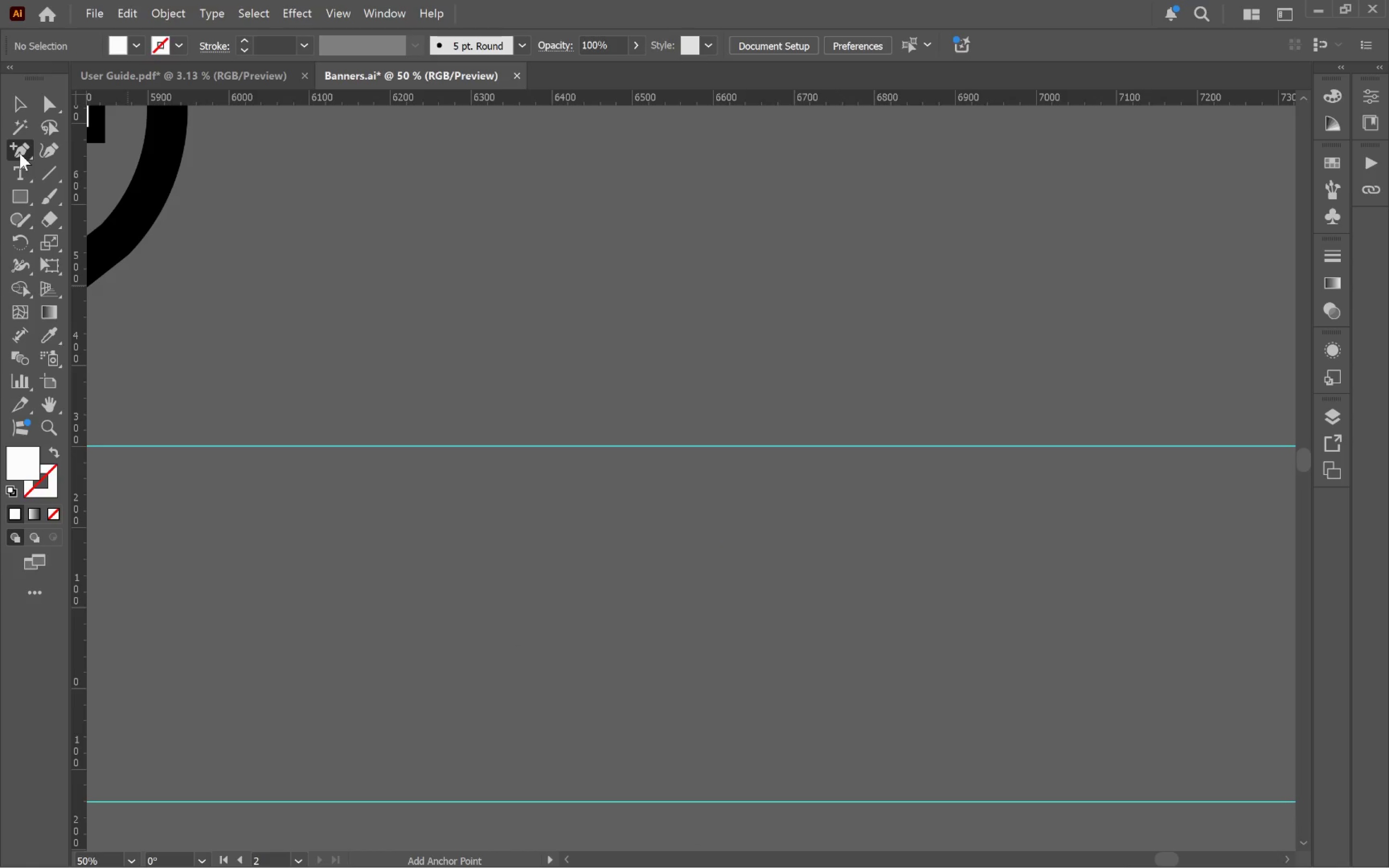 
left_click_drag(start_coordinate=[20, 153], to_coordinate=[112, 158])
 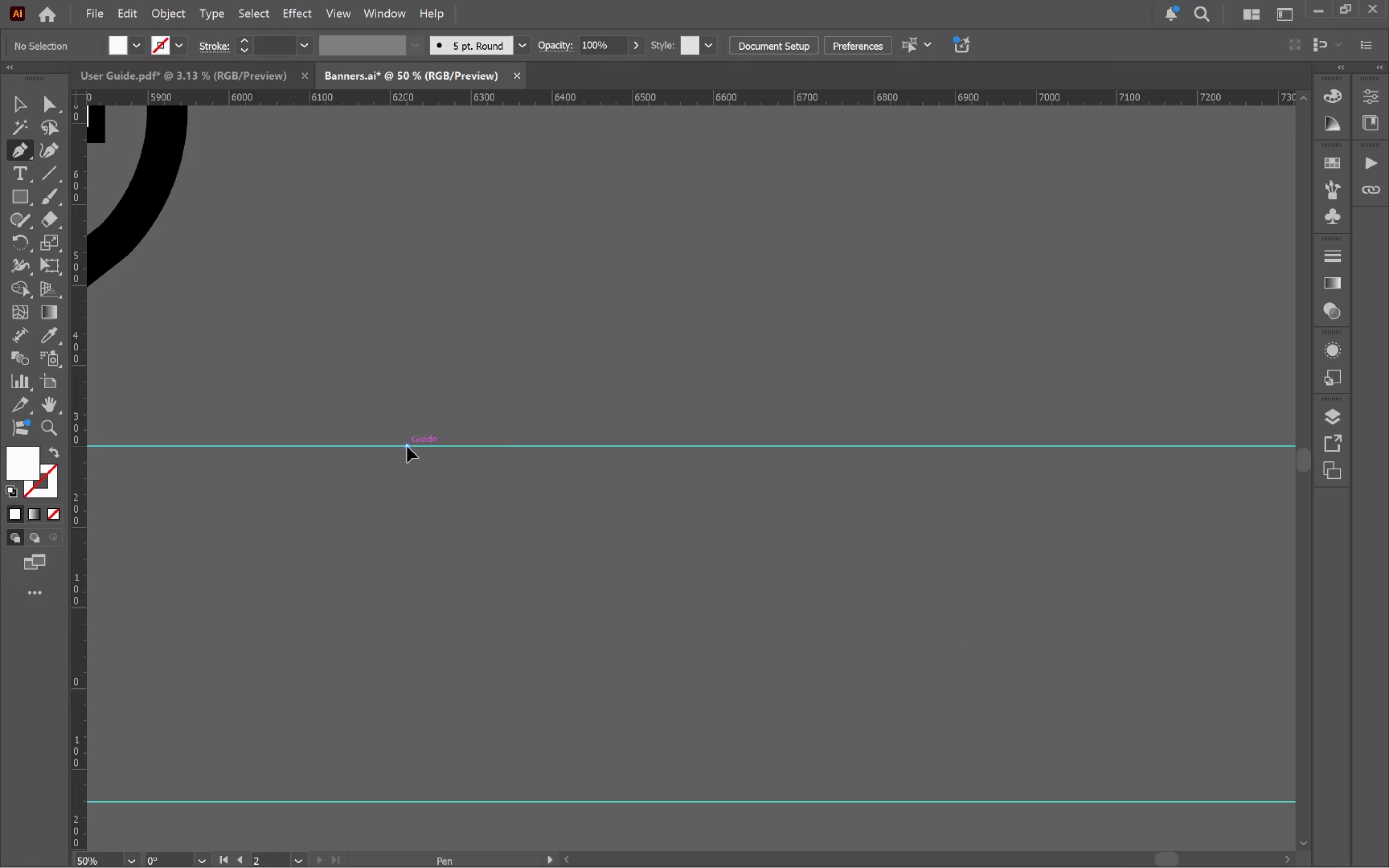 
hold_key(key=ShiftLeft, duration=1.64)
left_click([469, 449])
 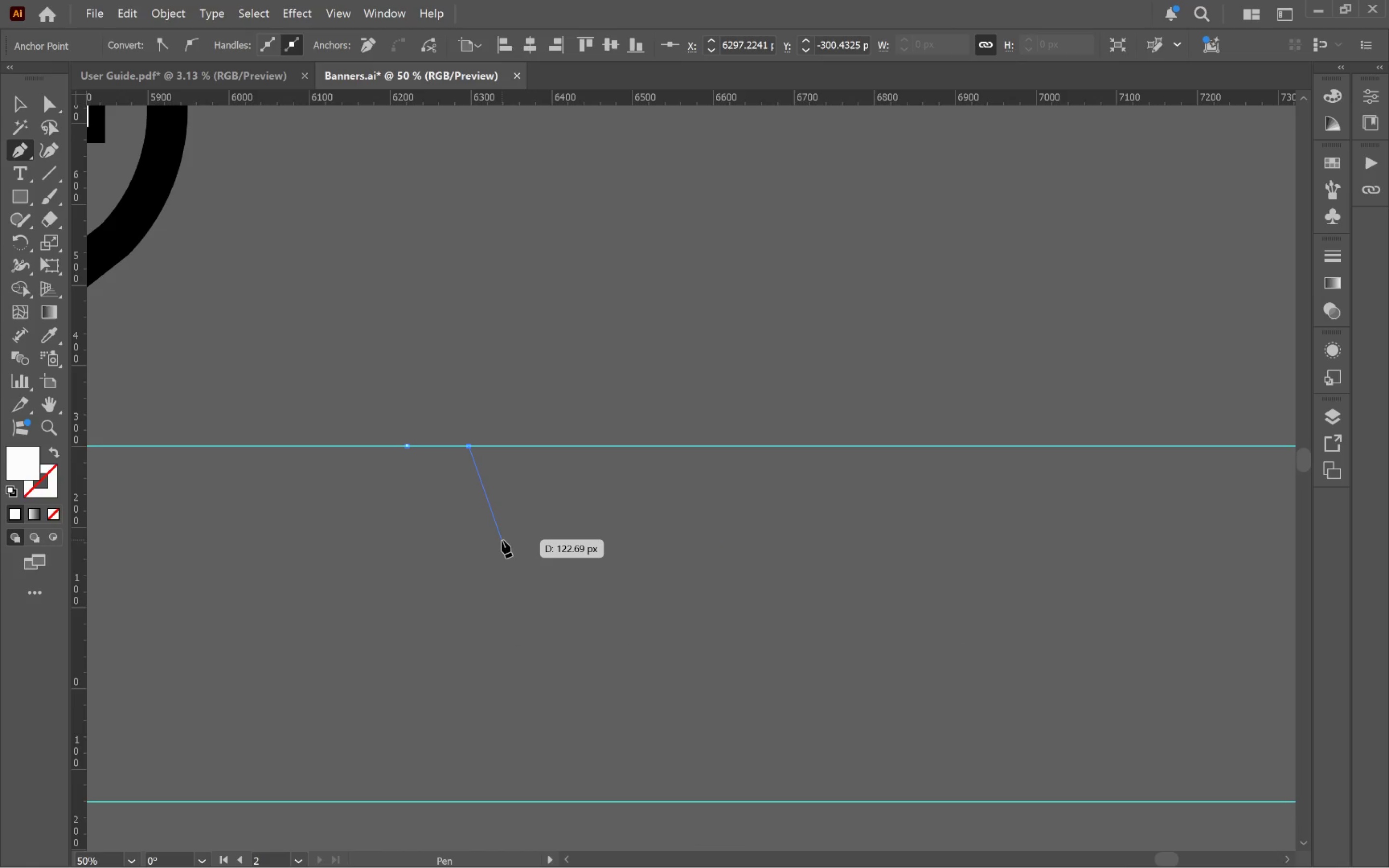 
left_click([502, 540])
 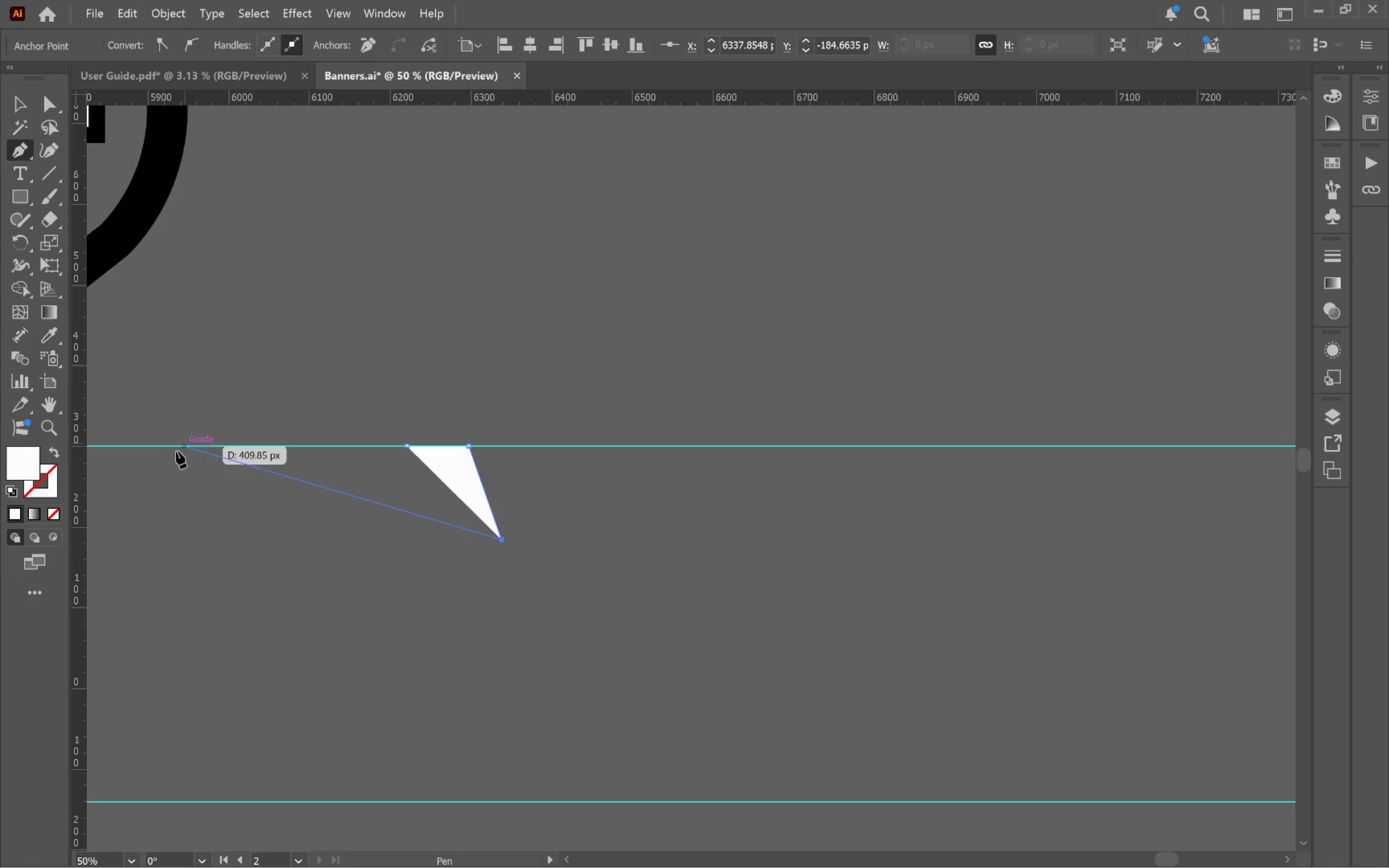 
left_click([54, 453])
 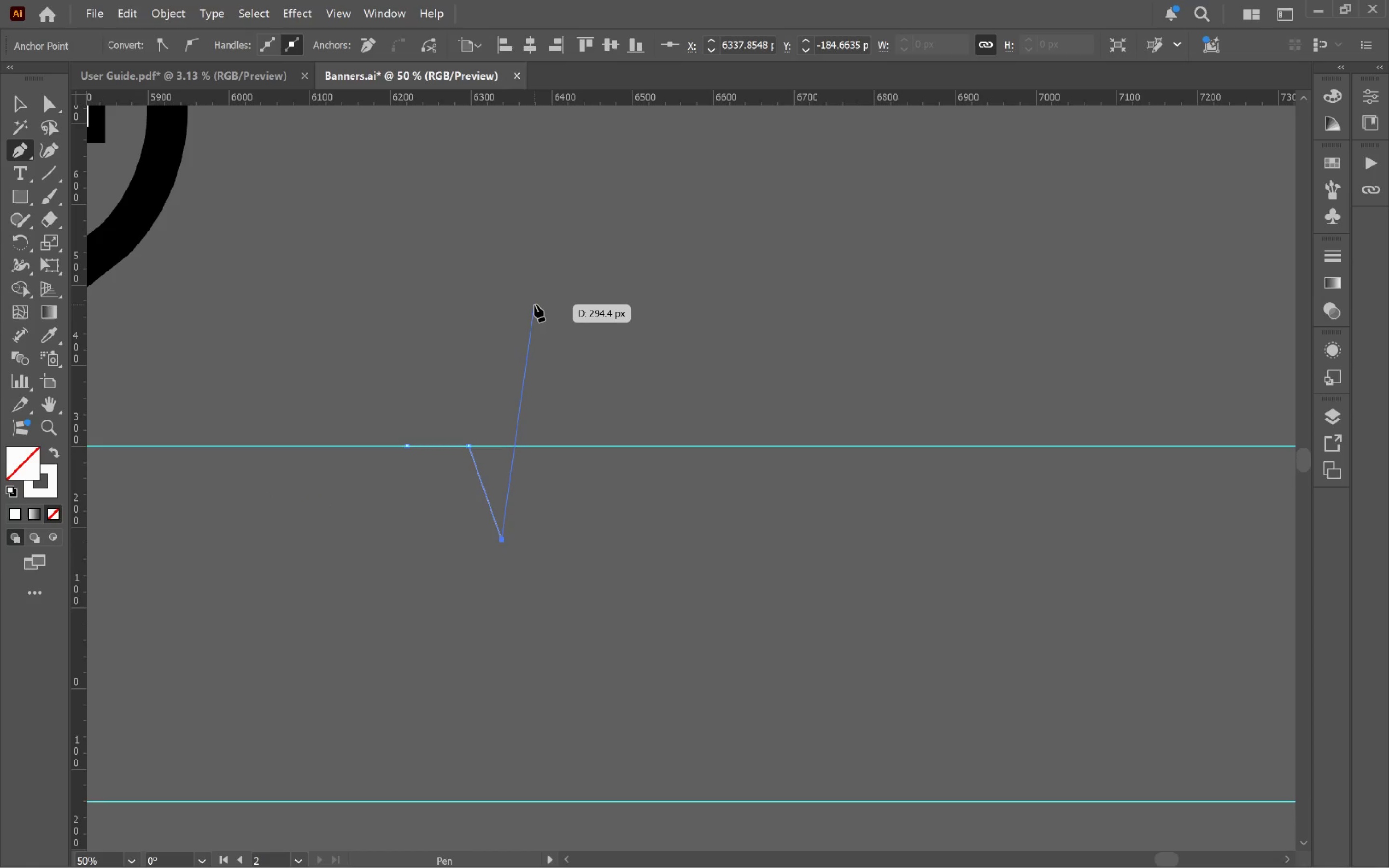 
left_click([534, 303])
 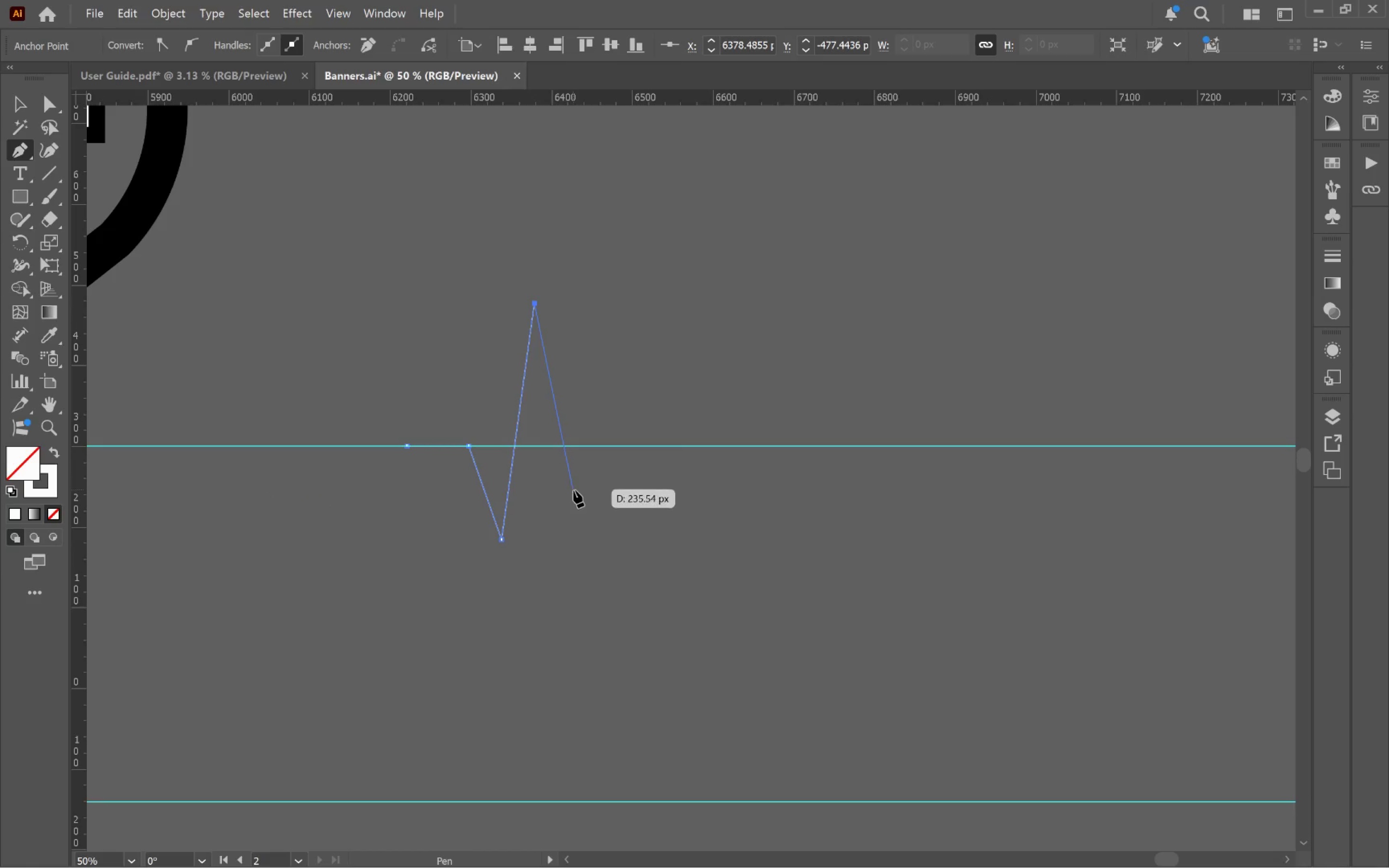 
key(Alt+AltLeft)
 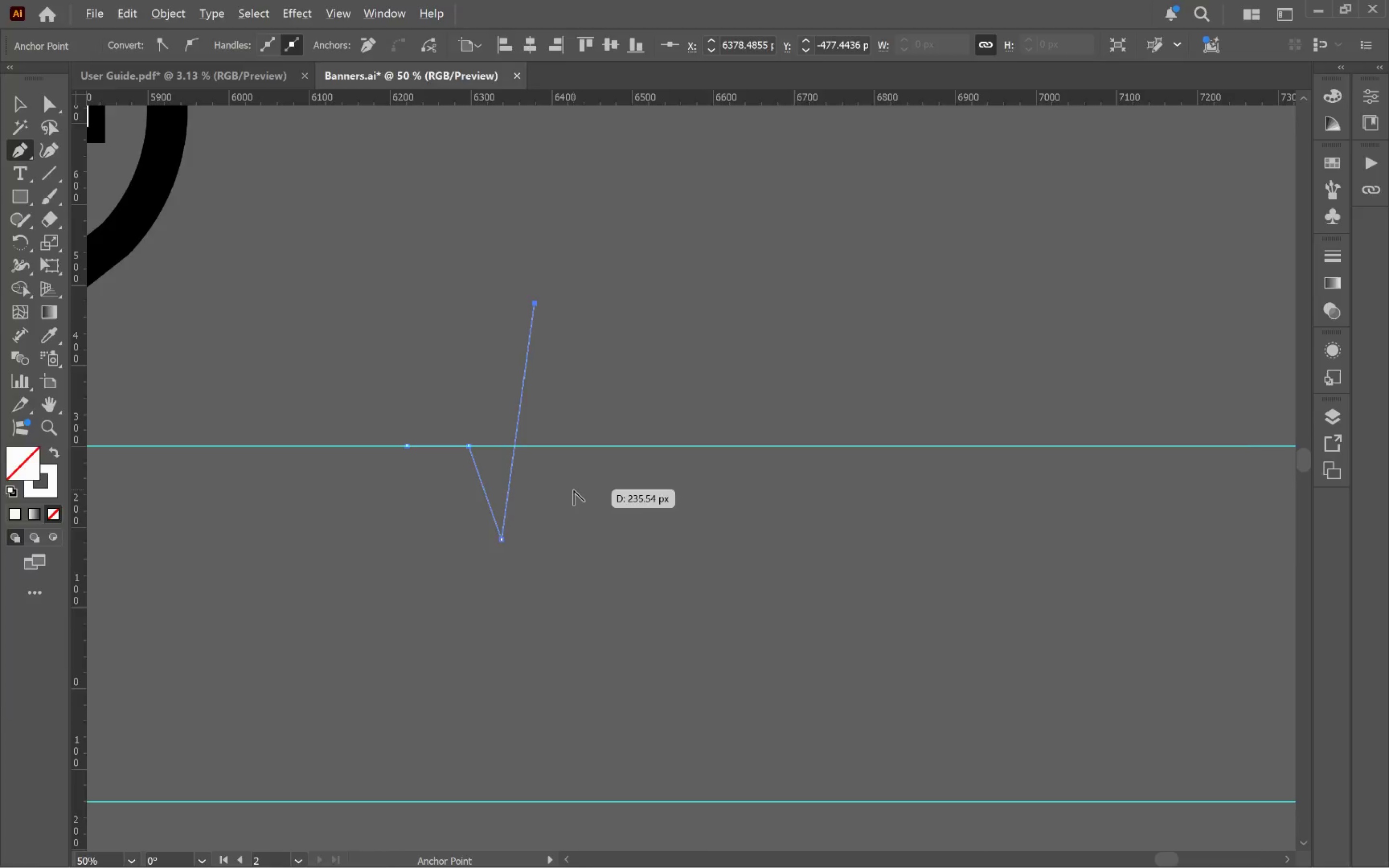 
key(Alt+Tab)
 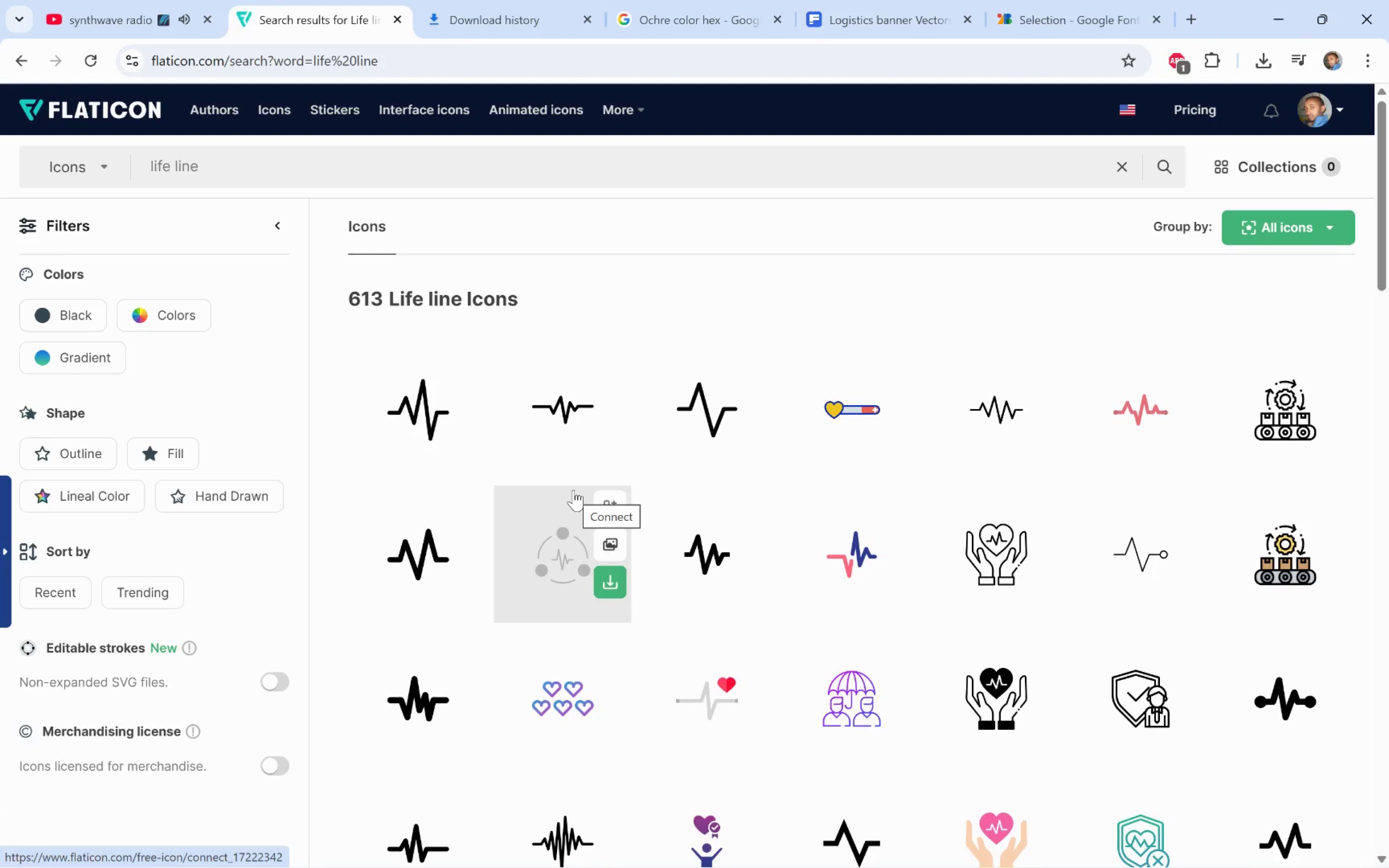 
key(Alt+AltLeft)
 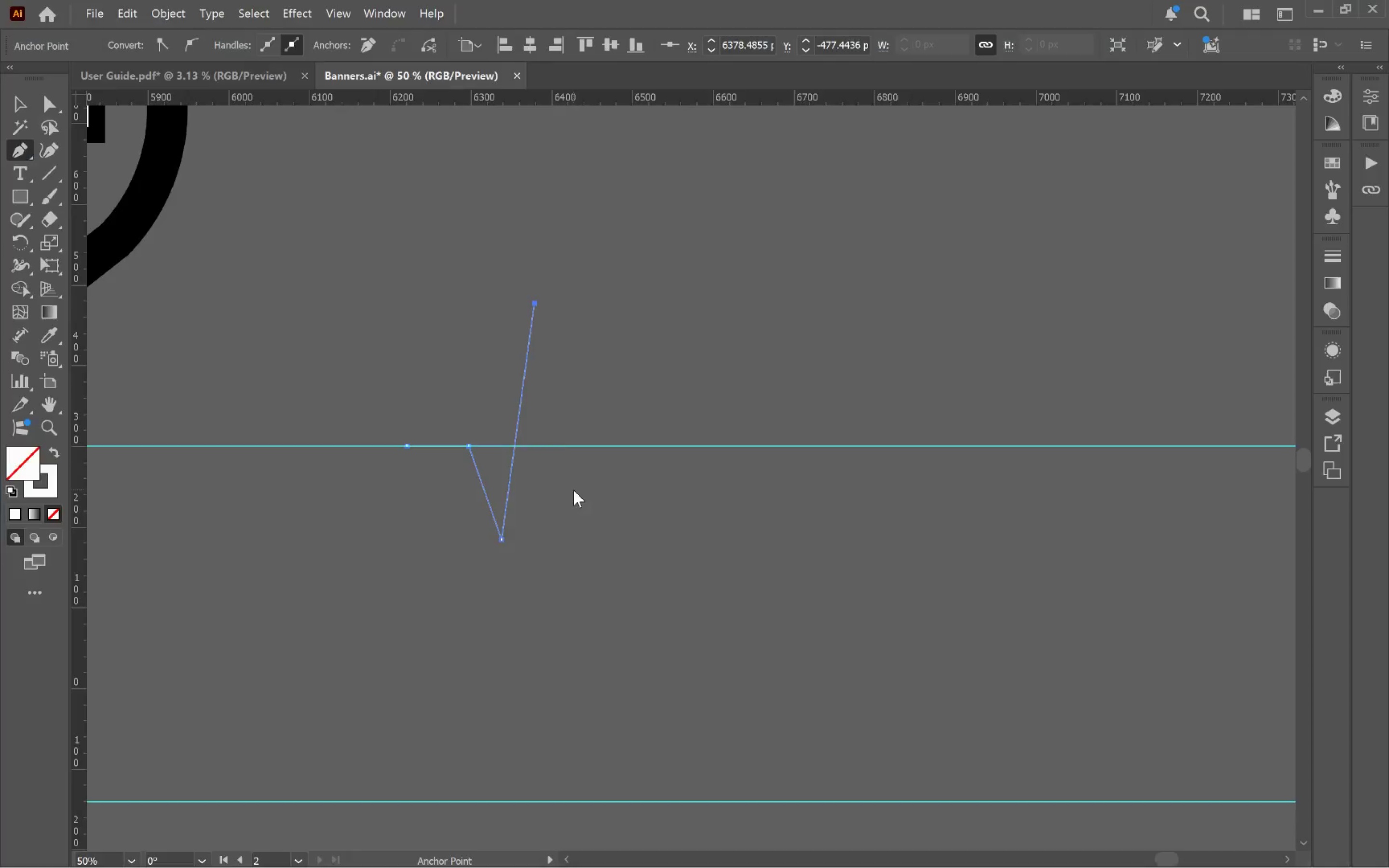 
key(Alt+Tab)
 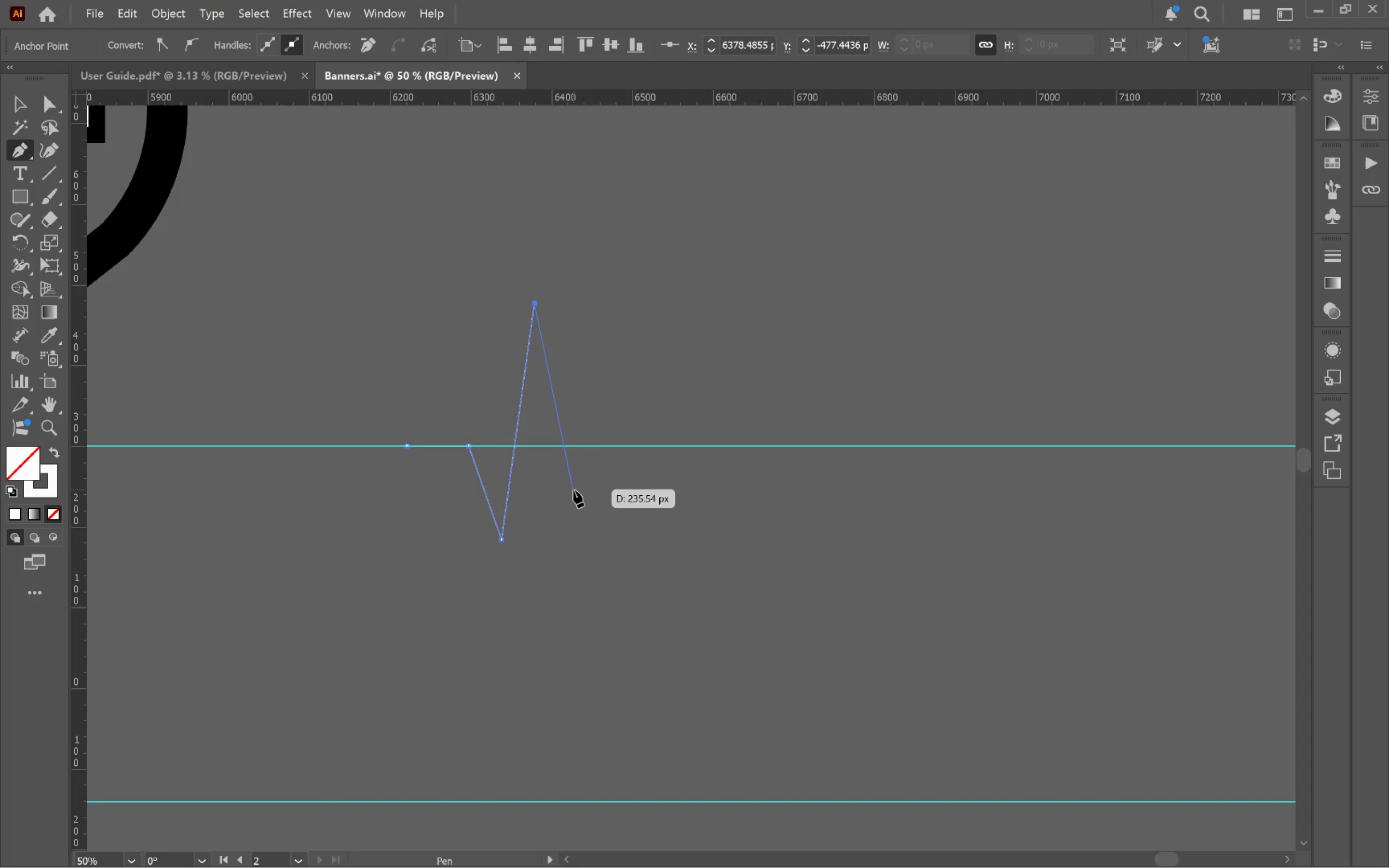 
key(Alt+Tab)
 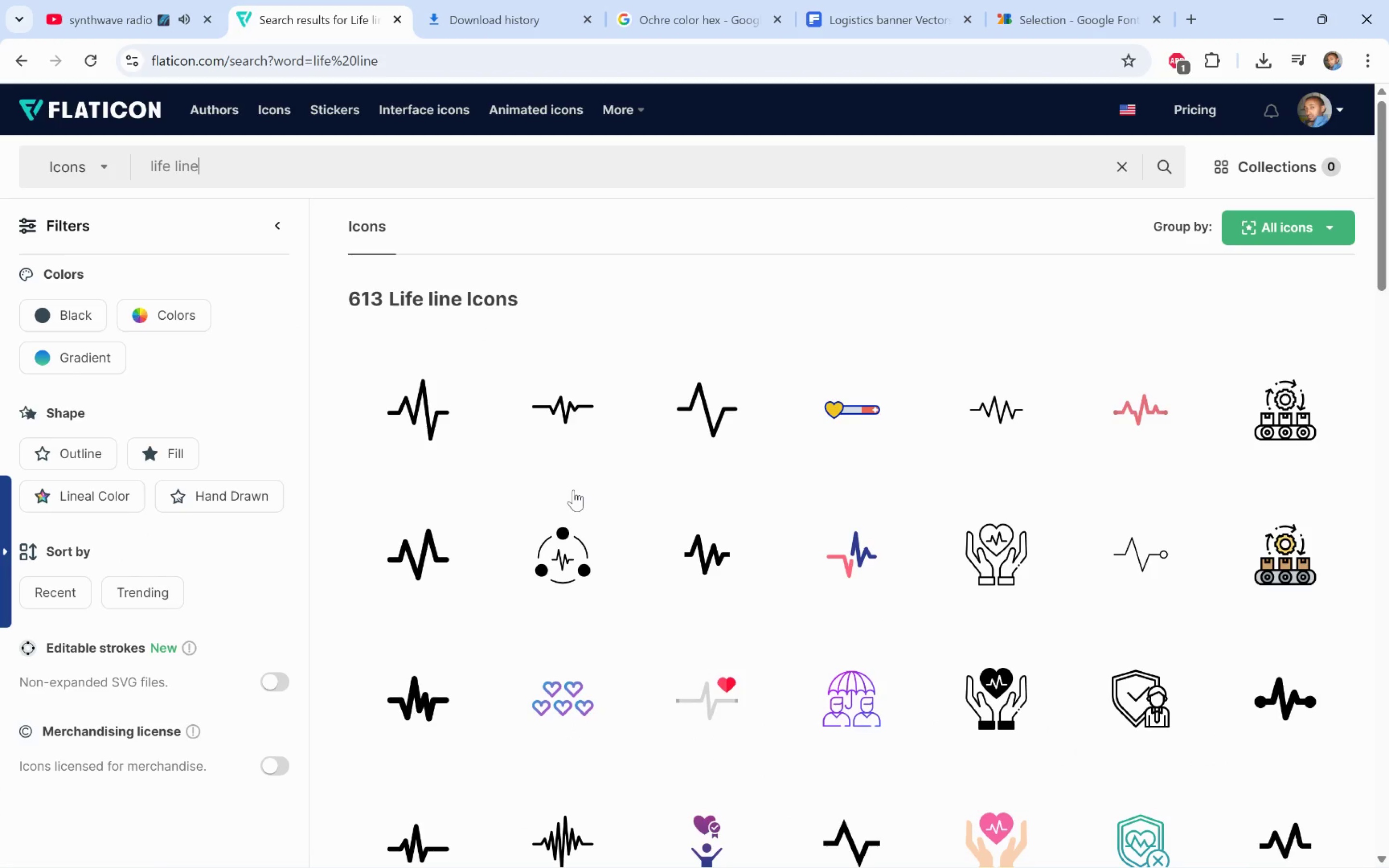 
key(Alt+AltLeft)
 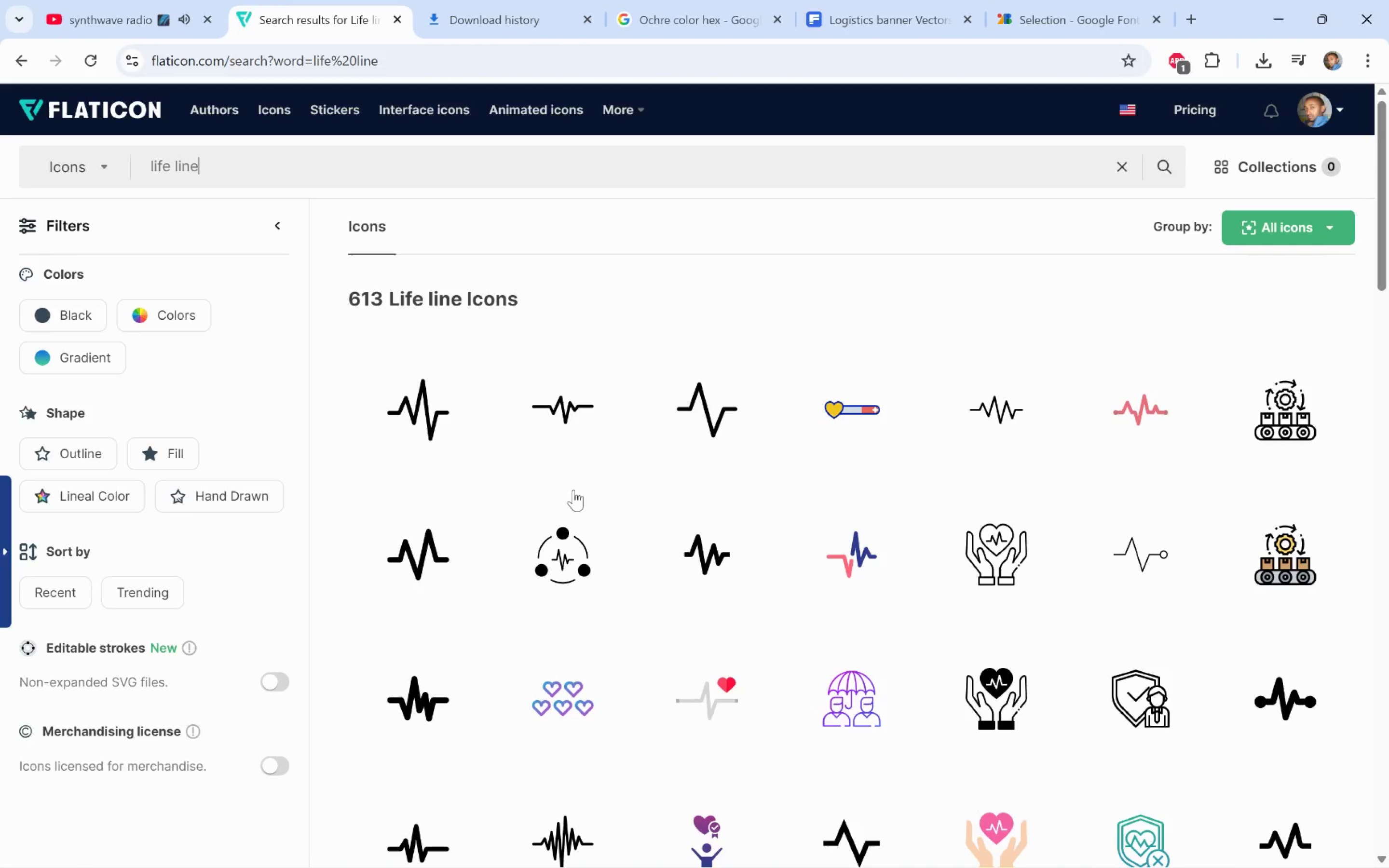 
key(Alt+Tab)
 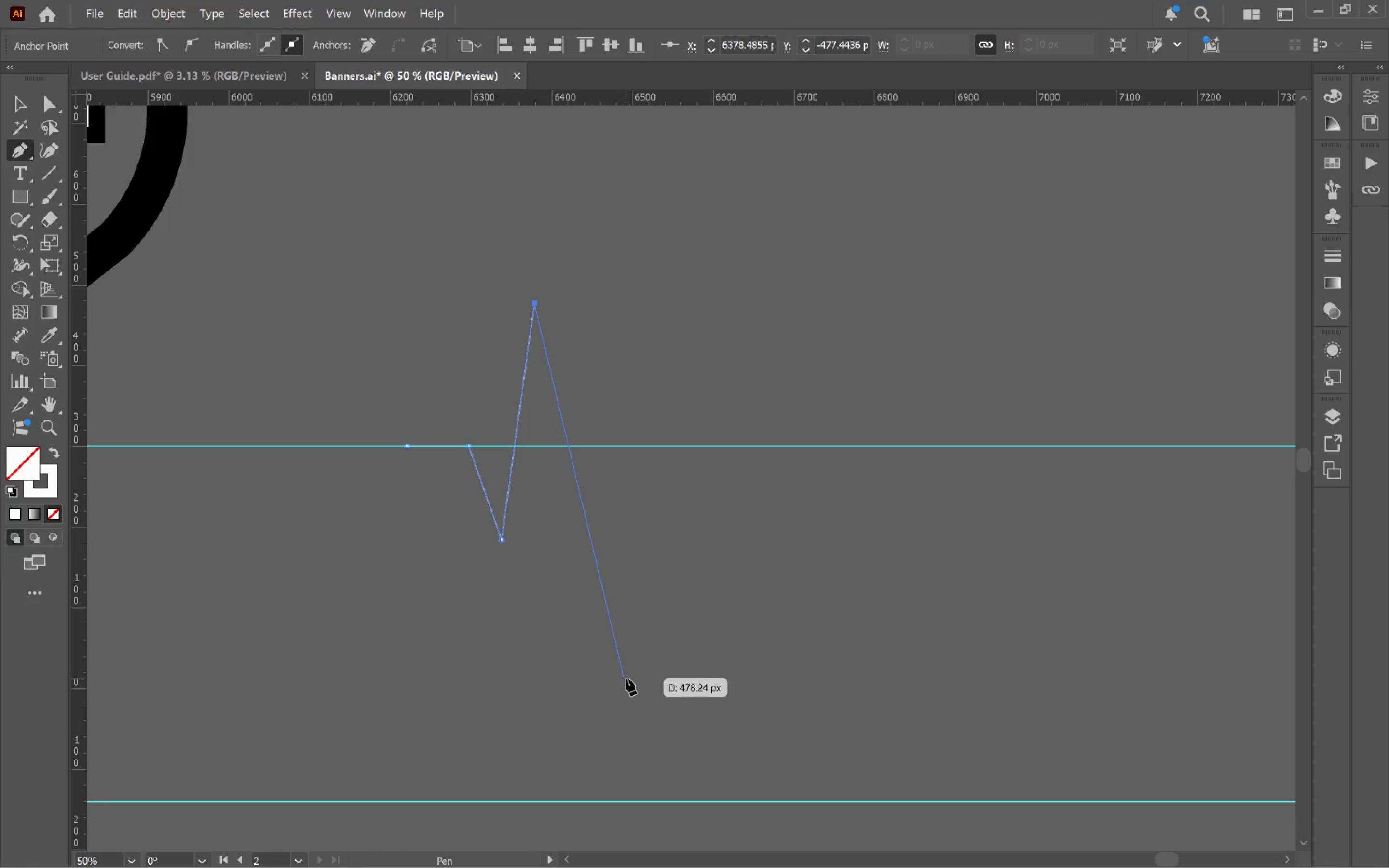 
left_click([622, 678])
 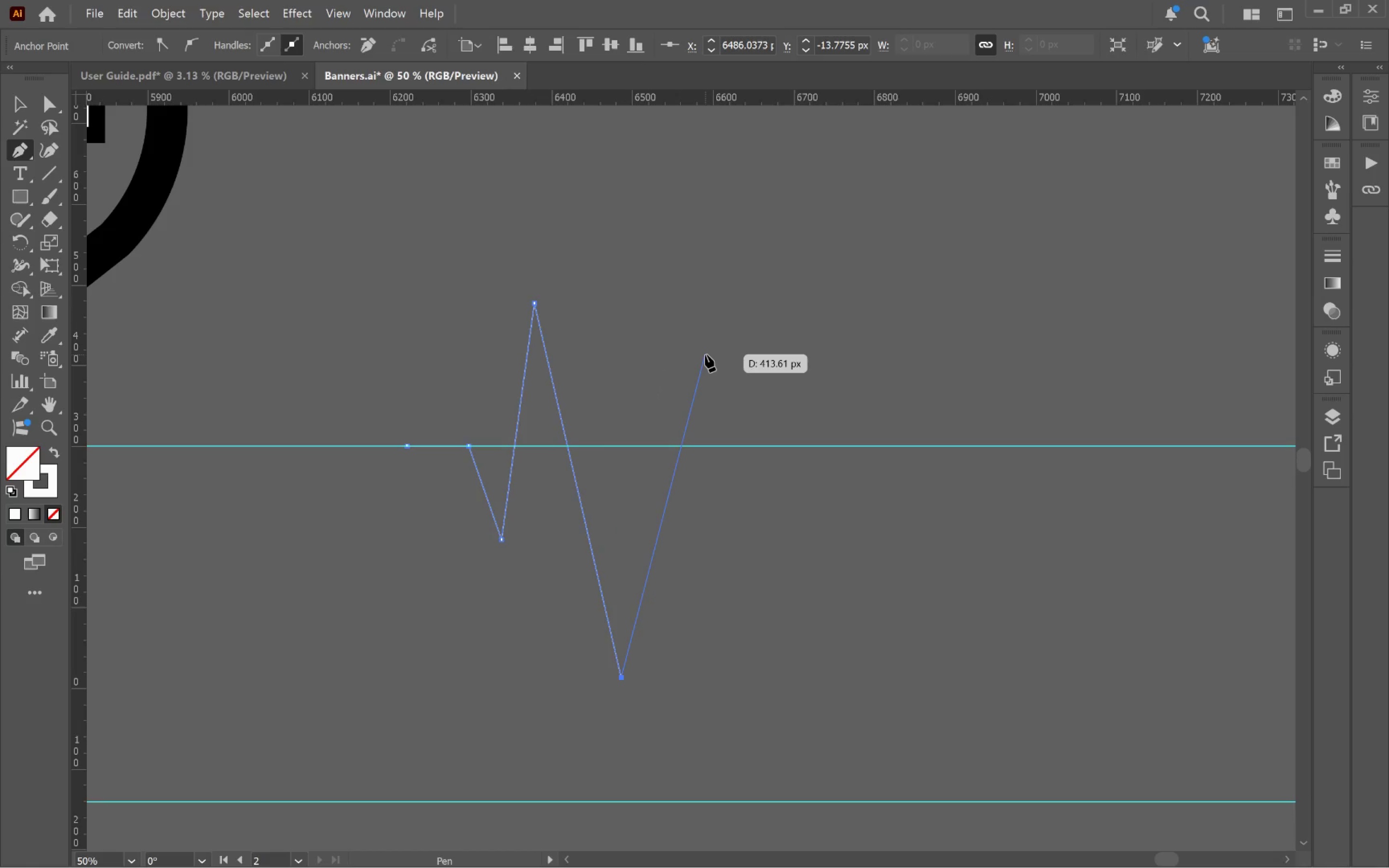 
left_click([702, 354])
 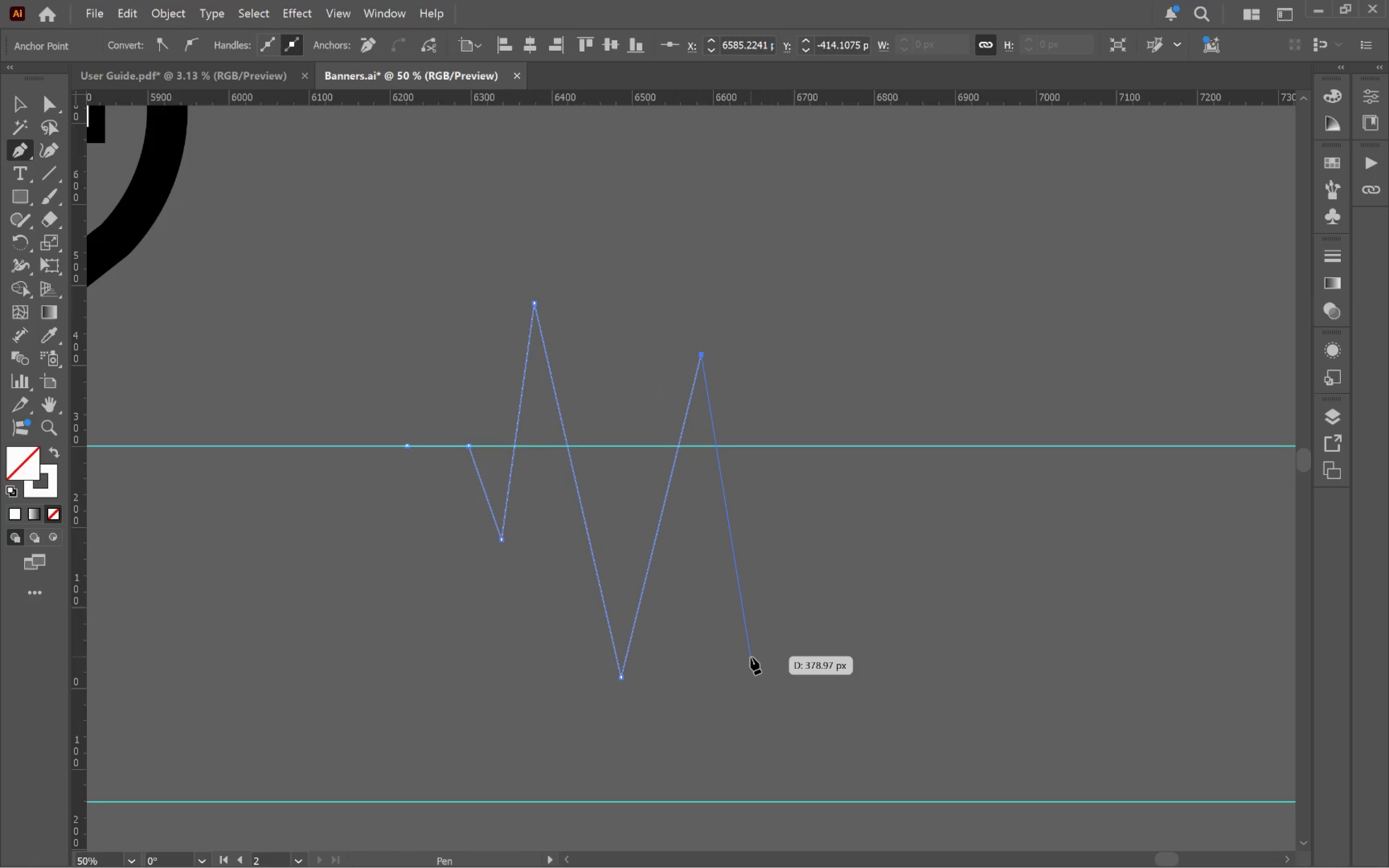 
left_click([750, 657])
 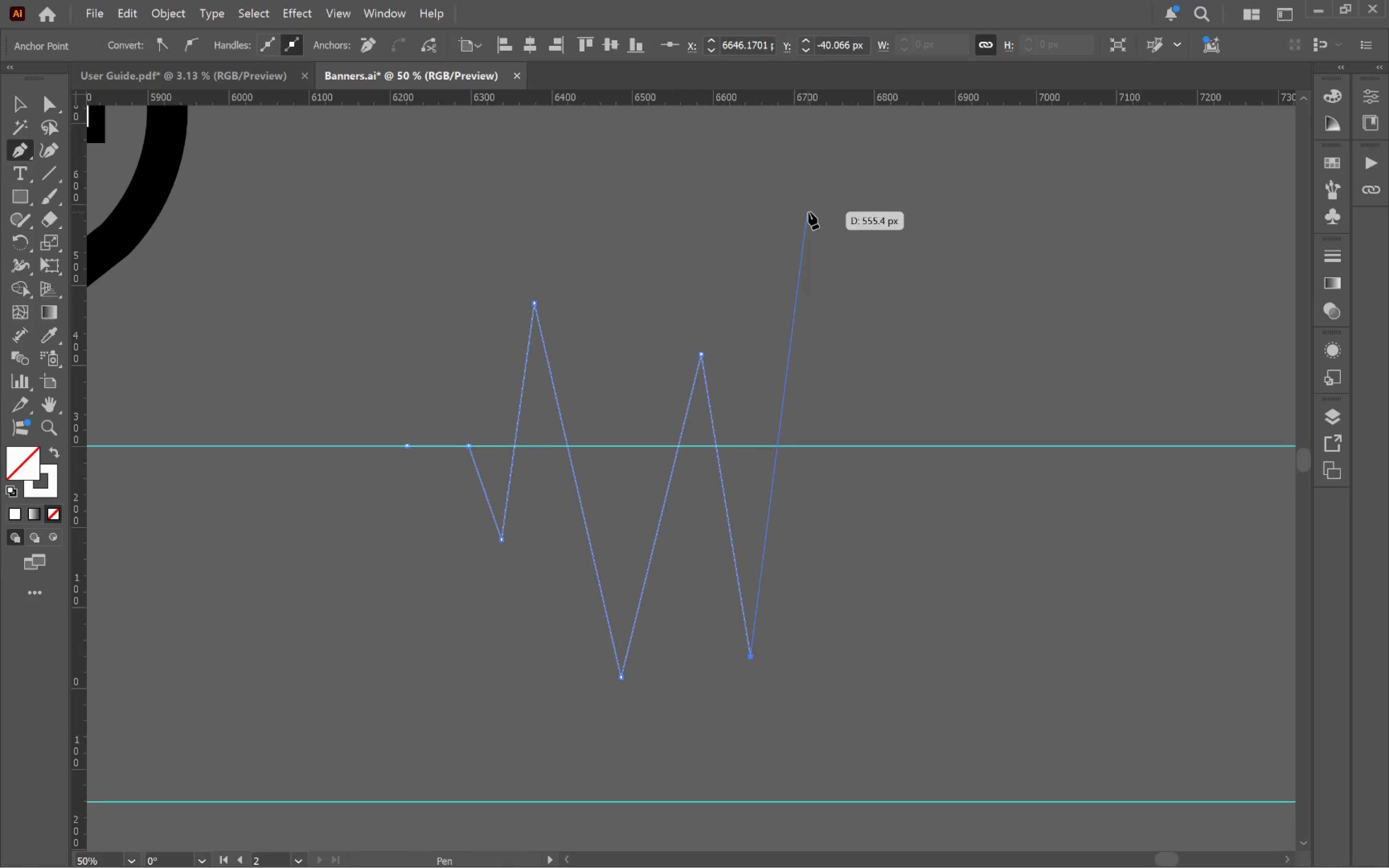 
left_click([806, 197])
 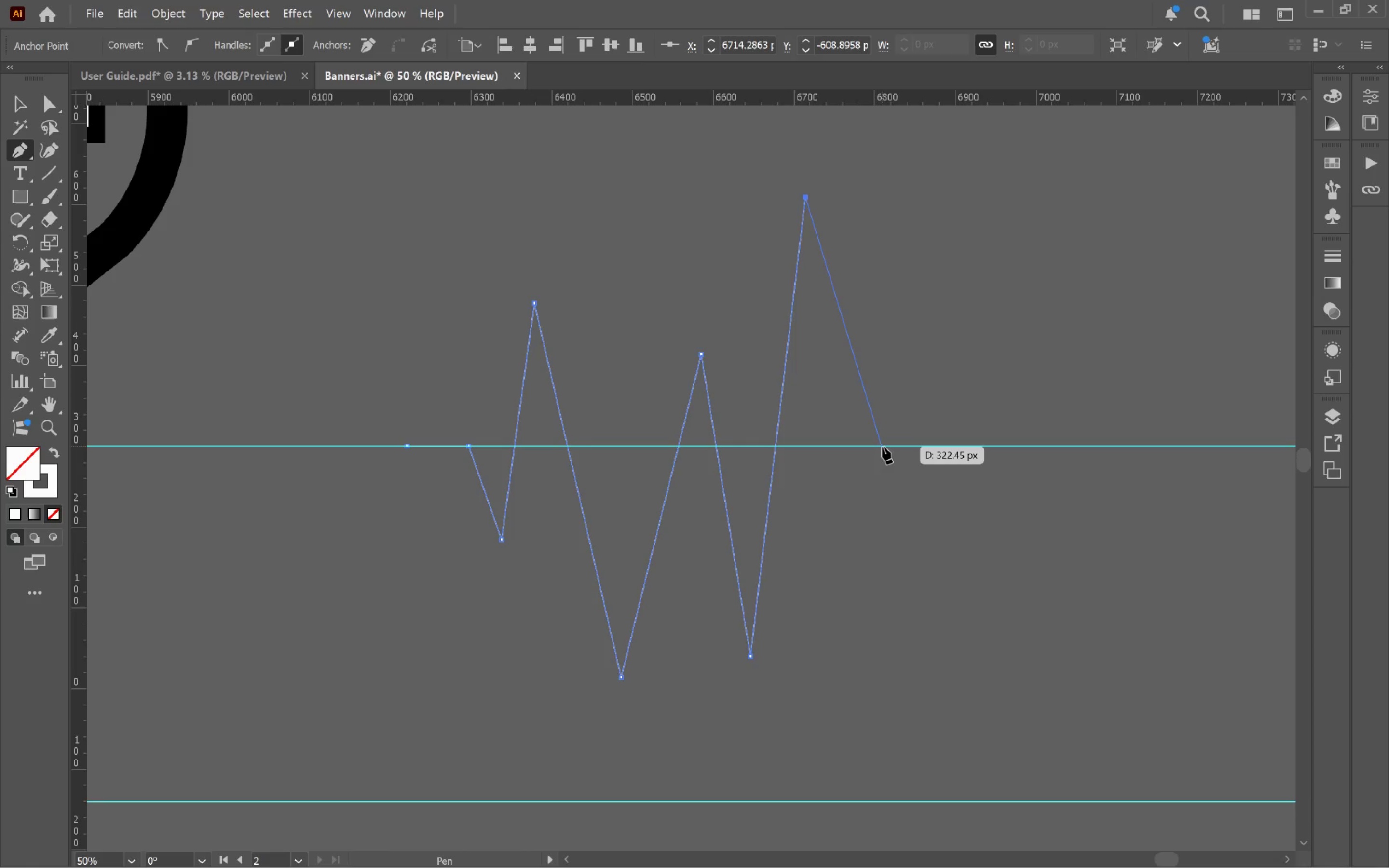 
left_click([882, 447])
 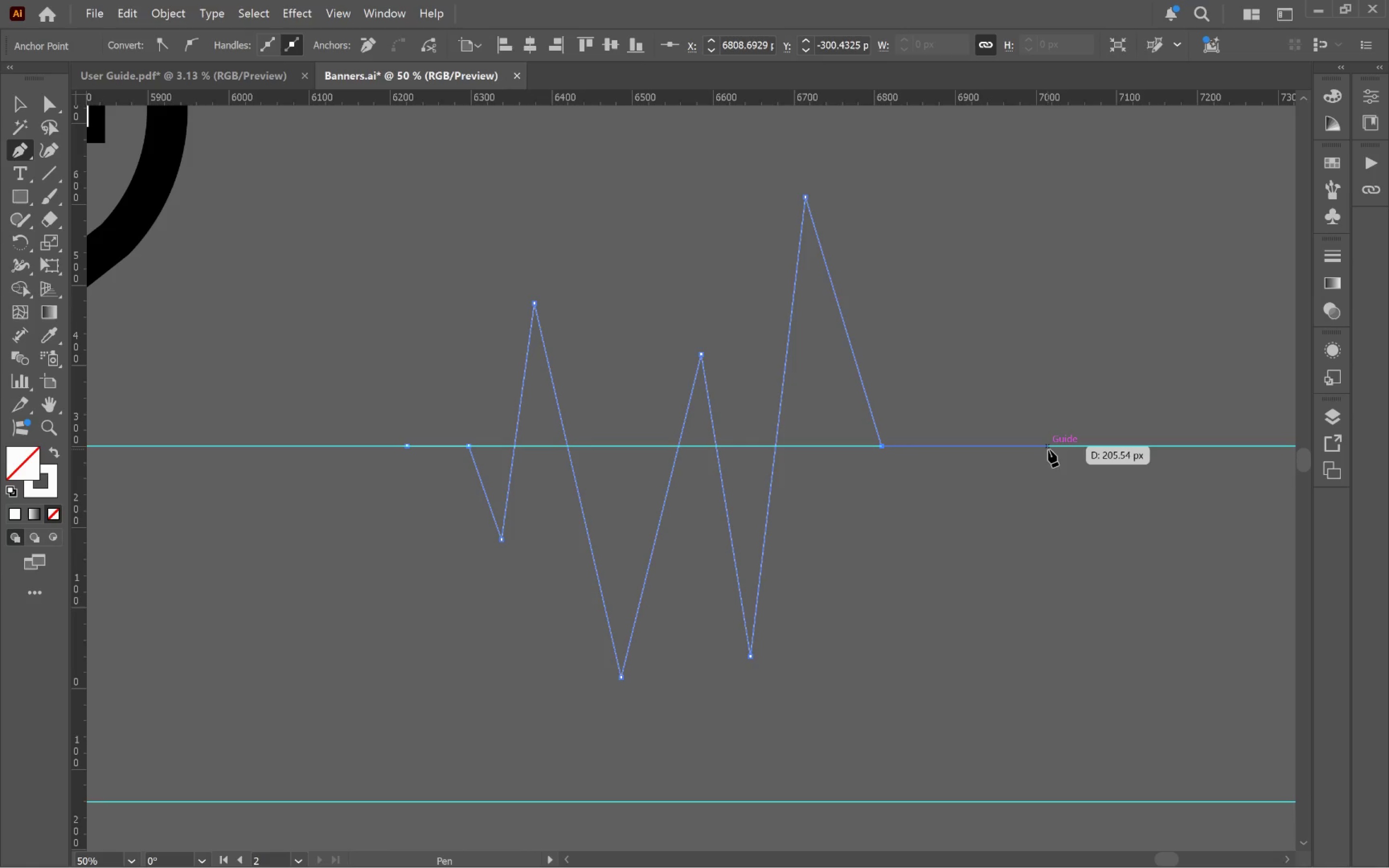 
left_click([1048, 449])
 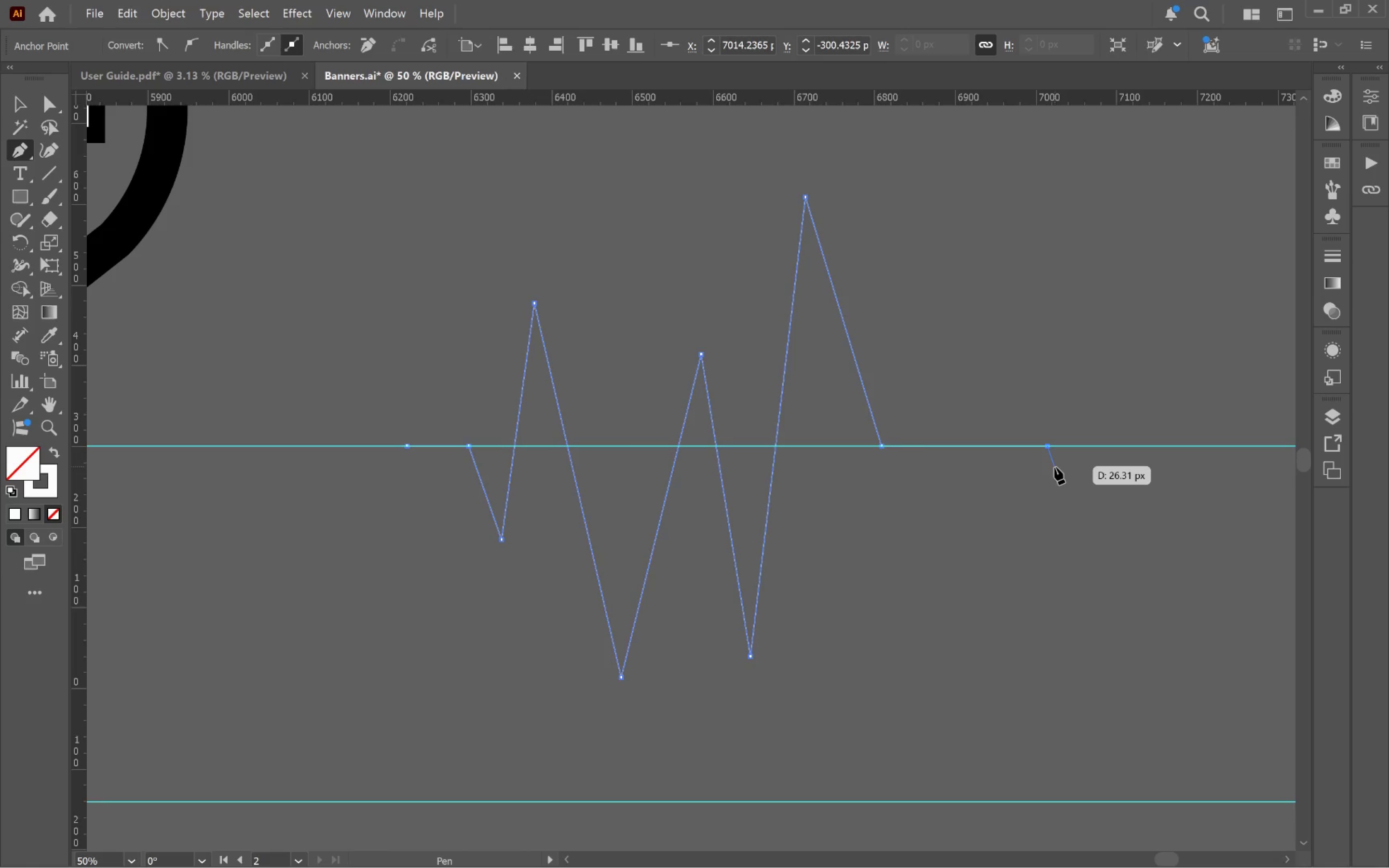 
key(Escape)
 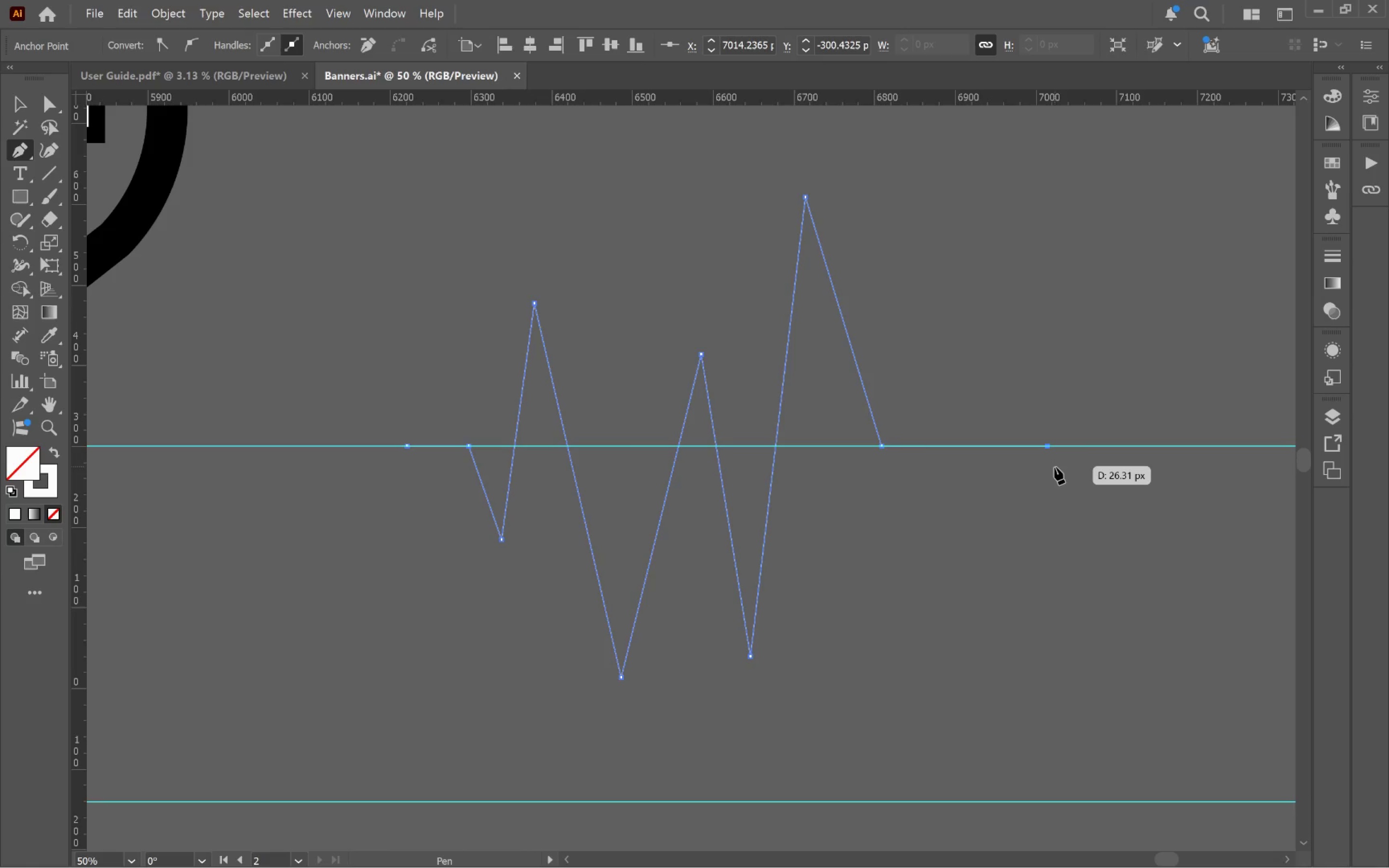 
key(Escape)
 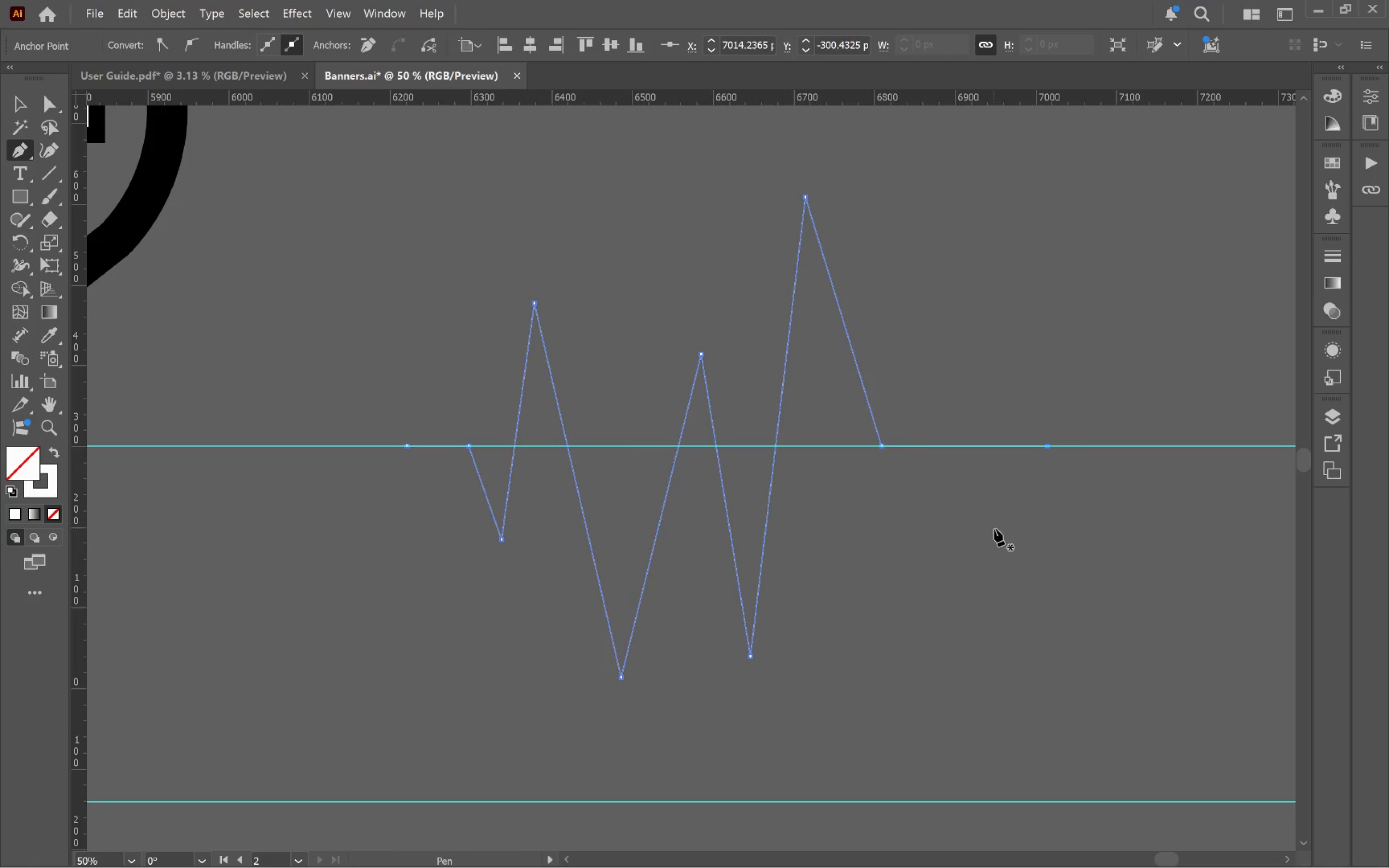 
key(V)
 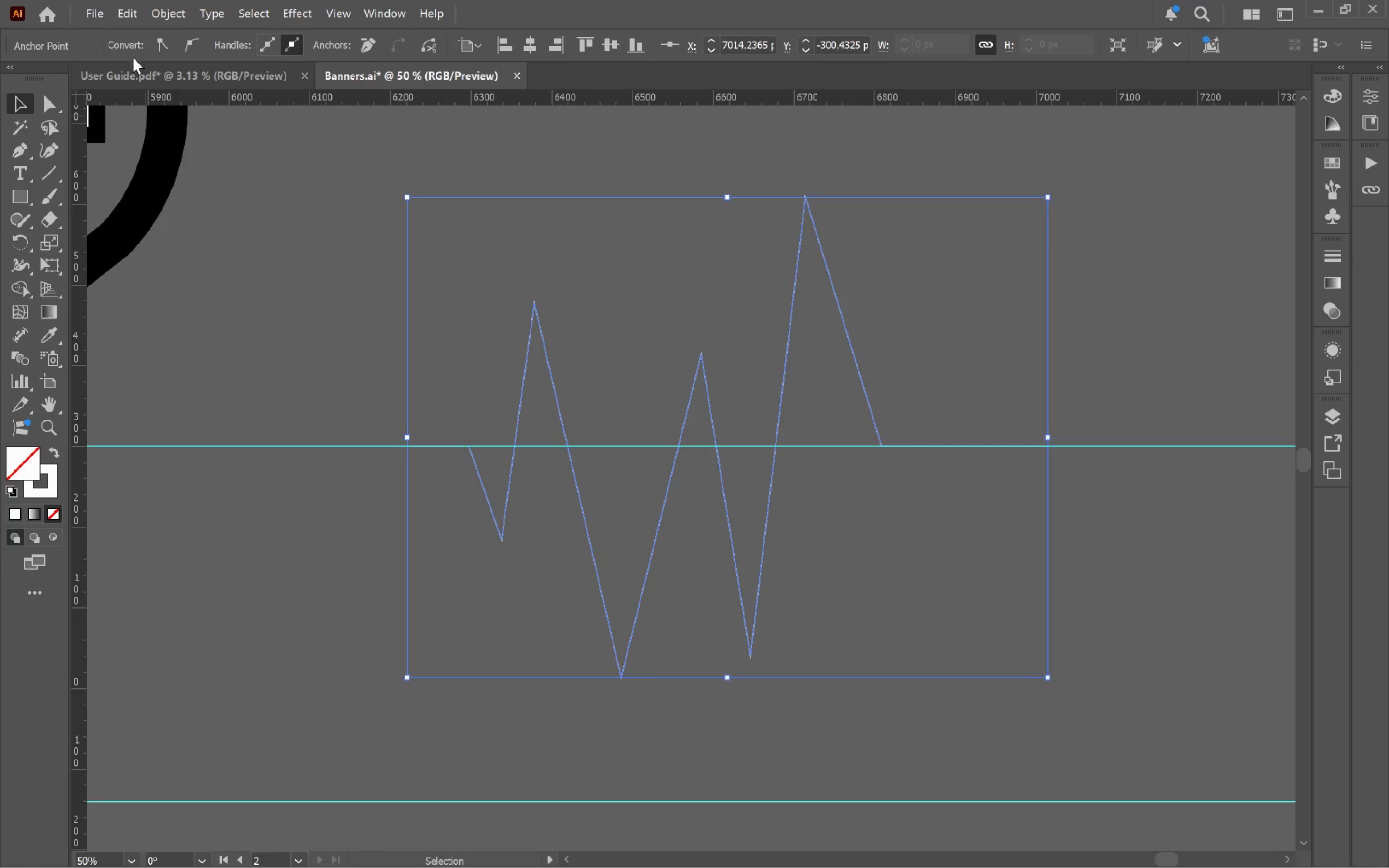 
left_click([218, 211])
 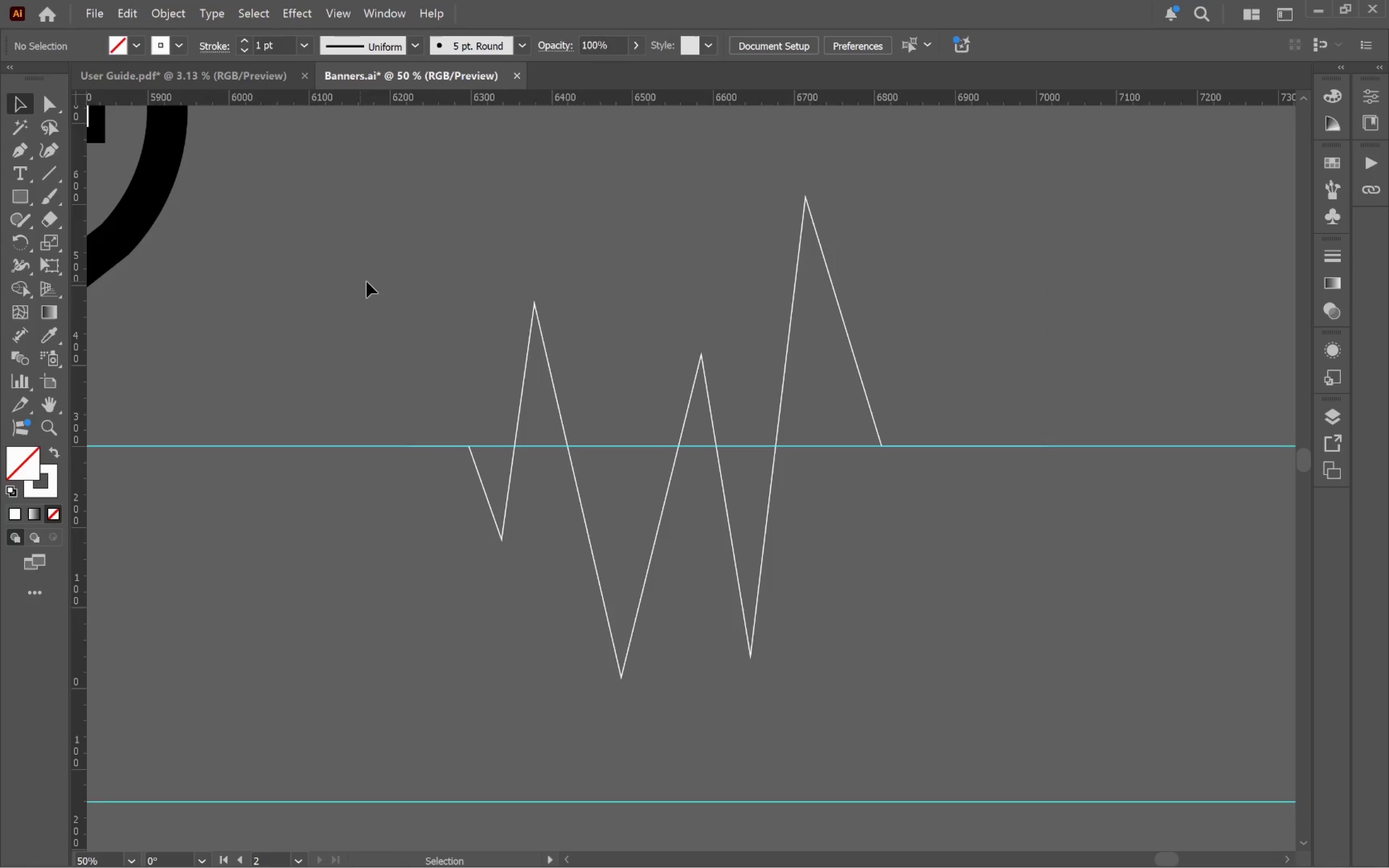 
left_click_drag(start_coordinate=[418, 286], to_coordinate=[587, 349])
 